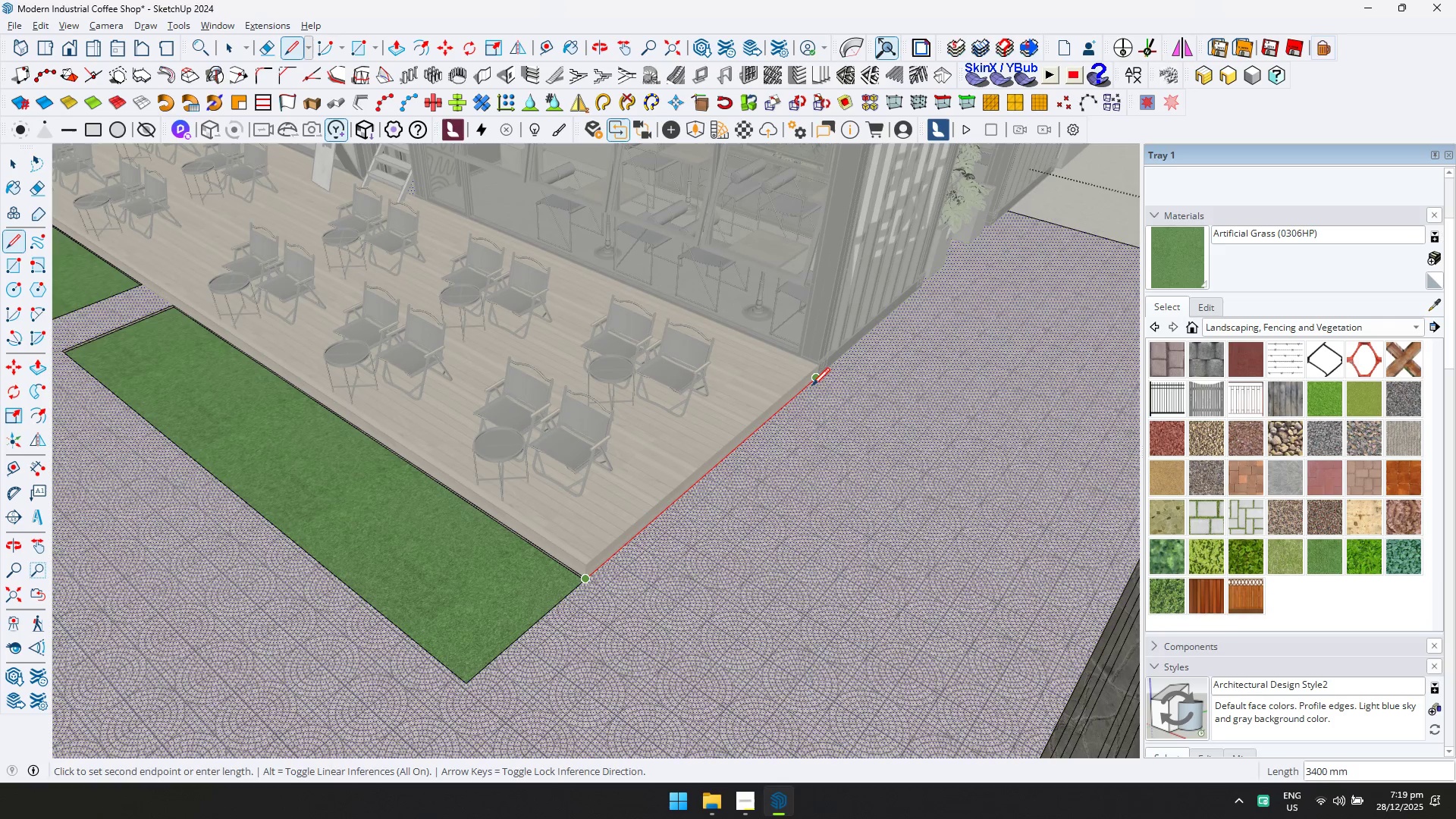 
scroll: coordinate [628, 613], scroll_direction: up, amount: 10.0
 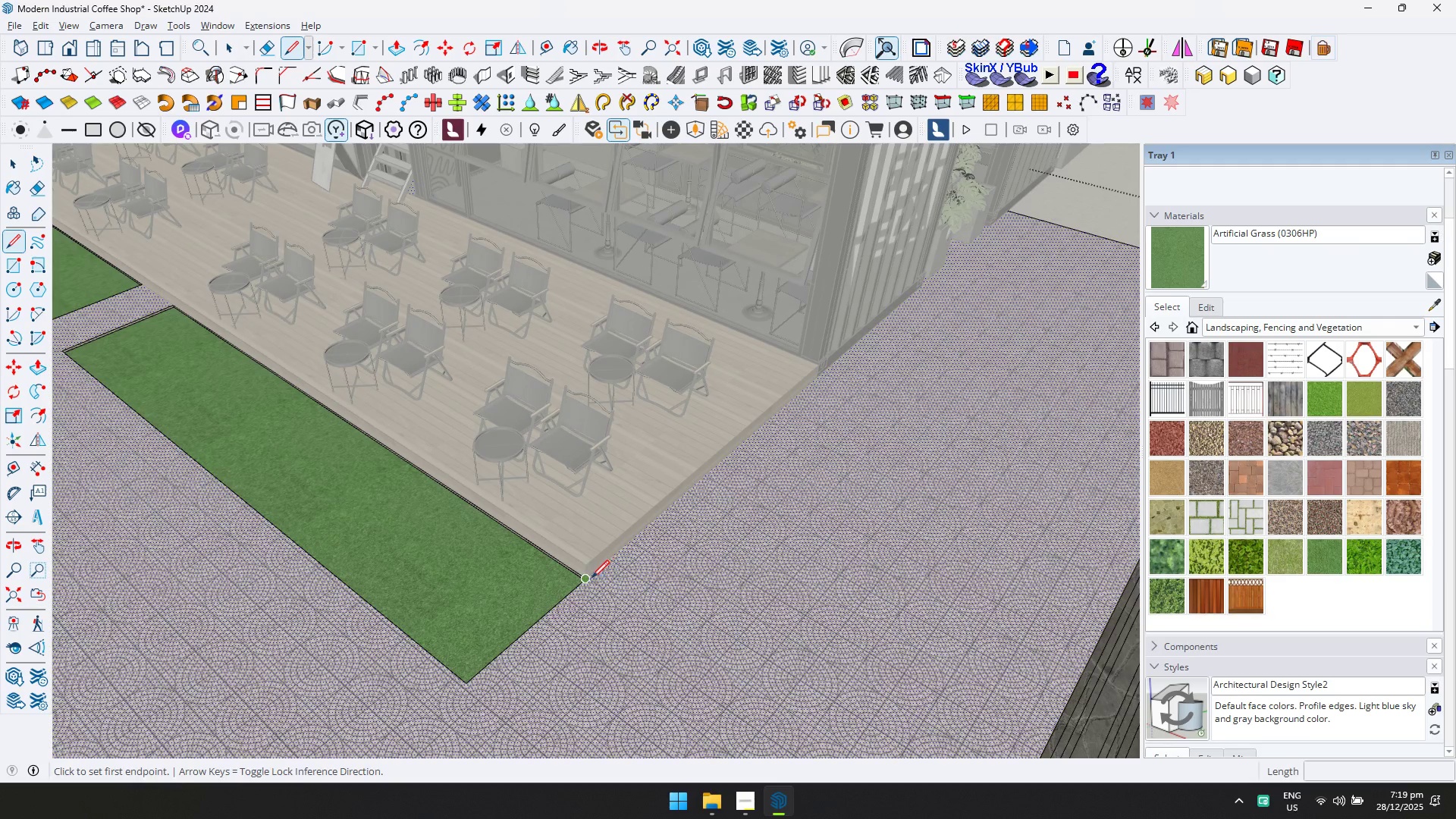 
key(Shift+ShiftLeft)
 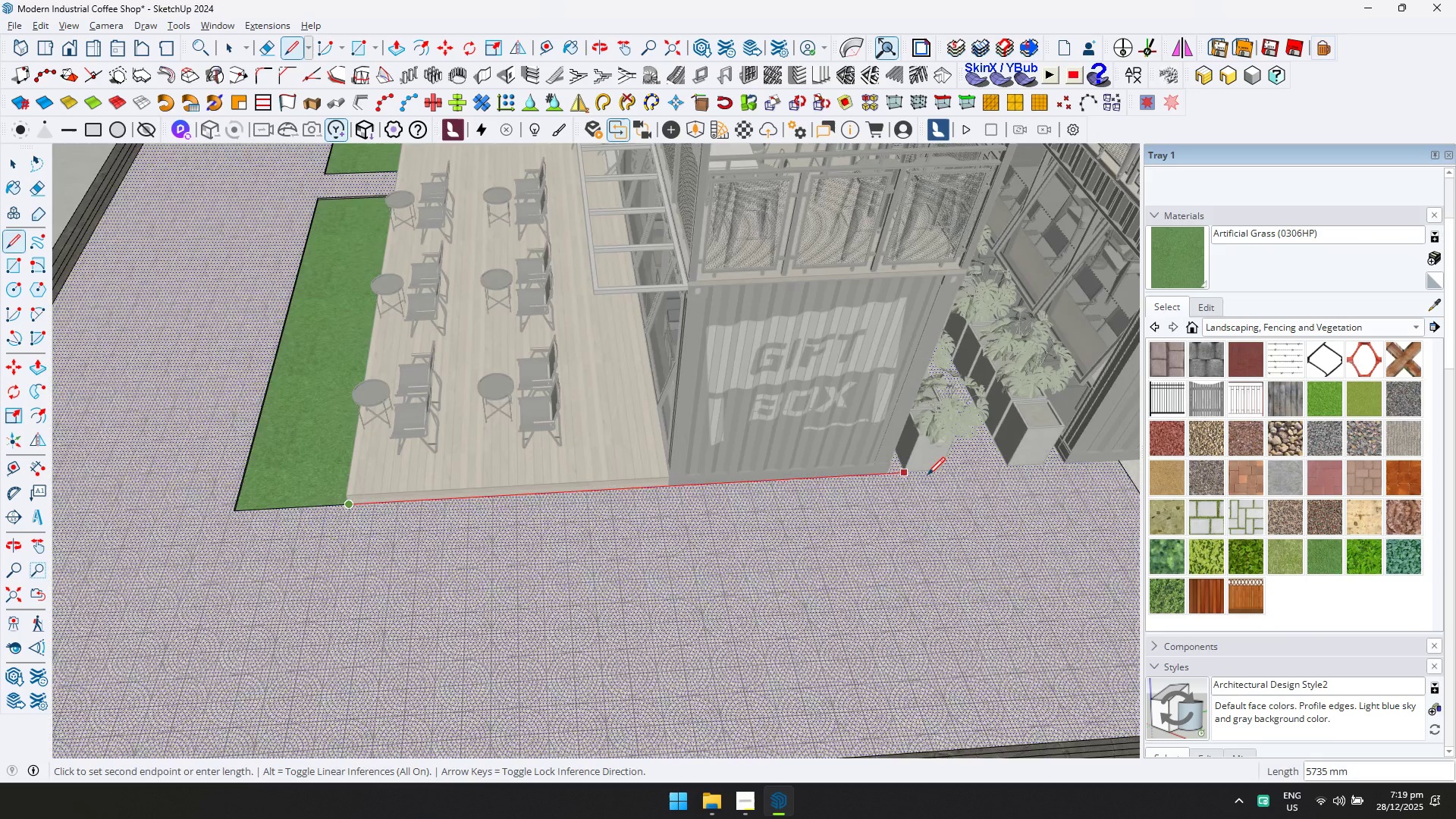 
scroll: coordinate [956, 480], scroll_direction: up, amount: 4.0
 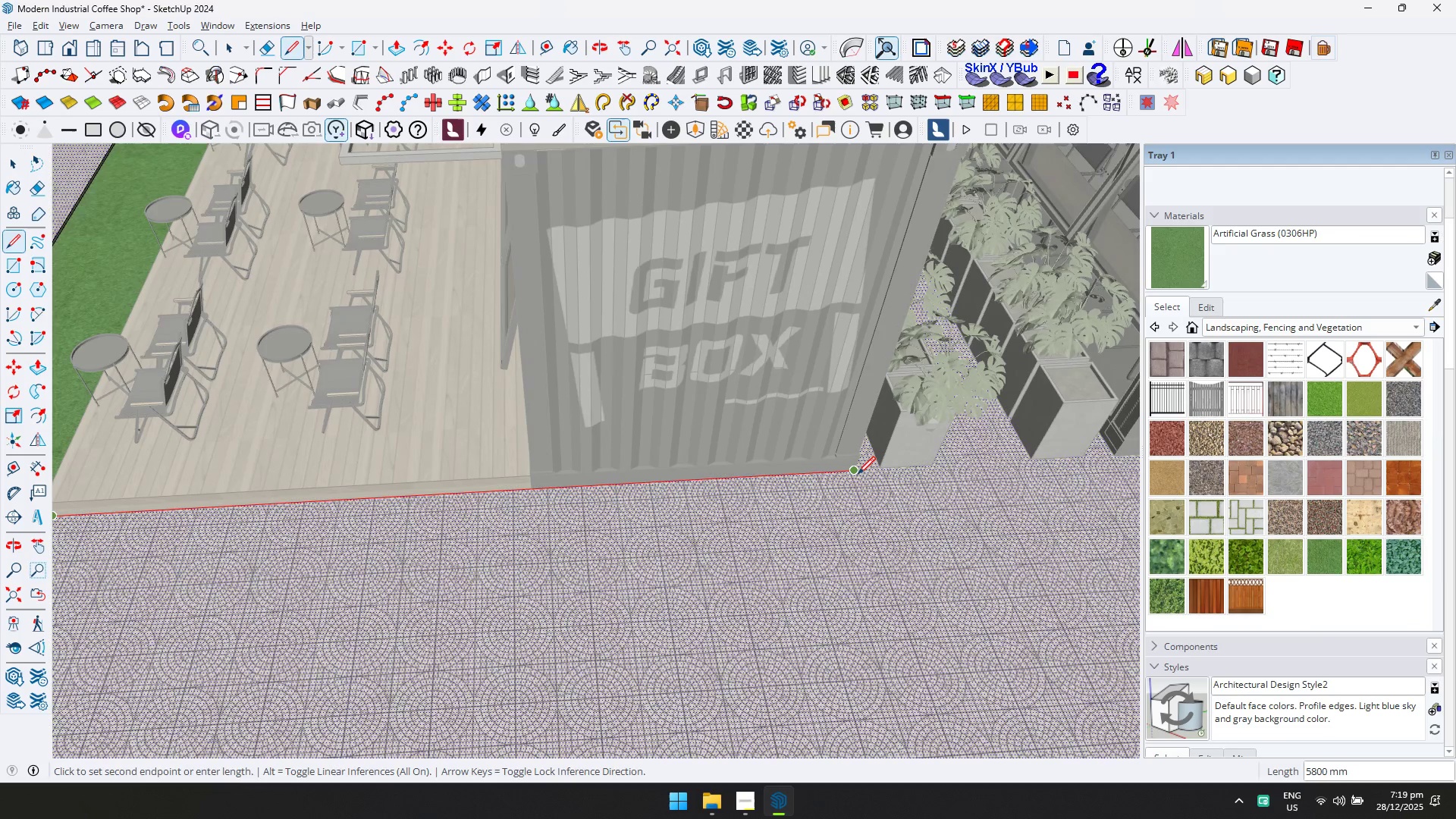 
left_click([855, 474])
 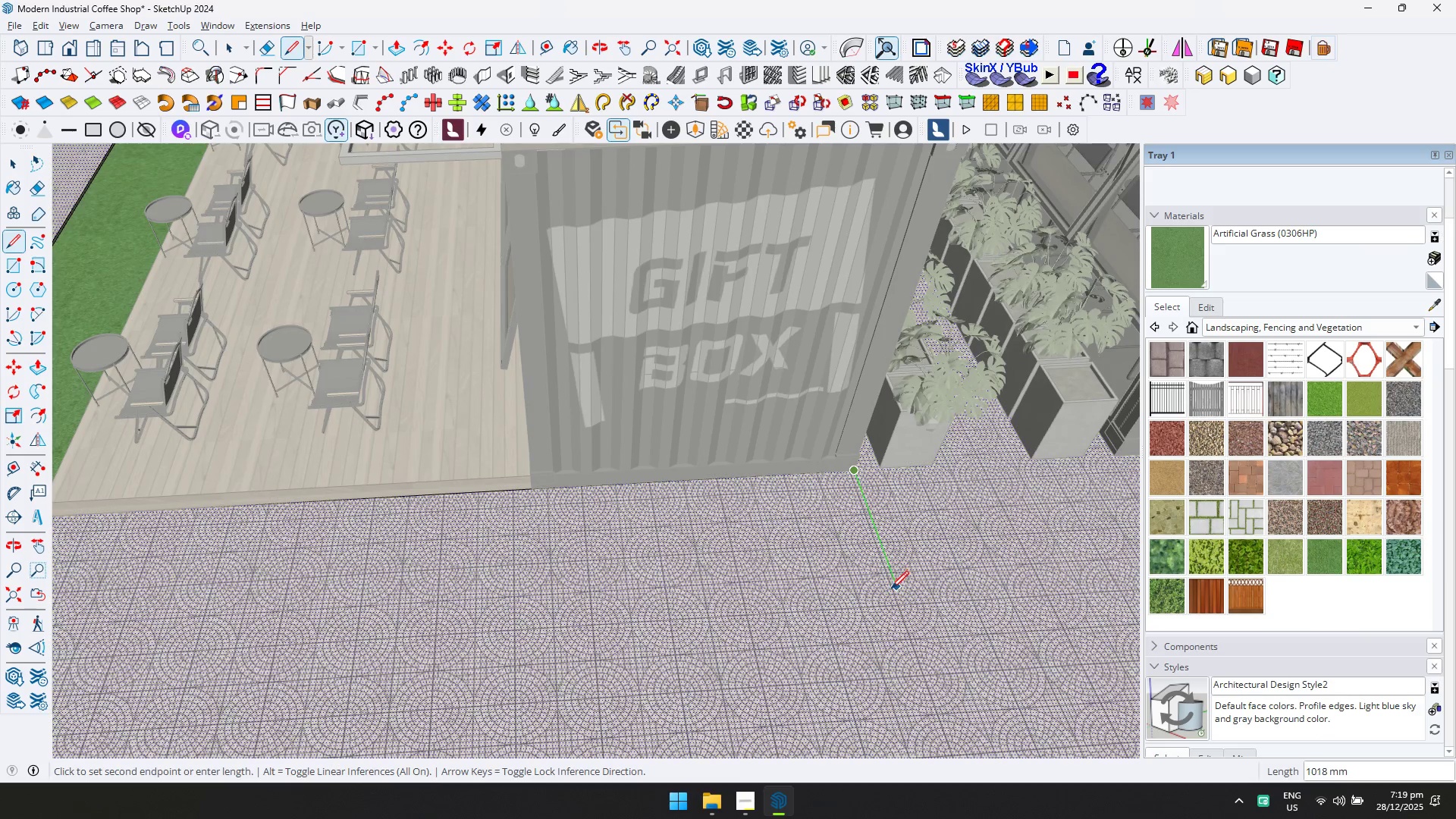 
type(1200)
 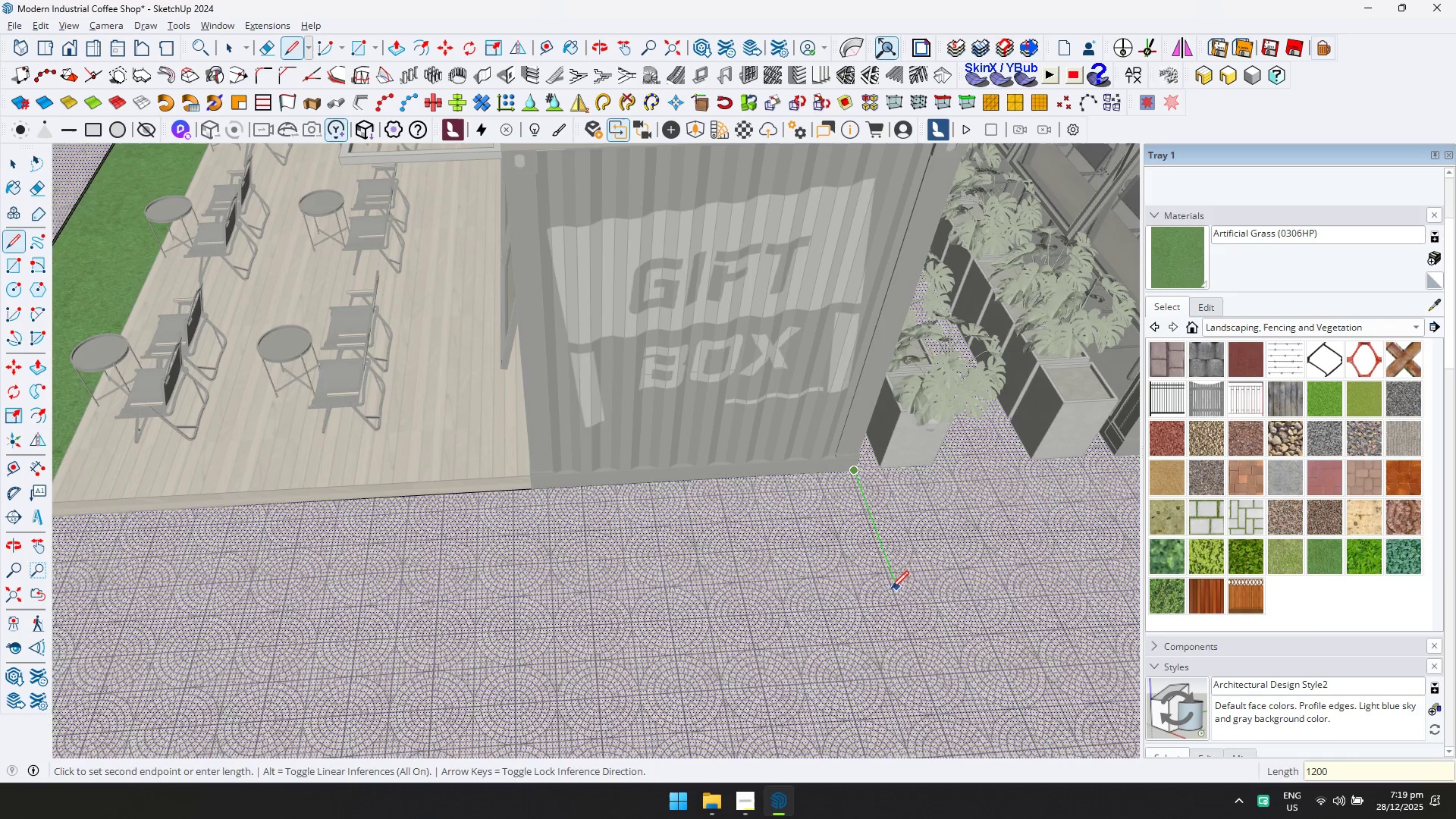 
key(Enter)
 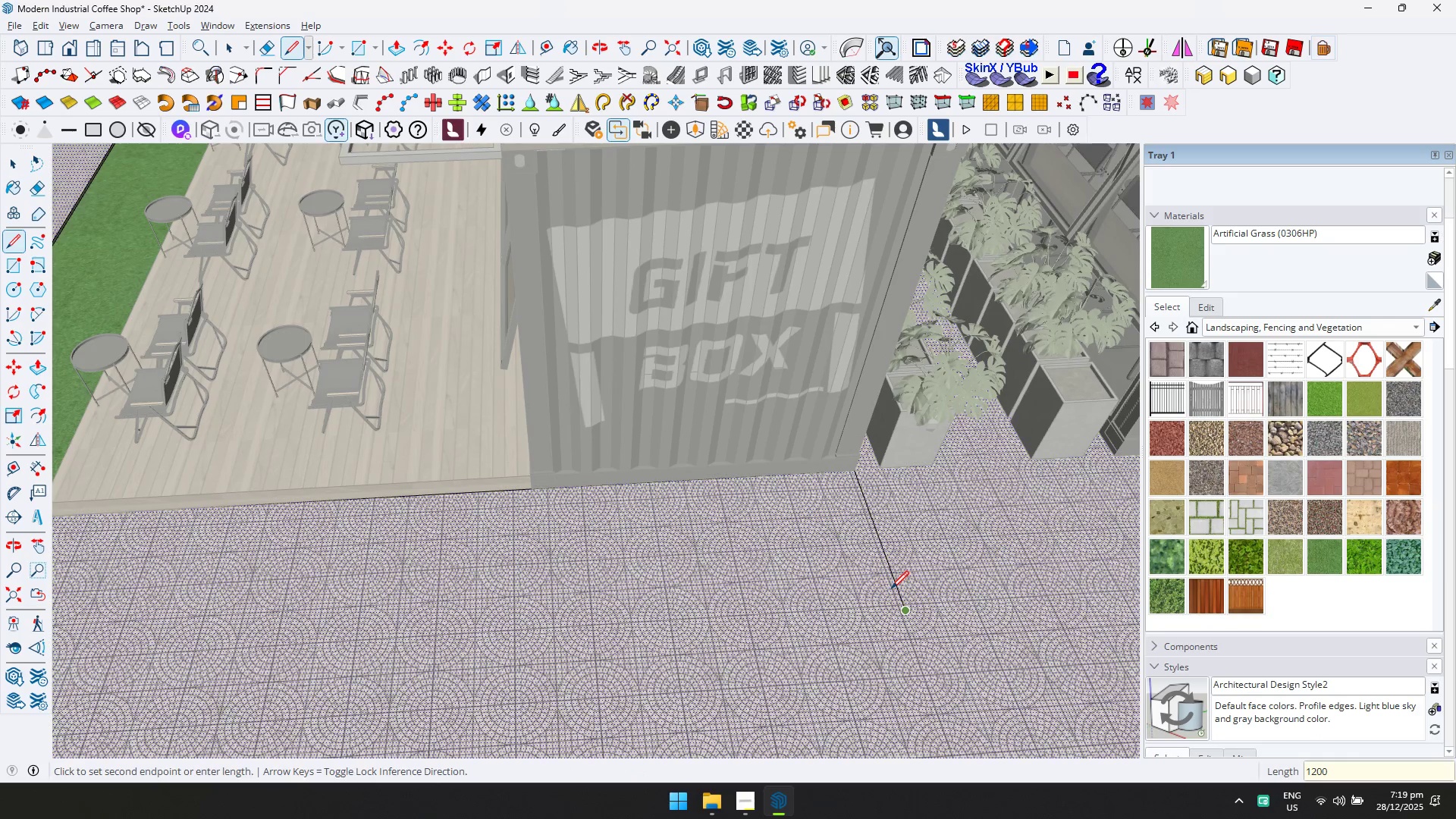 
hold_key(key=ShiftLeft, duration=0.34)
scroll: coordinate [782, 562], scroll_direction: down, amount: 6.0
 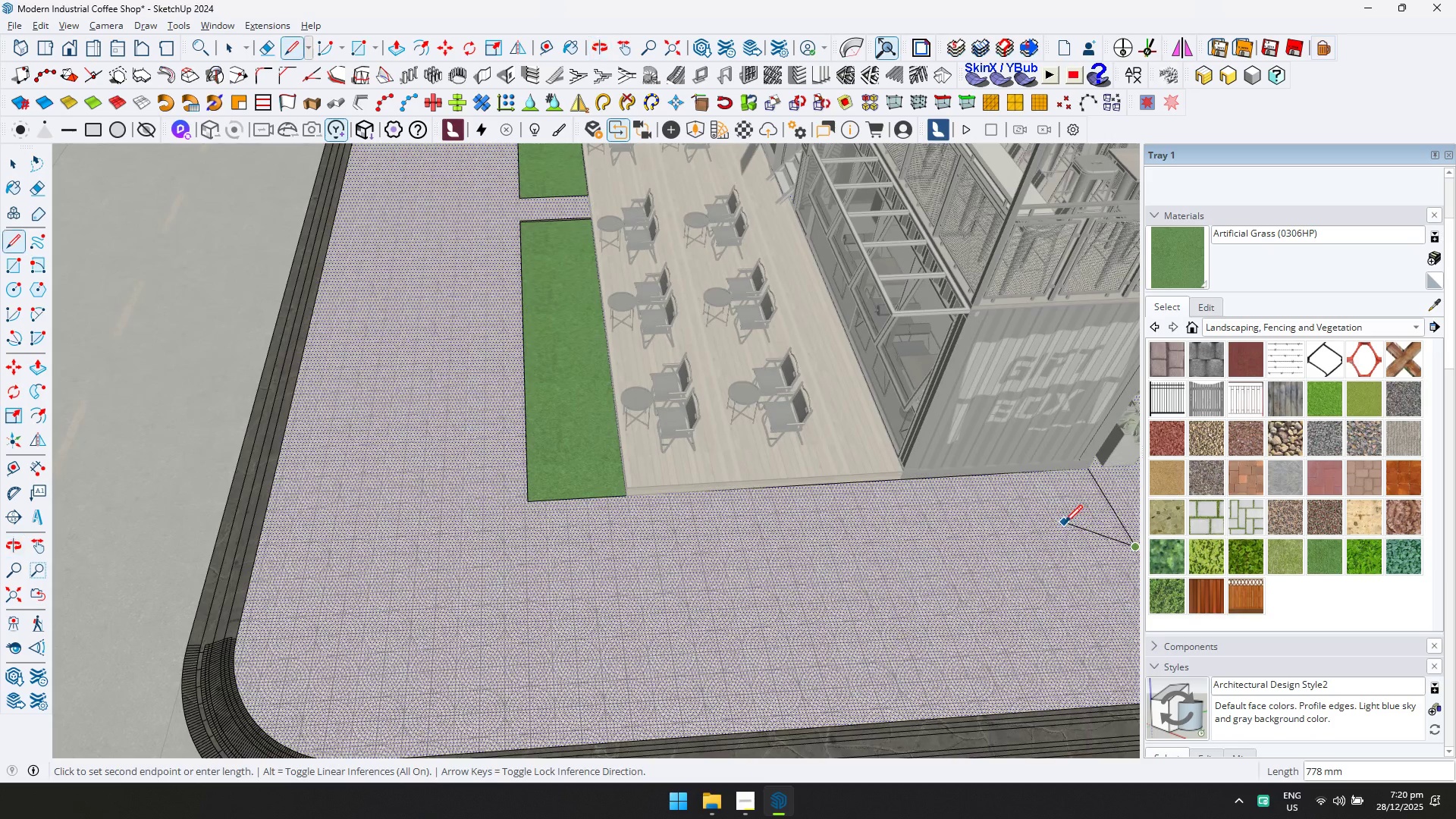 
key(ArrowLeft)
 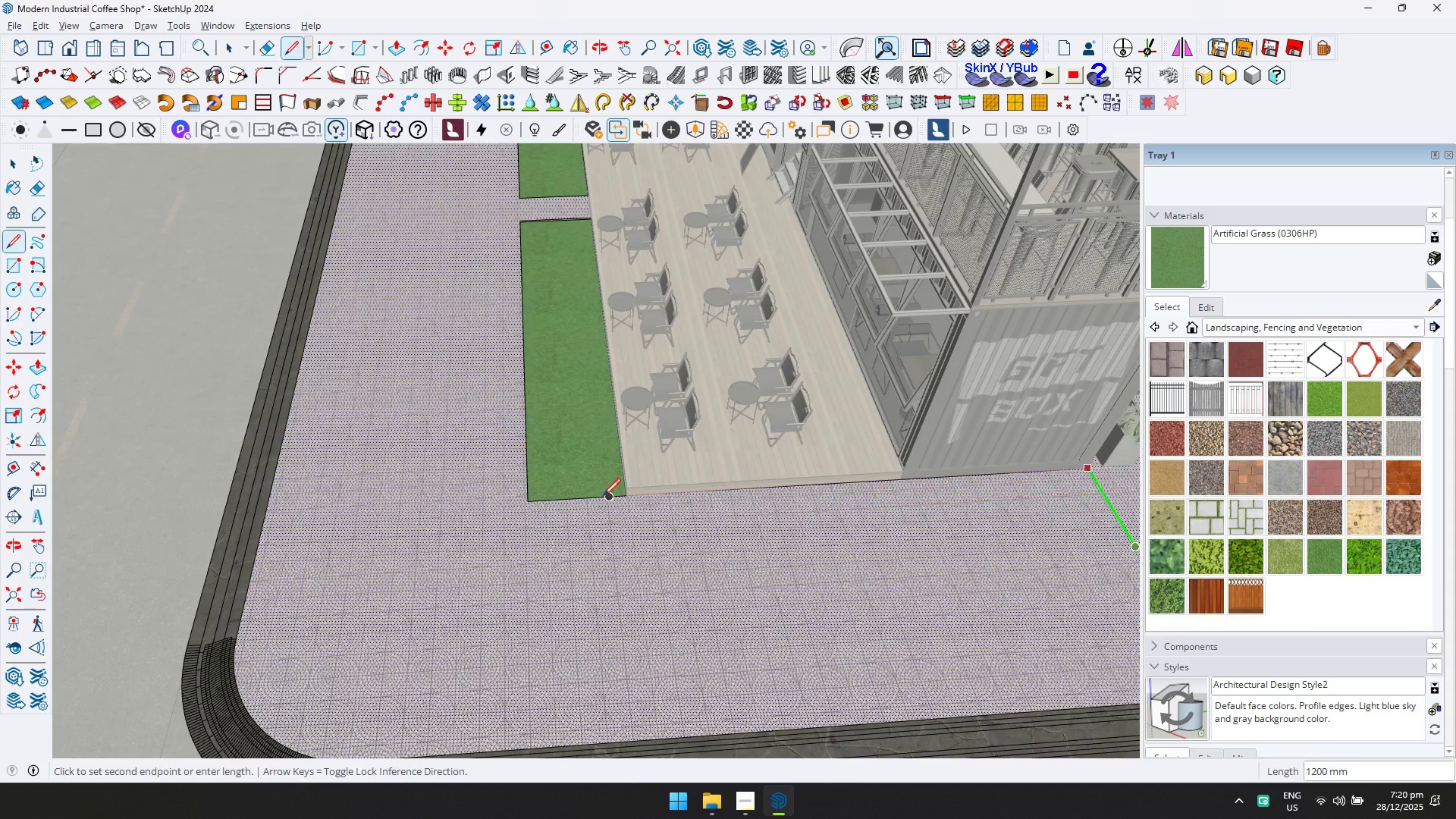 
key(ArrowRight)
 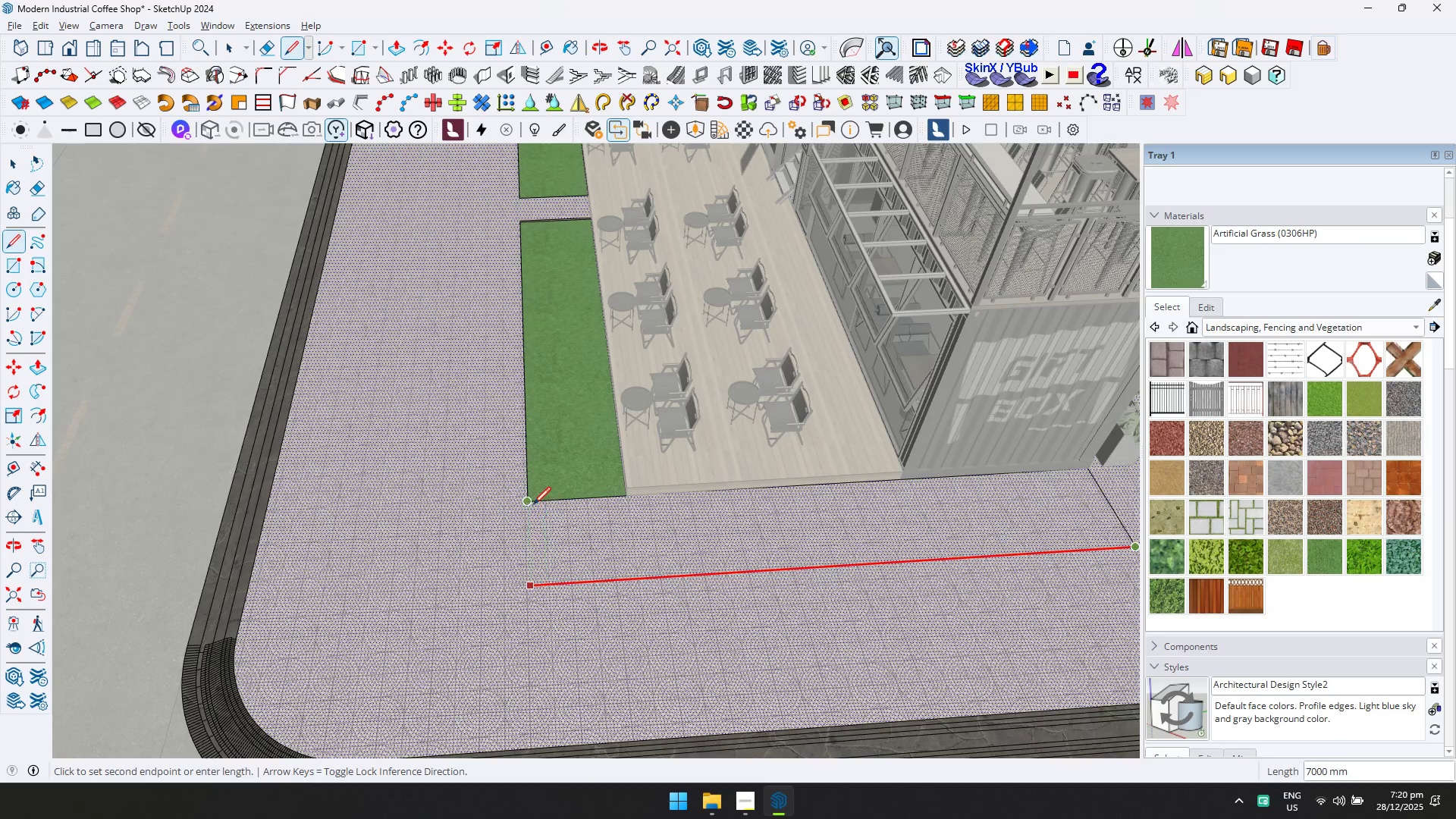 
left_click([529, 504])
 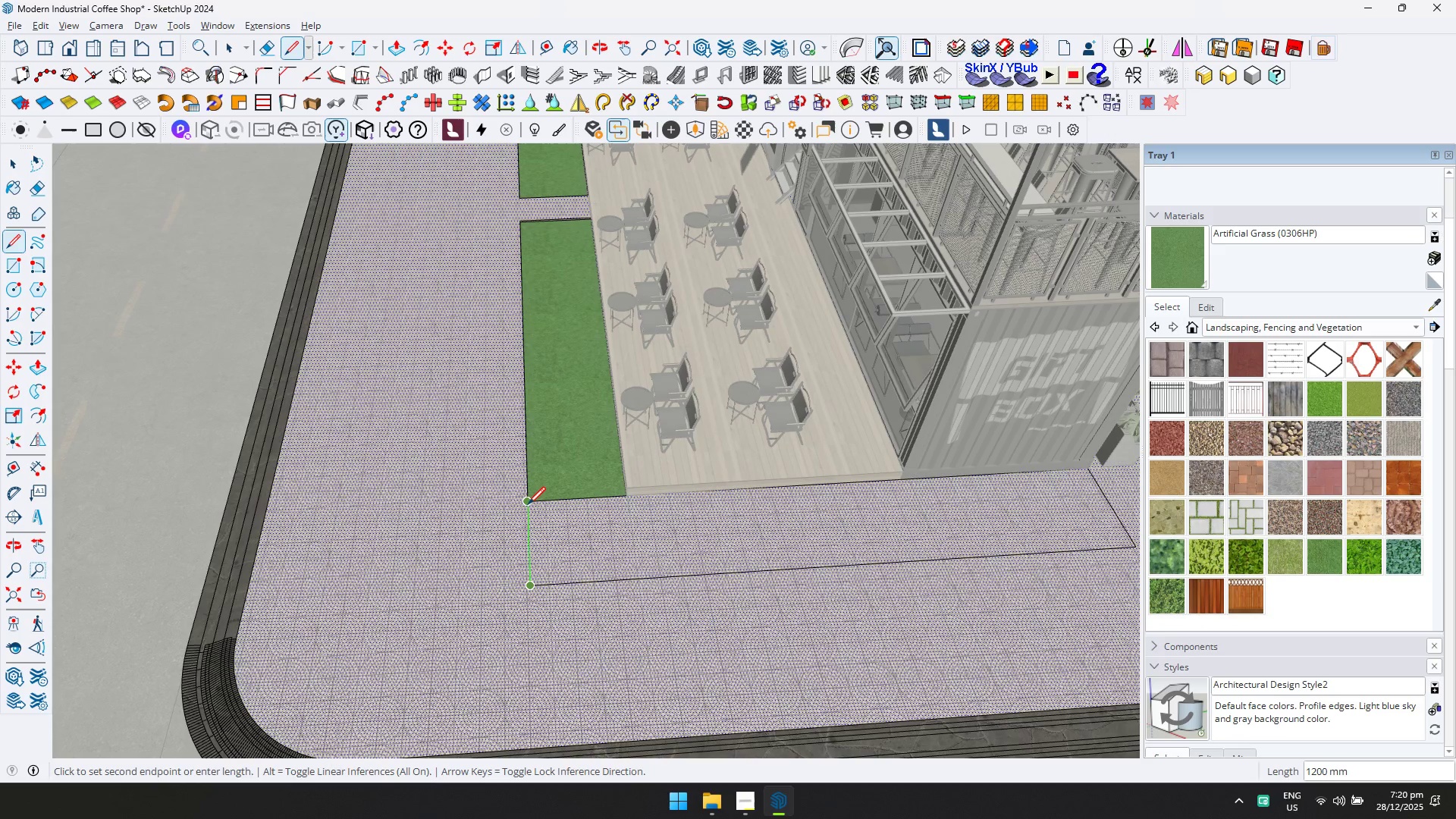 
left_click([528, 504])
 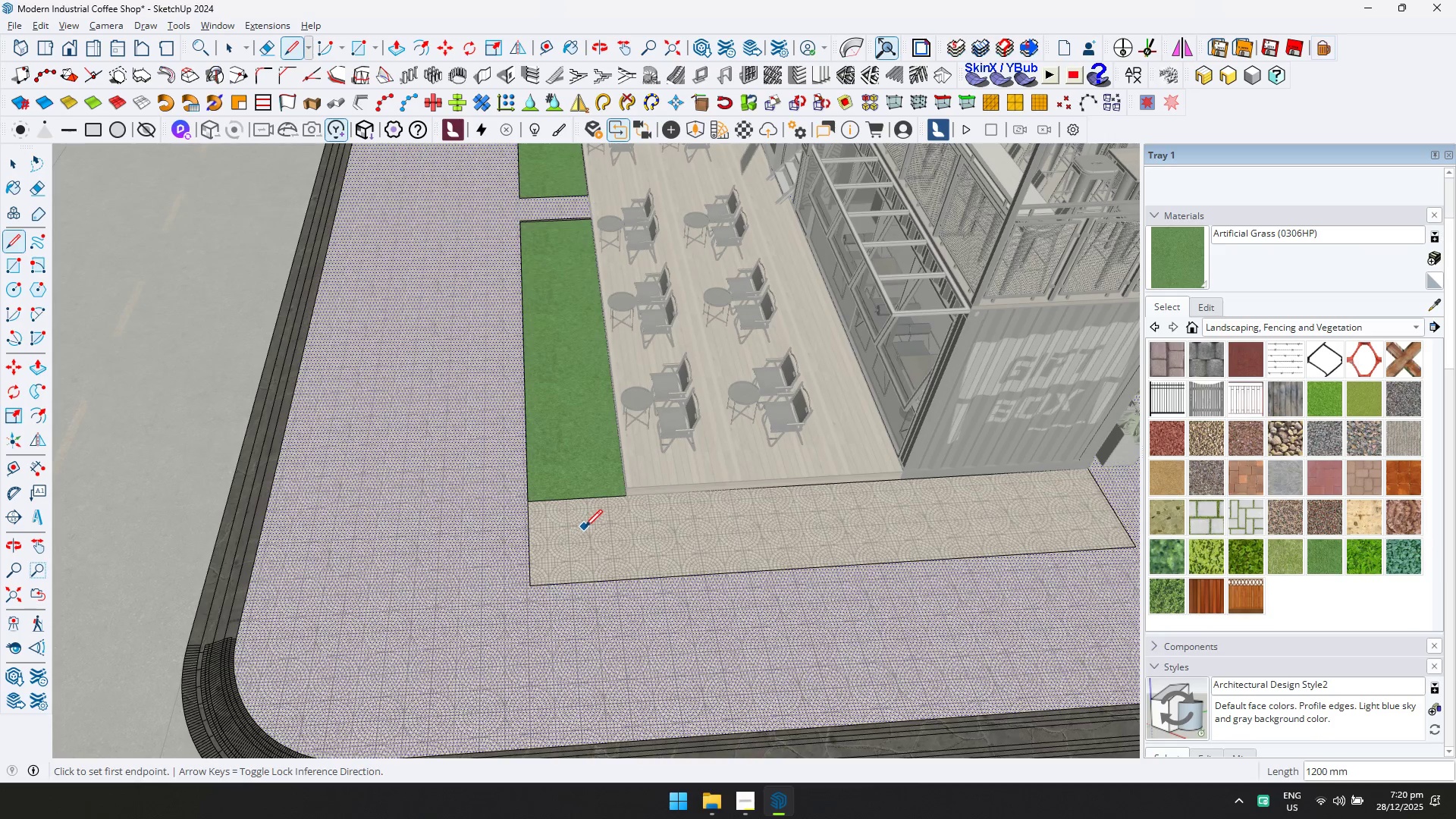 
key(P)
 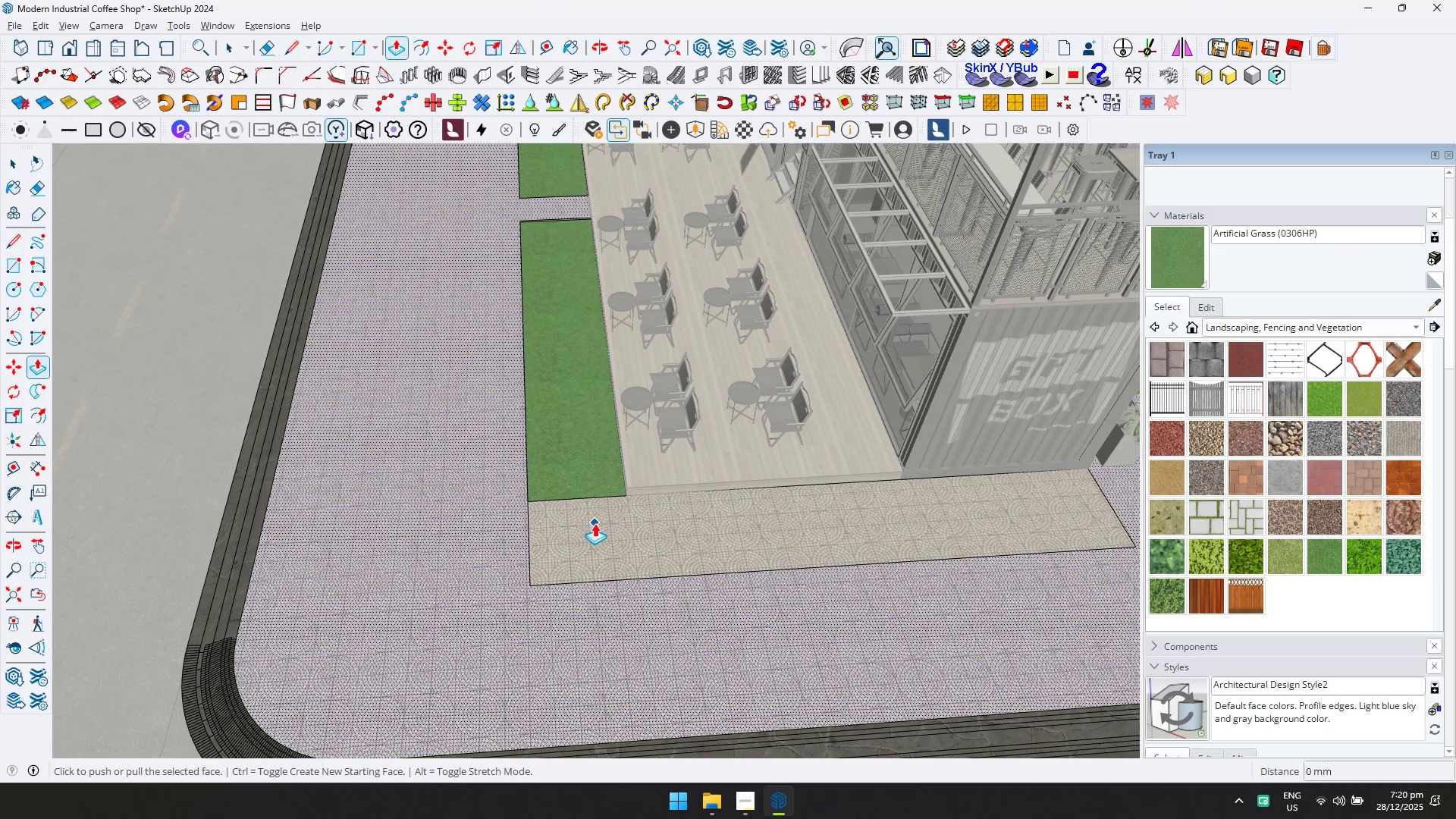 
key(Escape)
 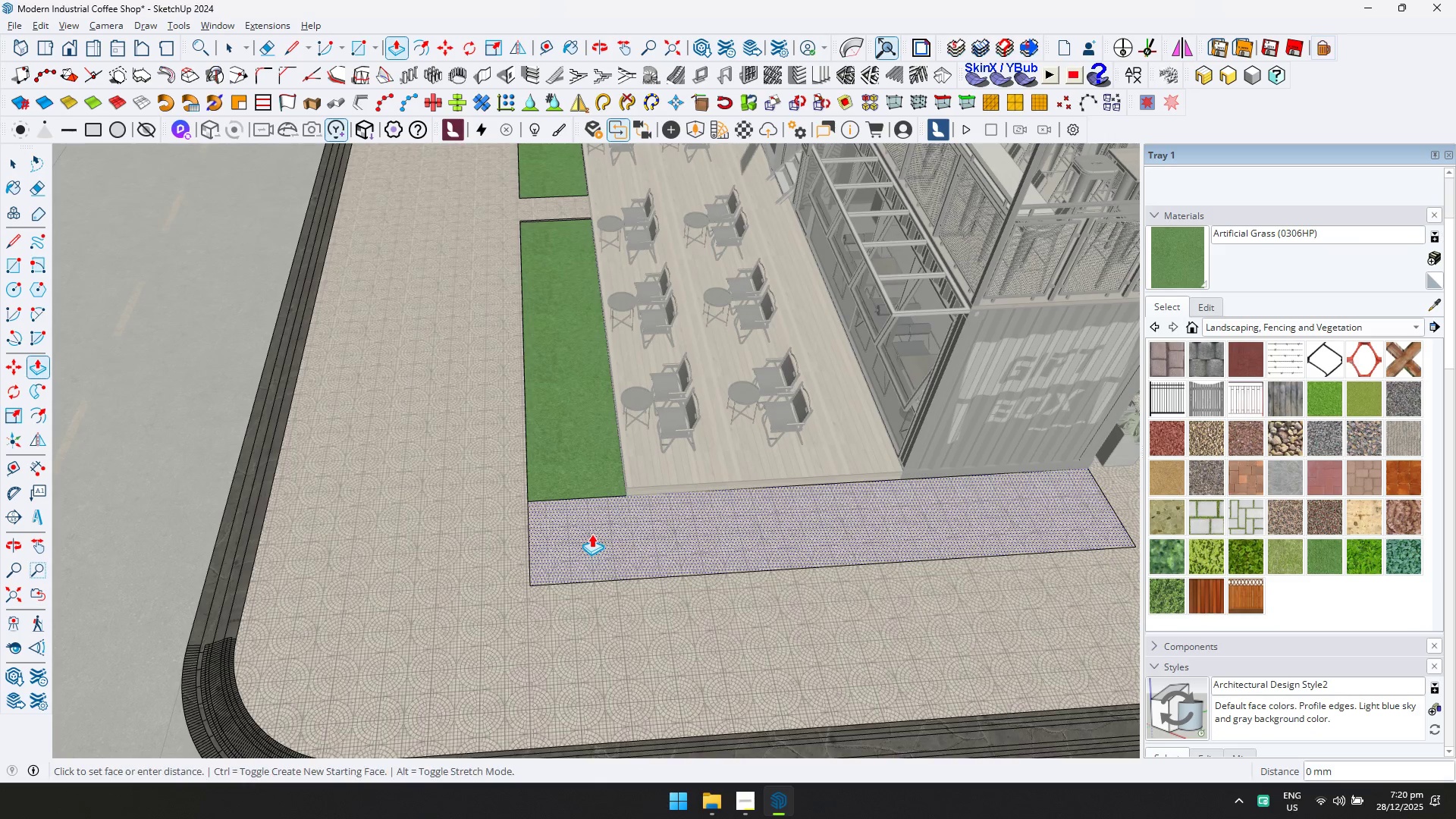 
double_click([592, 534])
 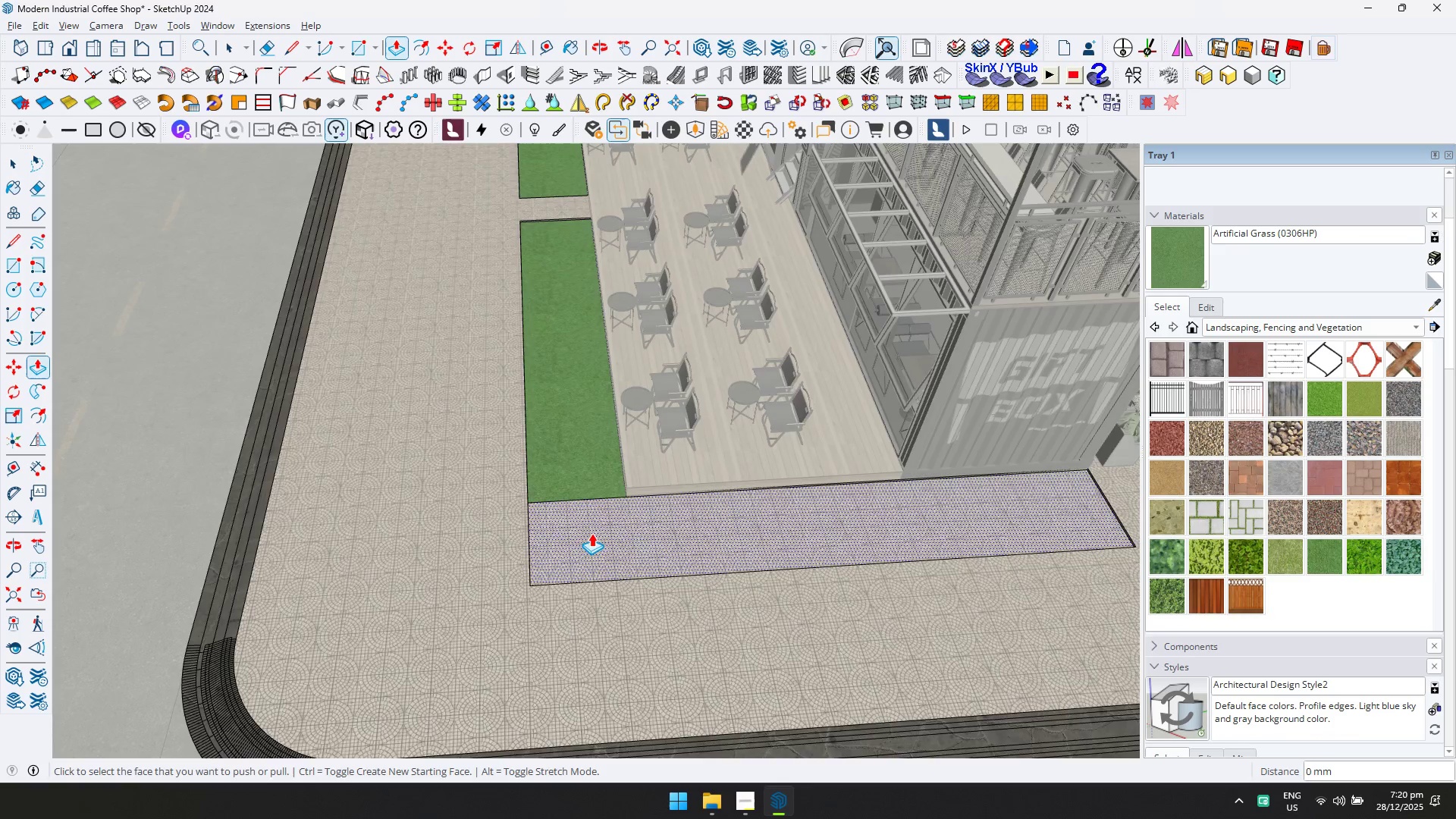 
key(E)
 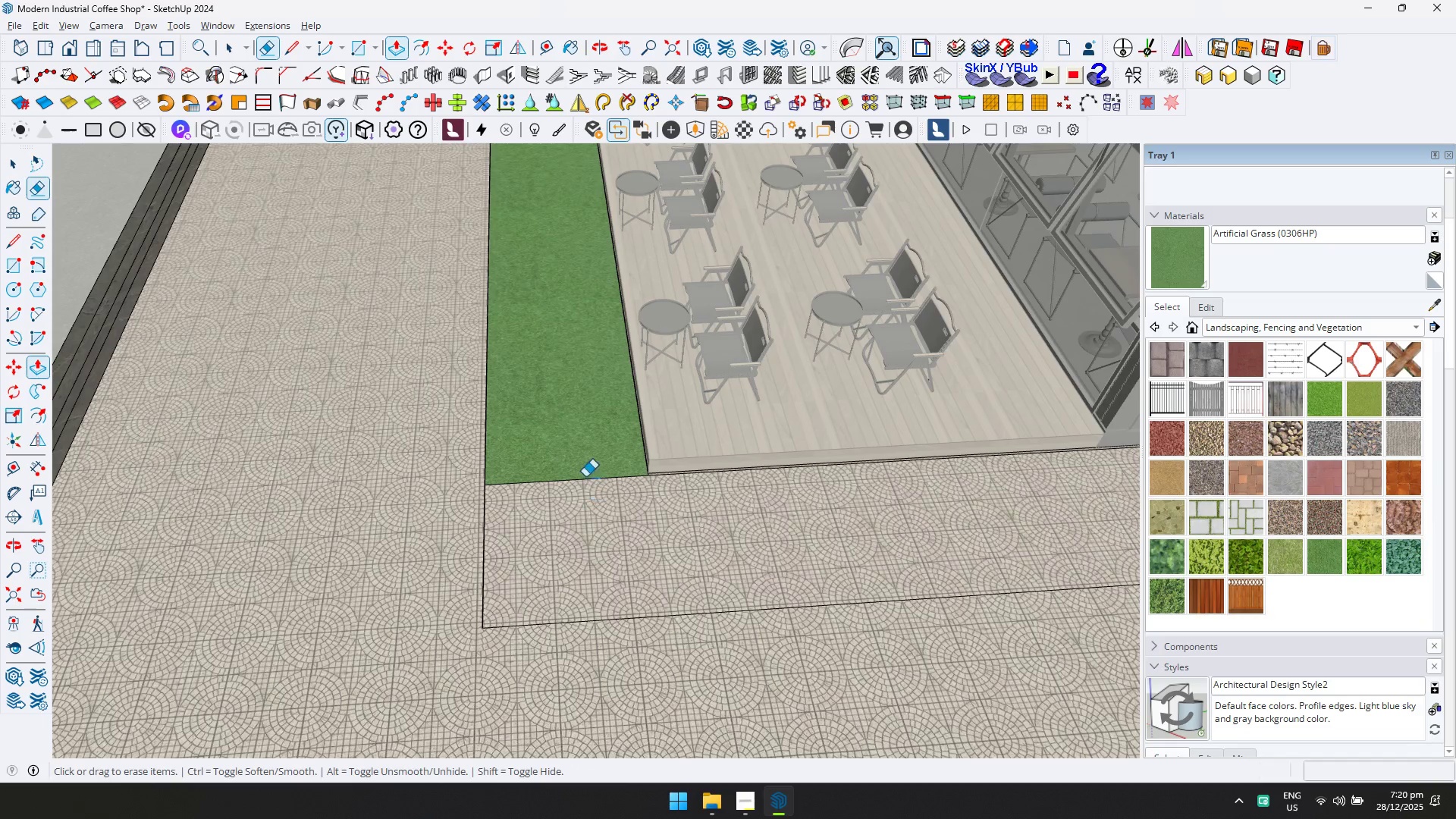 
left_click_drag(start_coordinate=[582, 459], to_coordinate=[588, 495])
 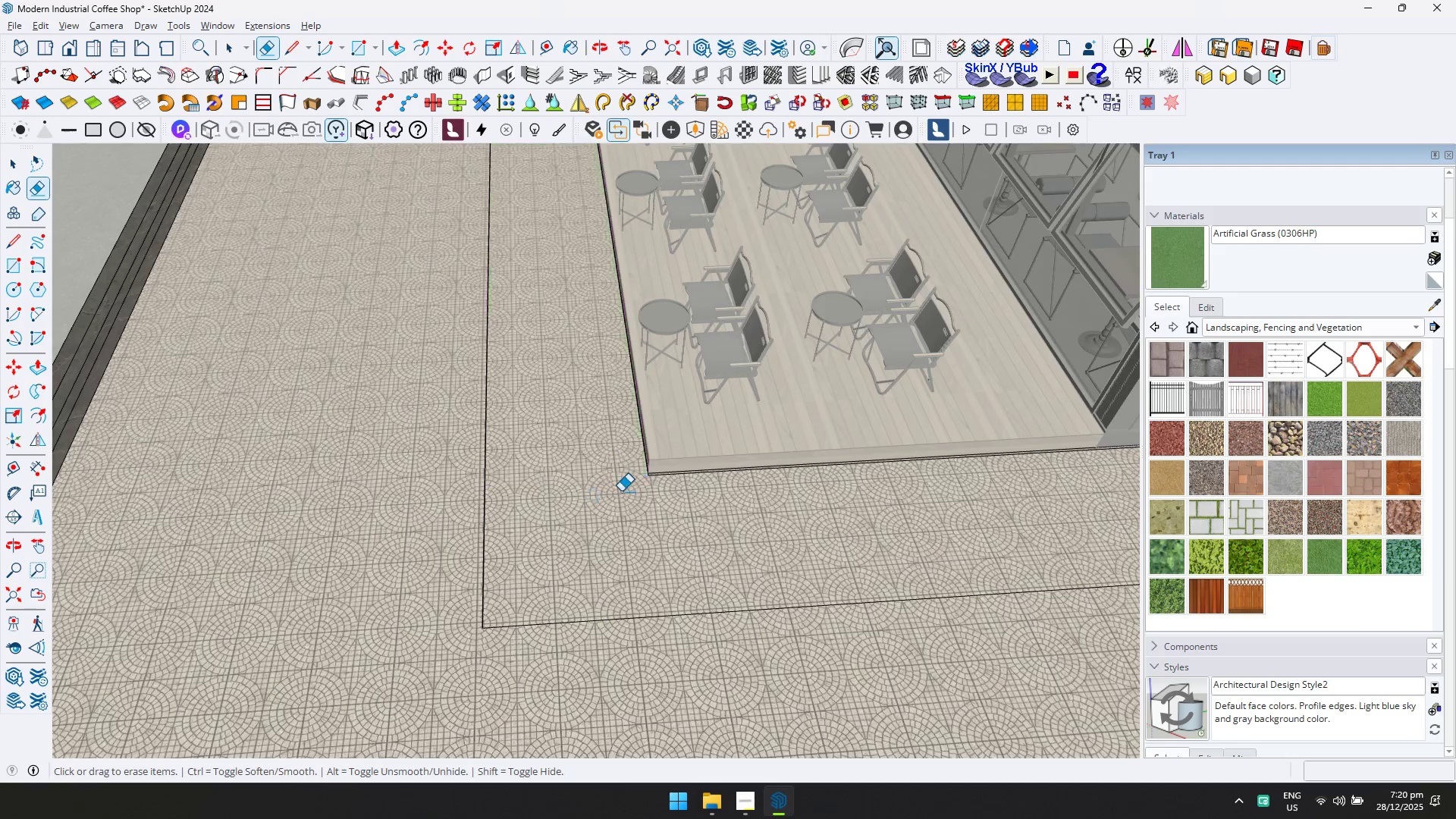 
scroll: coordinate [544, 495], scroll_direction: up, amount: 8.0
 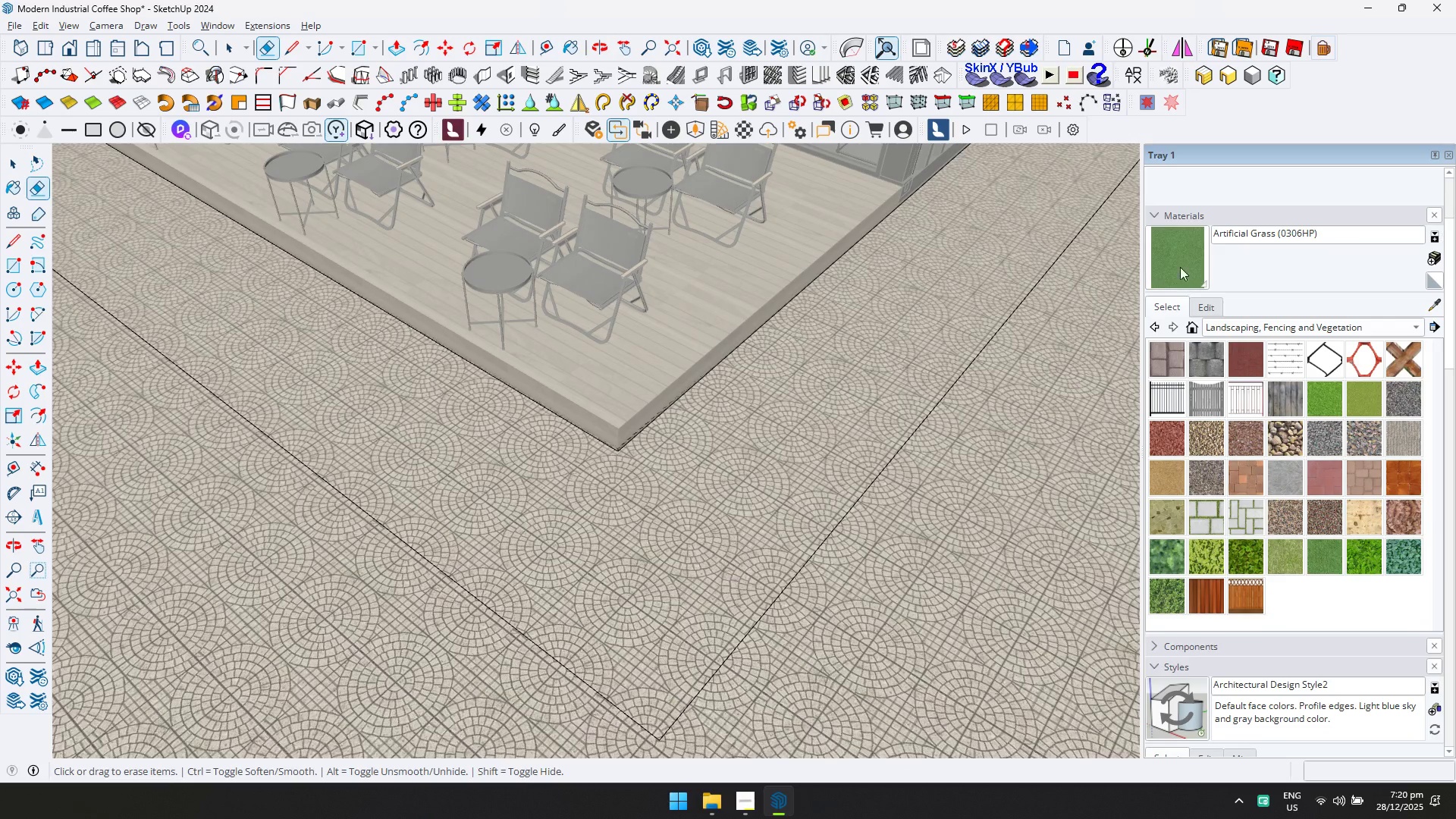 
double_click([896, 325])
 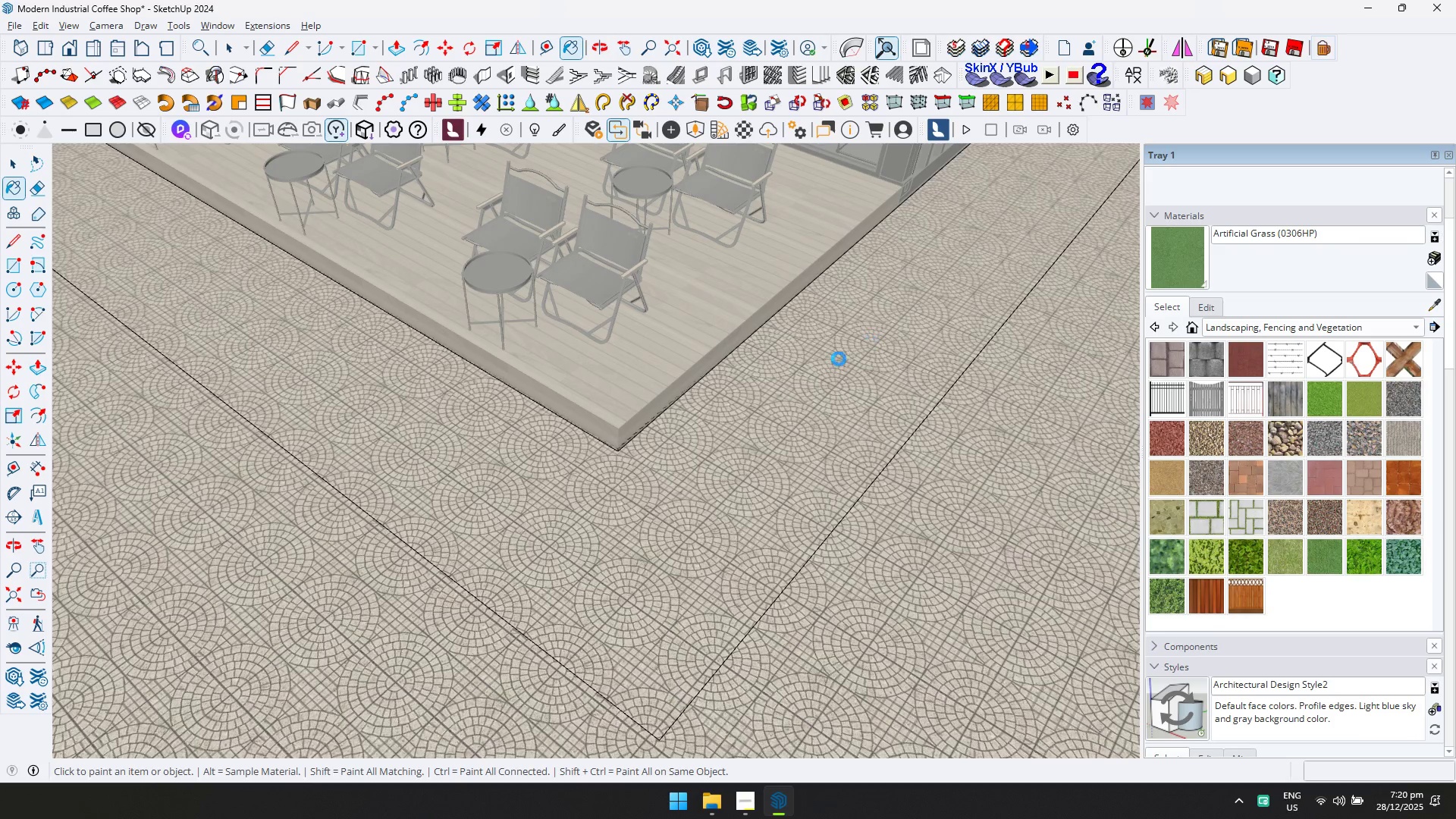 
key(Shift+ShiftLeft)
 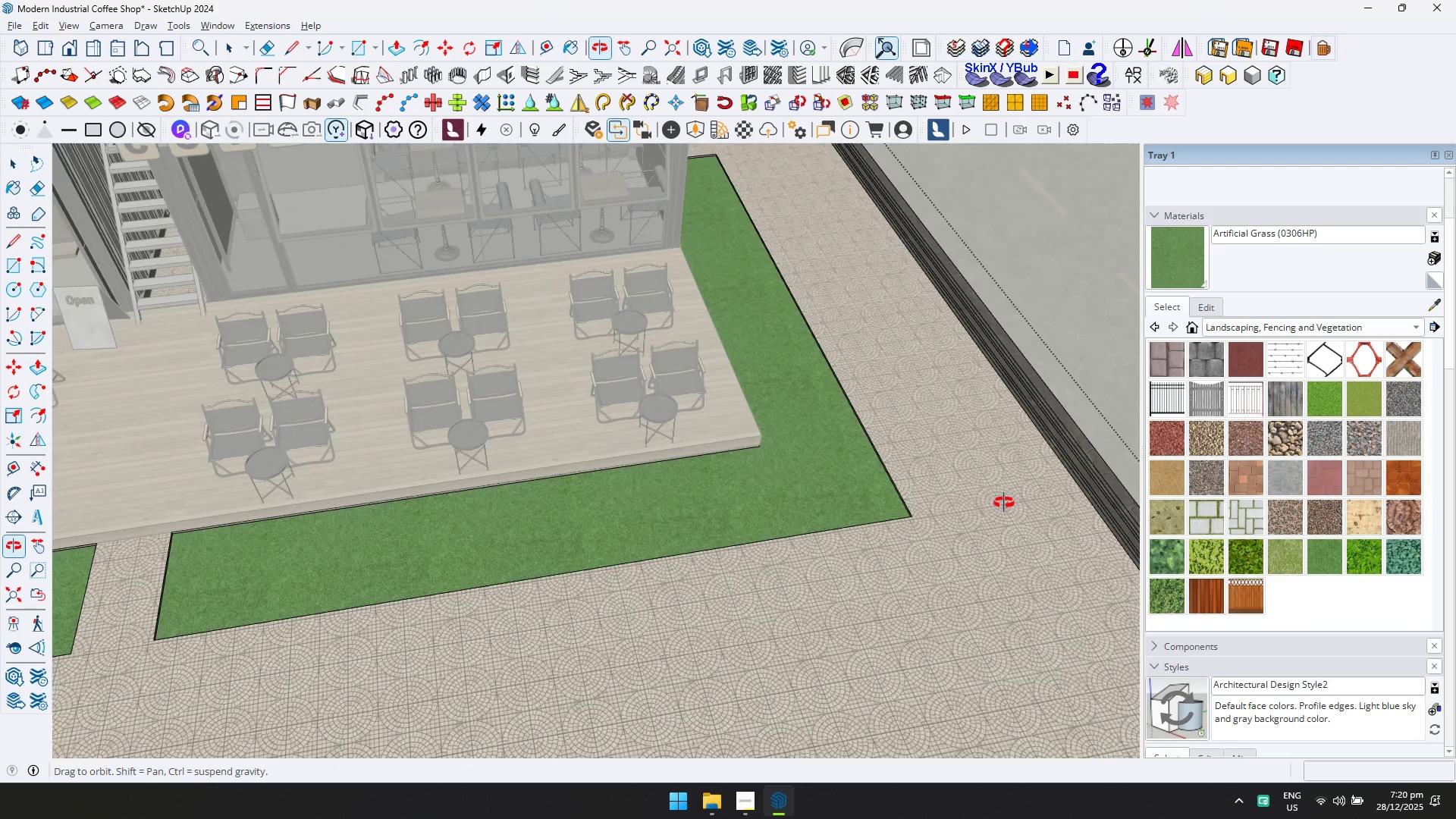 
scroll: coordinate [600, 356], scroll_direction: down, amount: 7.0
 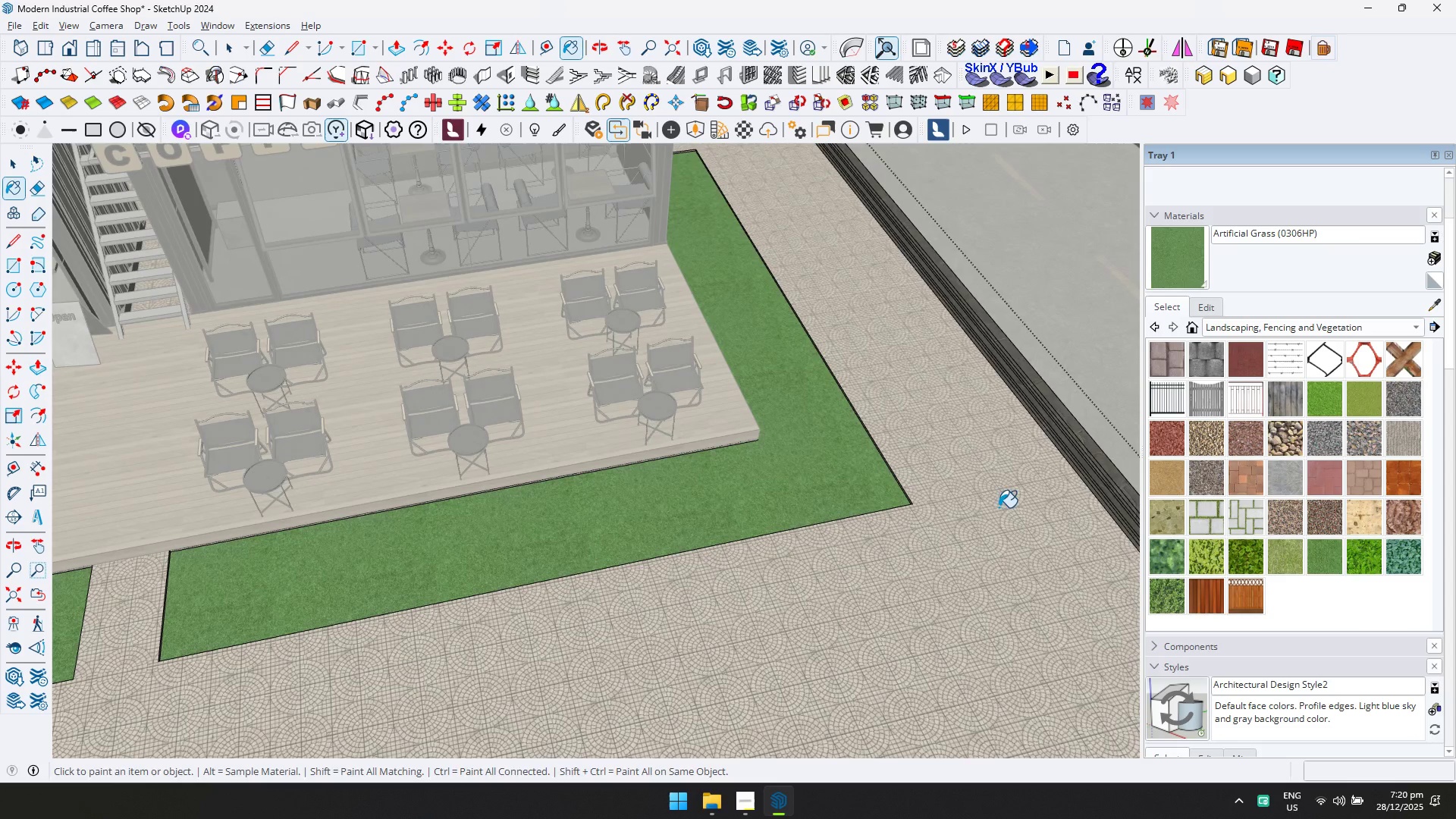 
key(Space)
 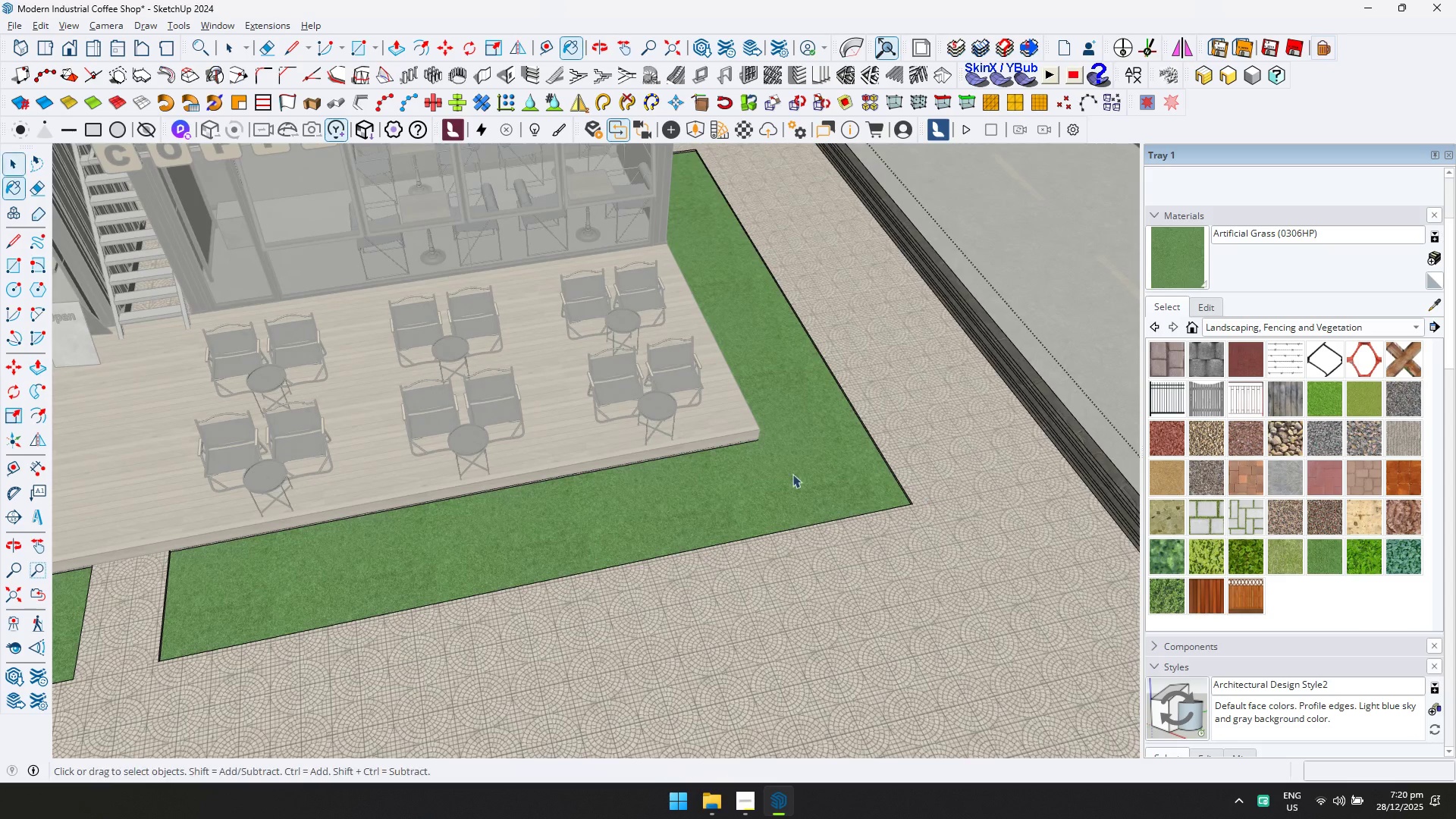 
key(Escape)
 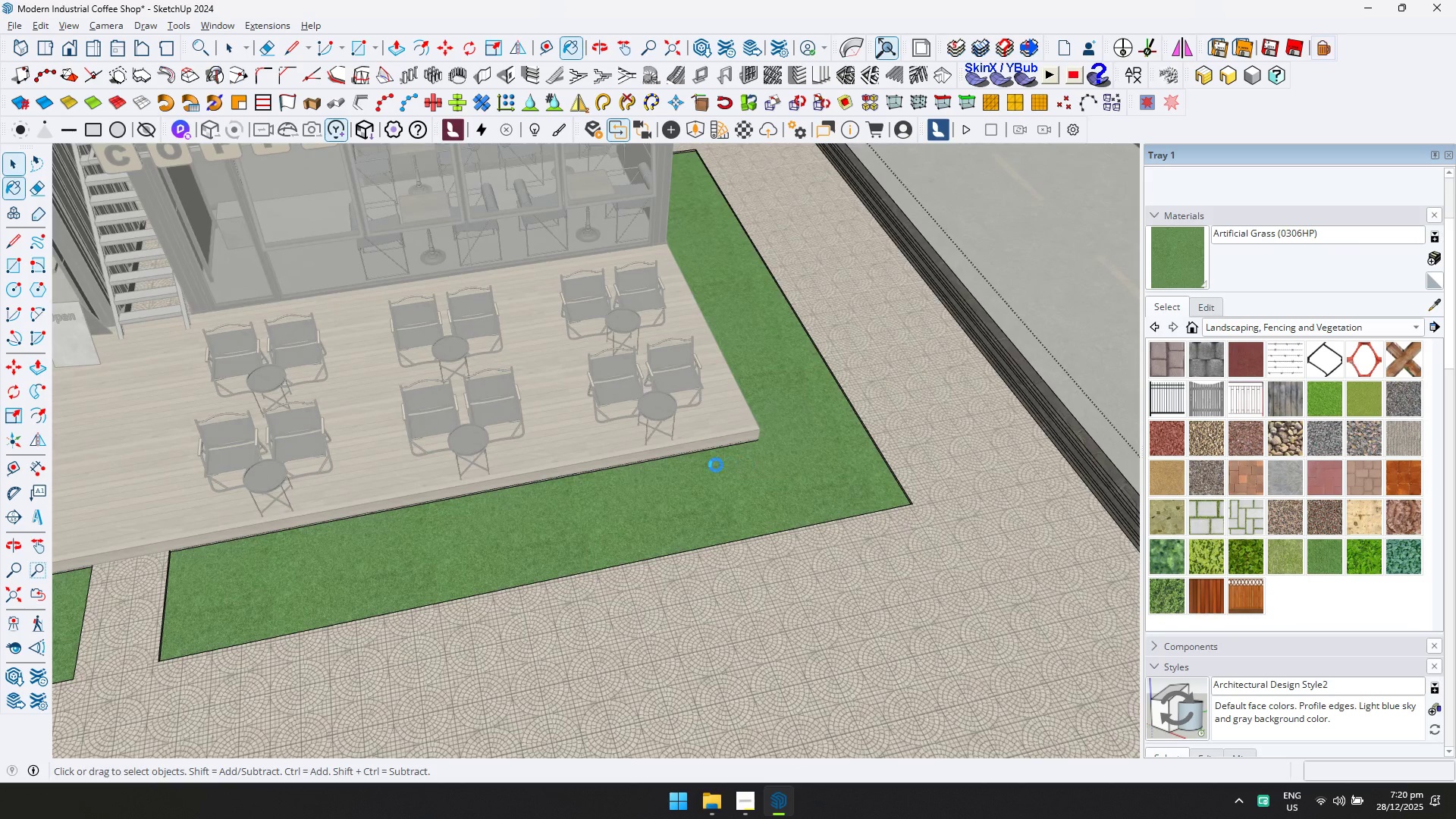 
hold_key(key=ShiftLeft, duration=0.47)
scroll: coordinate [534, 422], scroll_direction: down, amount: 18.0
 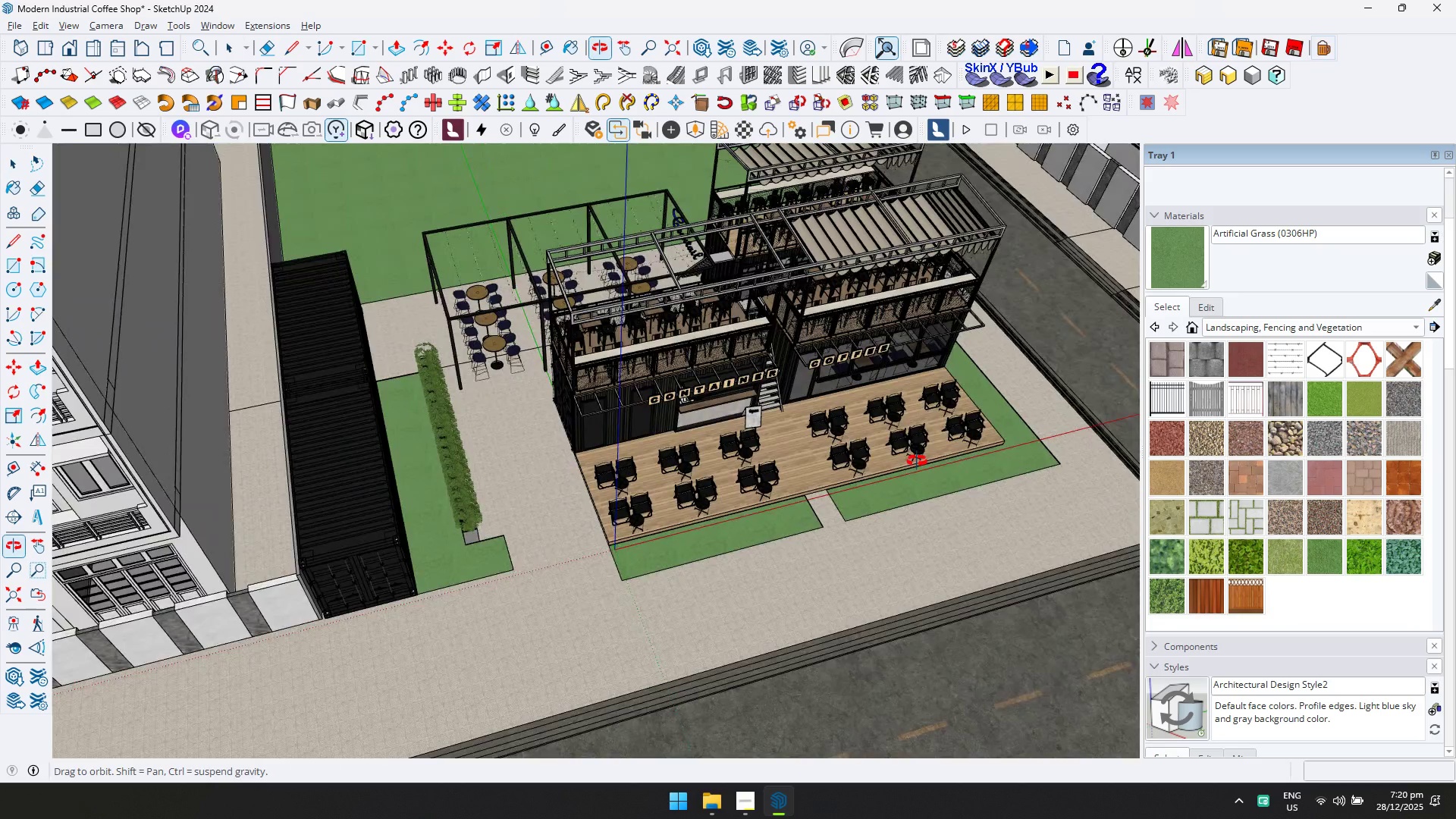 
key(Escape)
 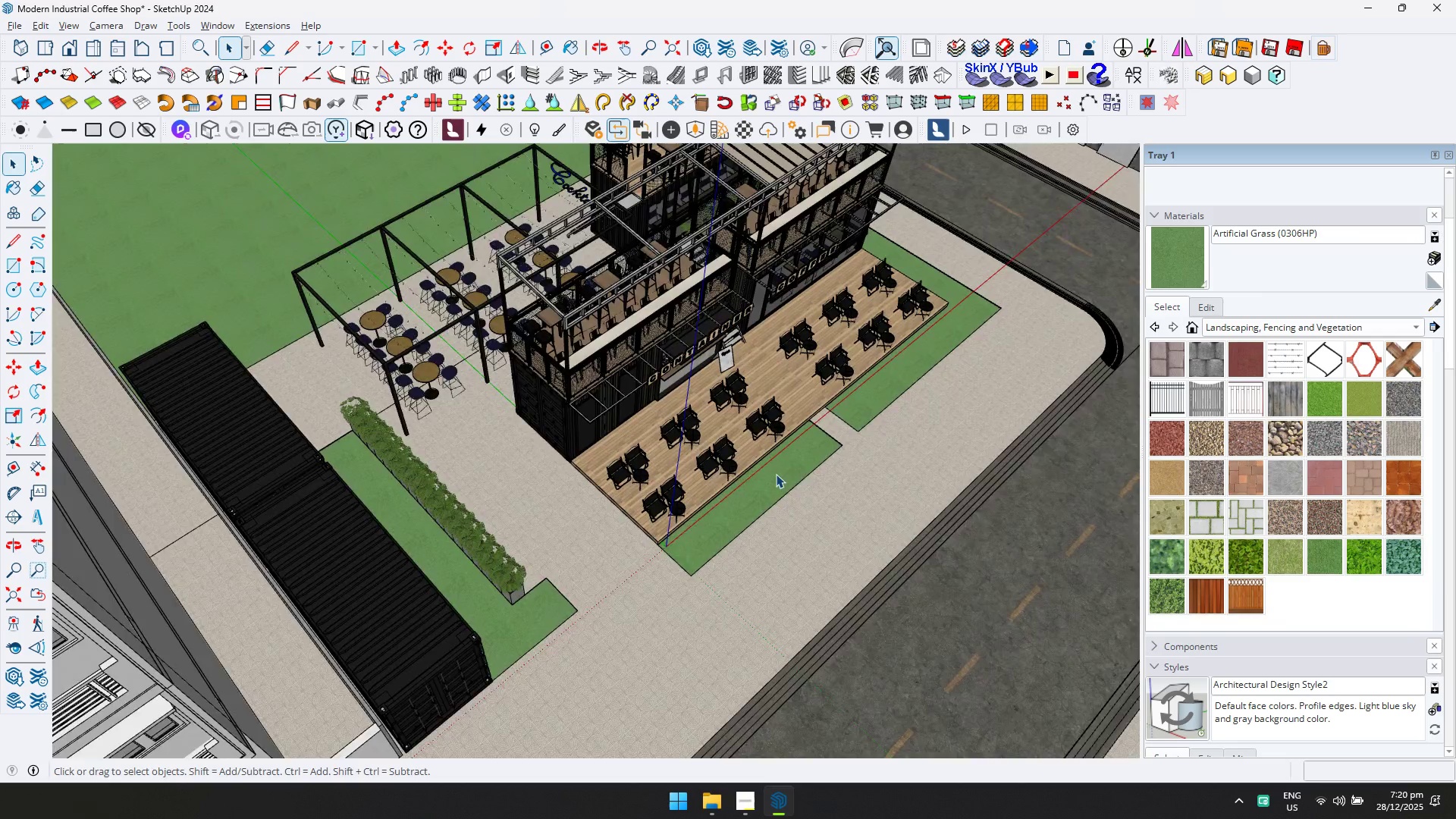 
hold_key(key=ShiftLeft, duration=0.31)
 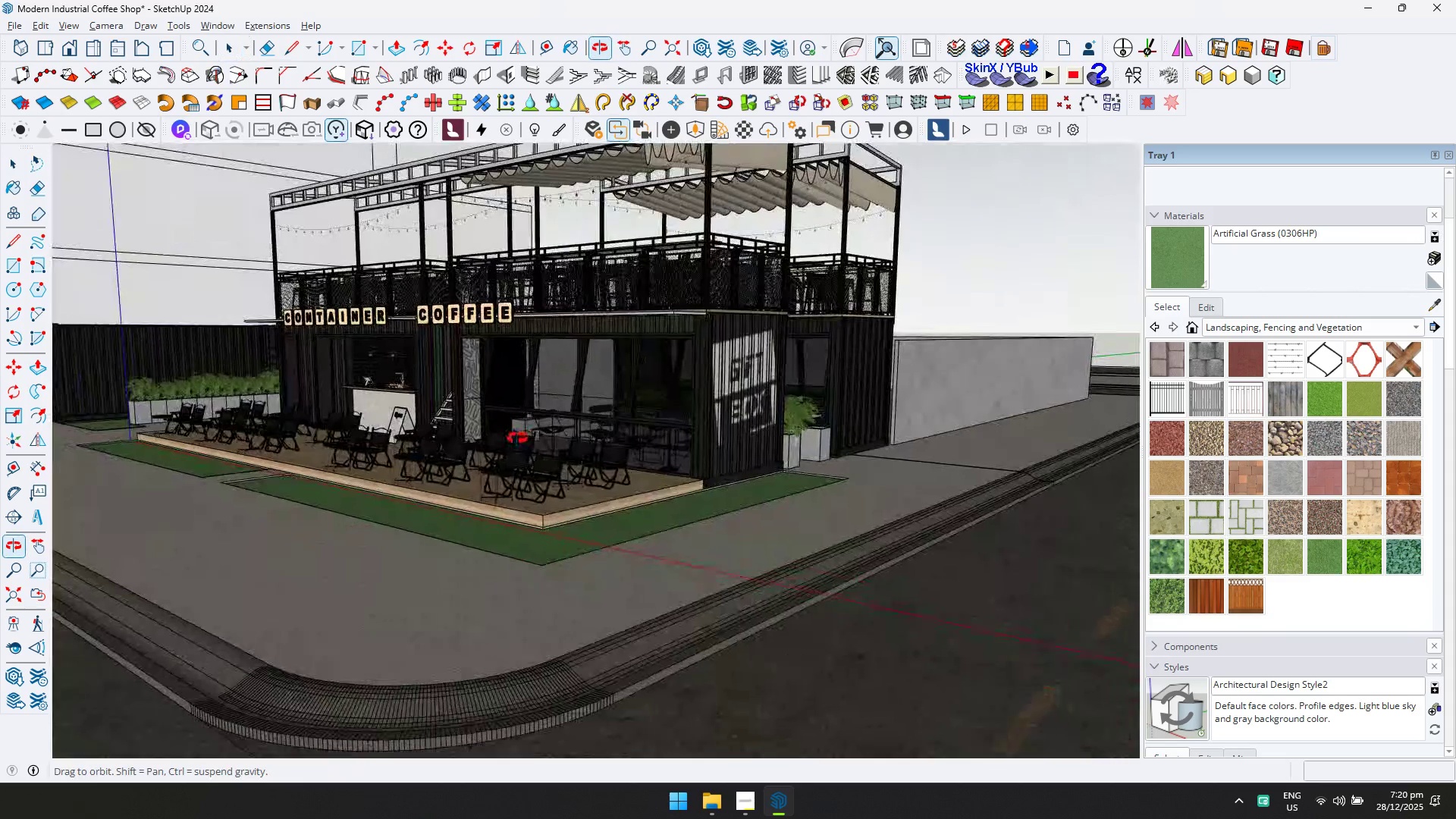 
scroll: coordinate [666, 489], scroll_direction: up, amount: 10.0
 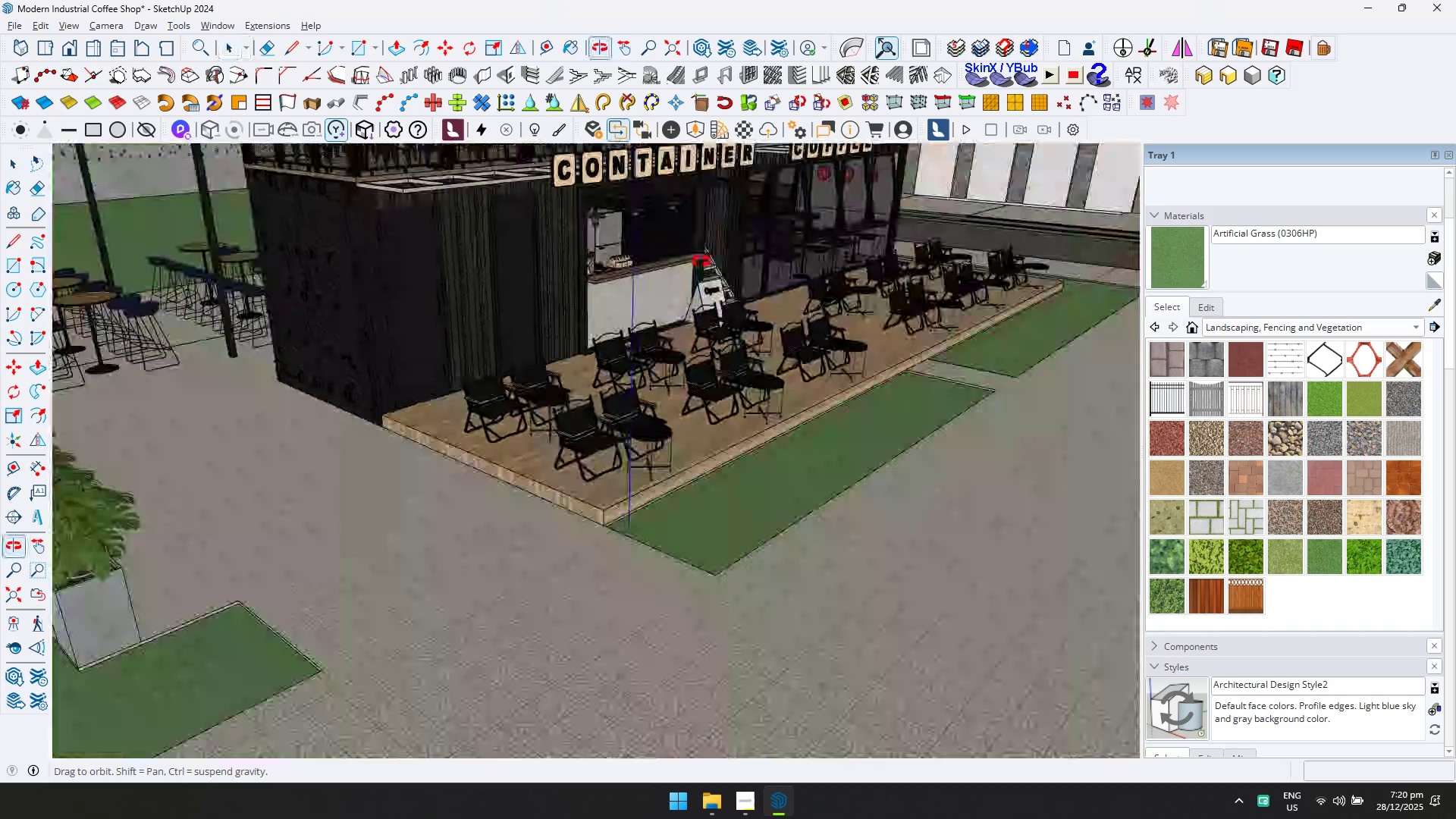 
key(Shift+ShiftLeft)
 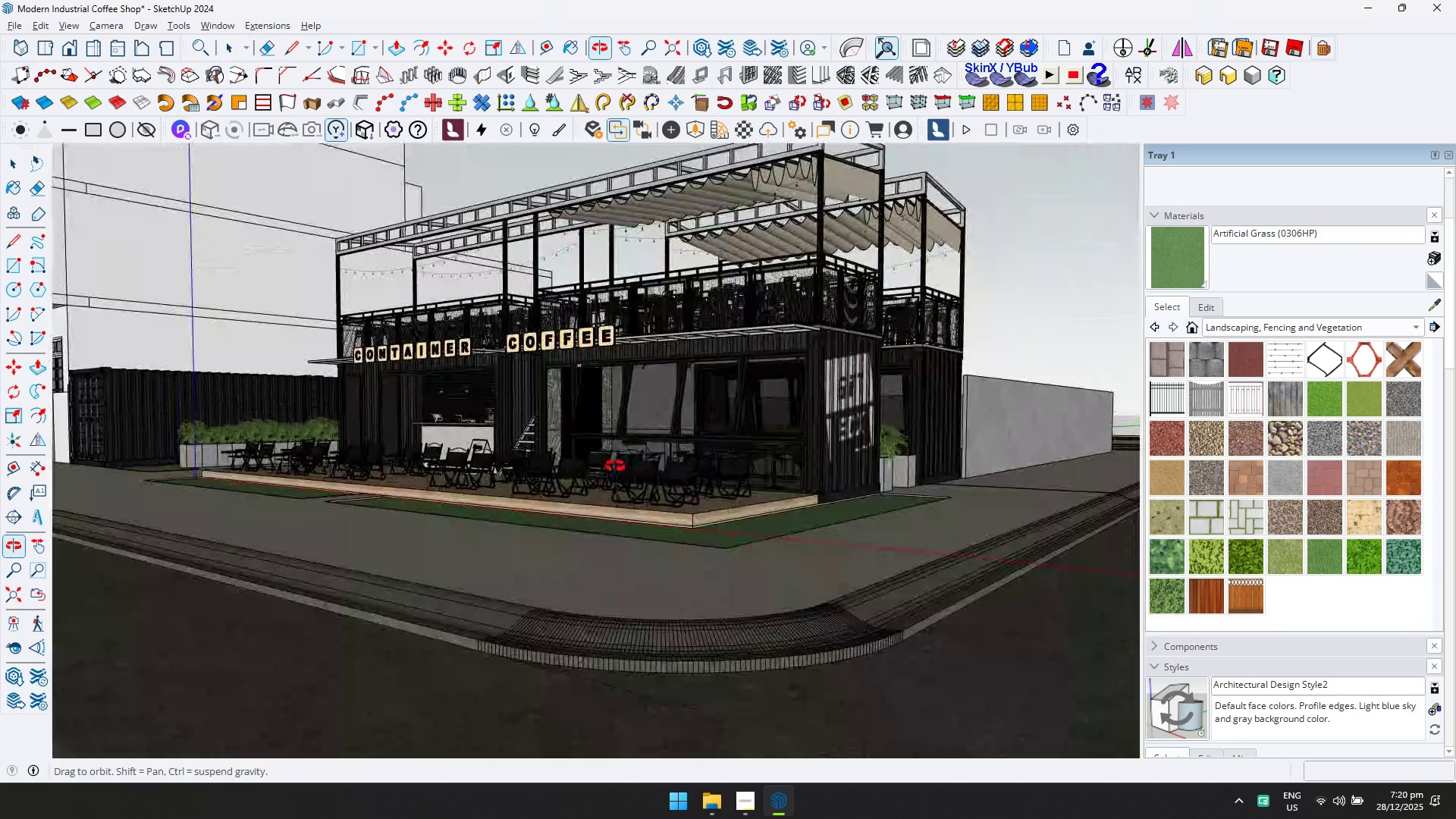 
key(Control+ControlLeft)
 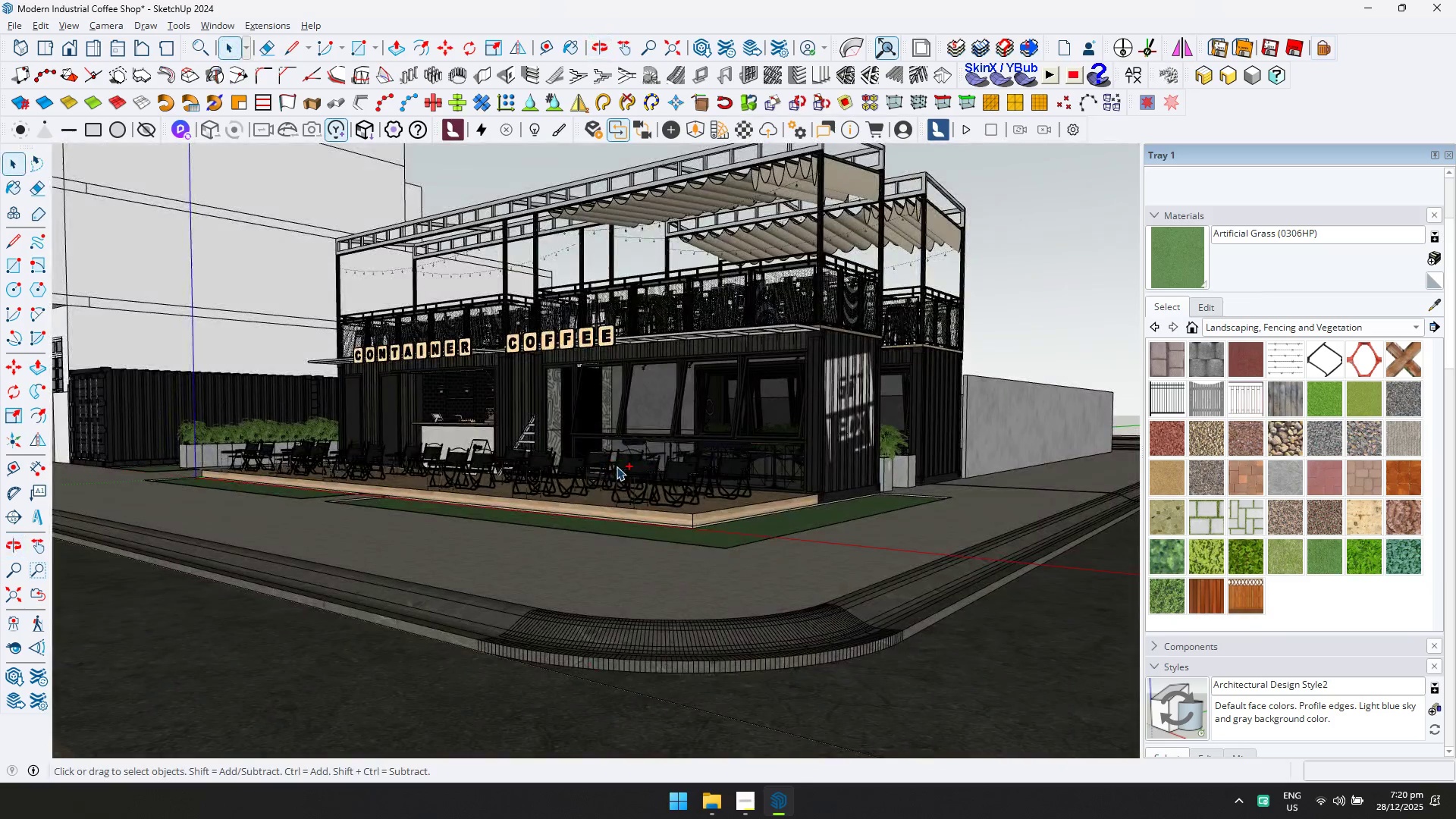 
key(Control+S)
 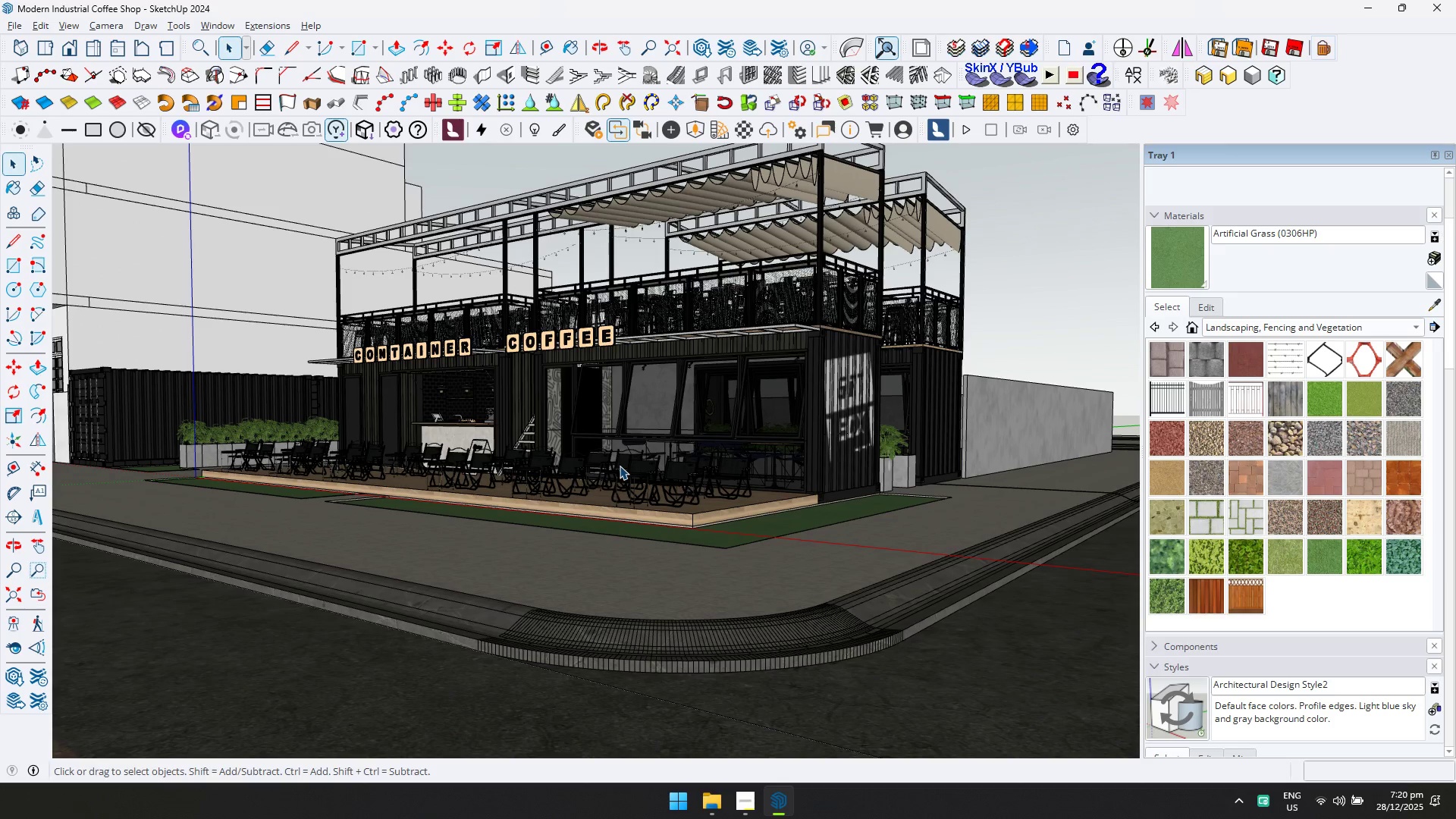 
wait(35.89)
 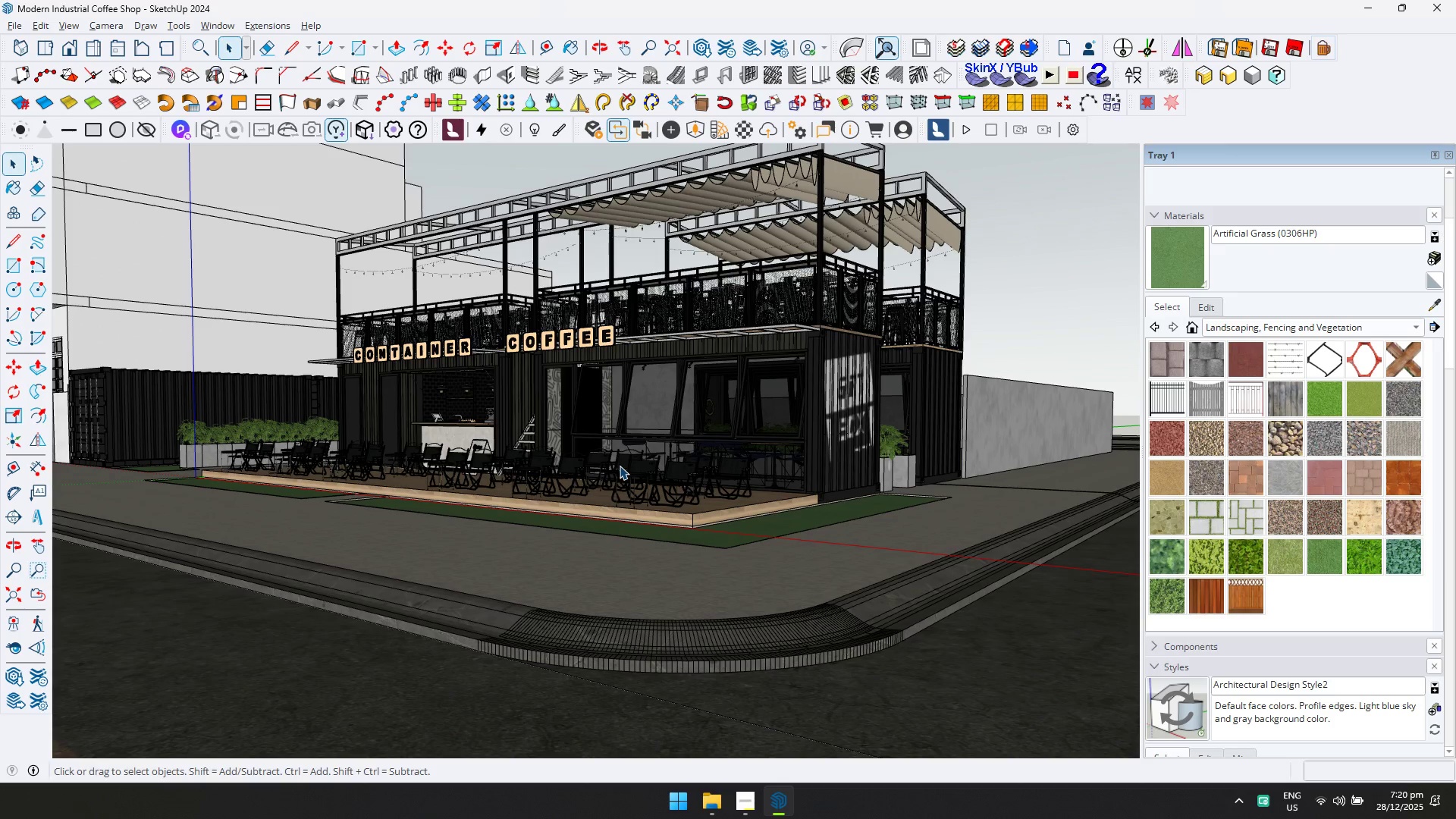 
scroll: coordinate [739, 416], scroll_direction: up, amount: 5.0
 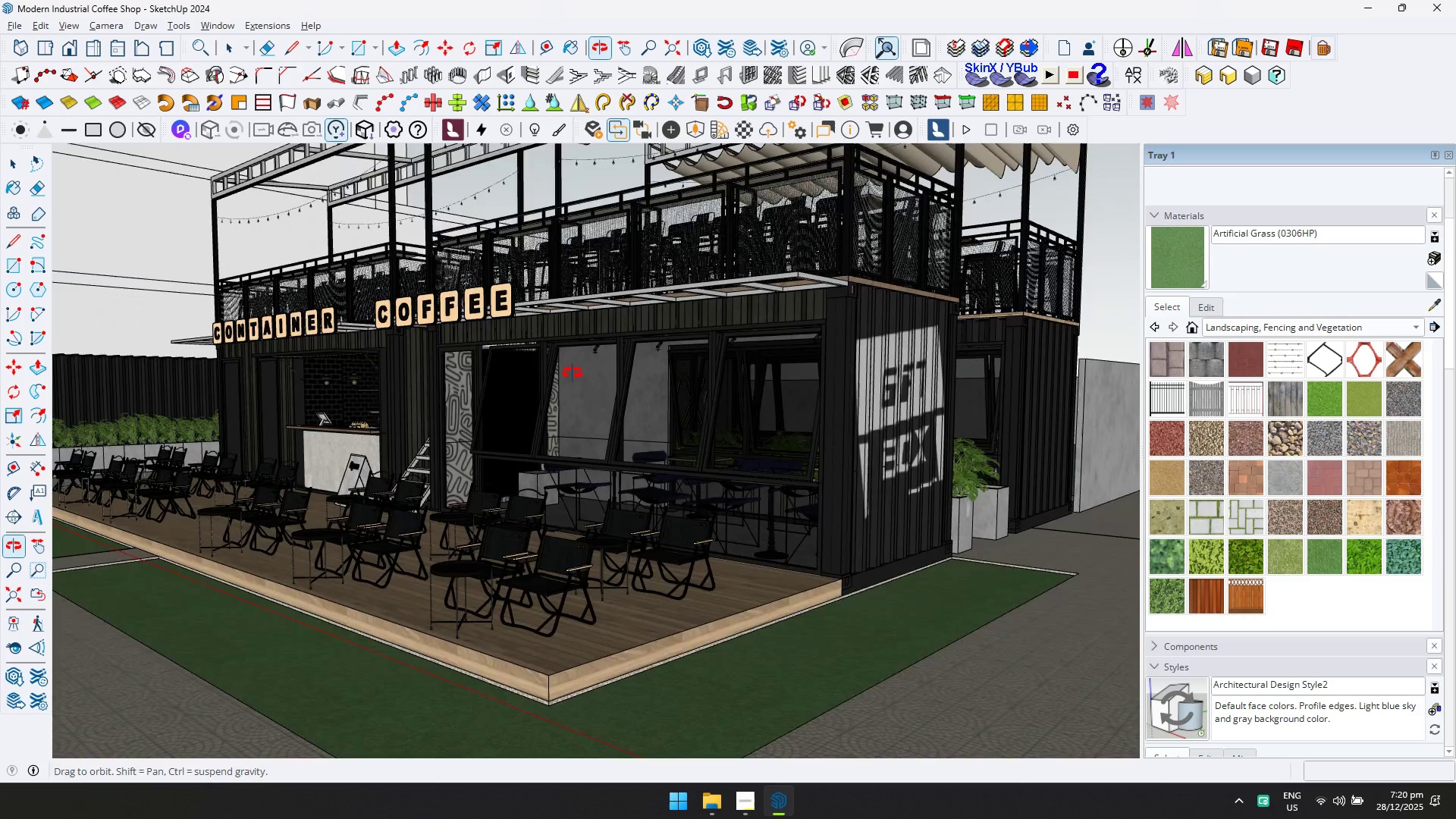 
hold_key(key=ShiftLeft, duration=0.34)
 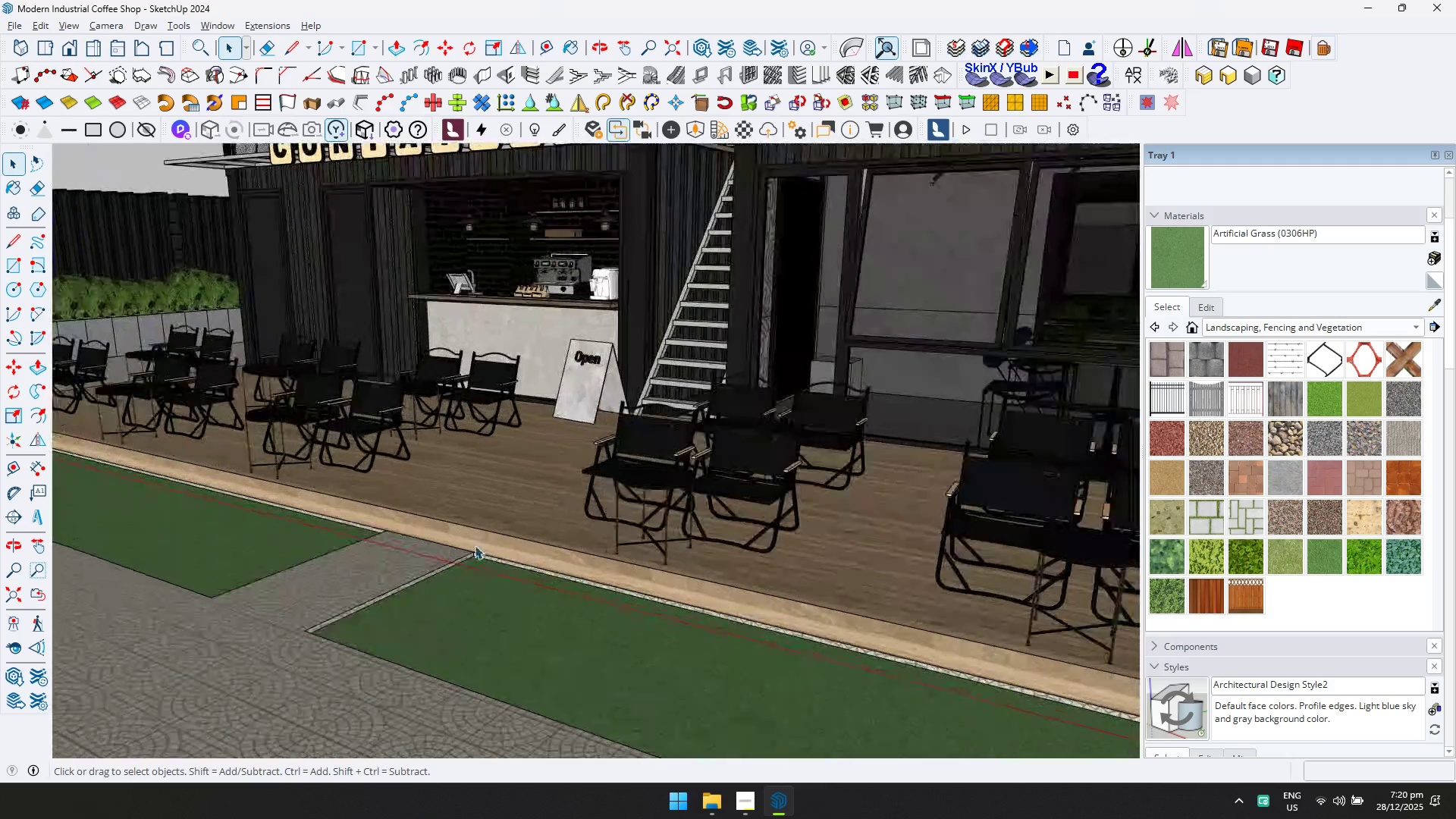 
double_click([475, 538])
 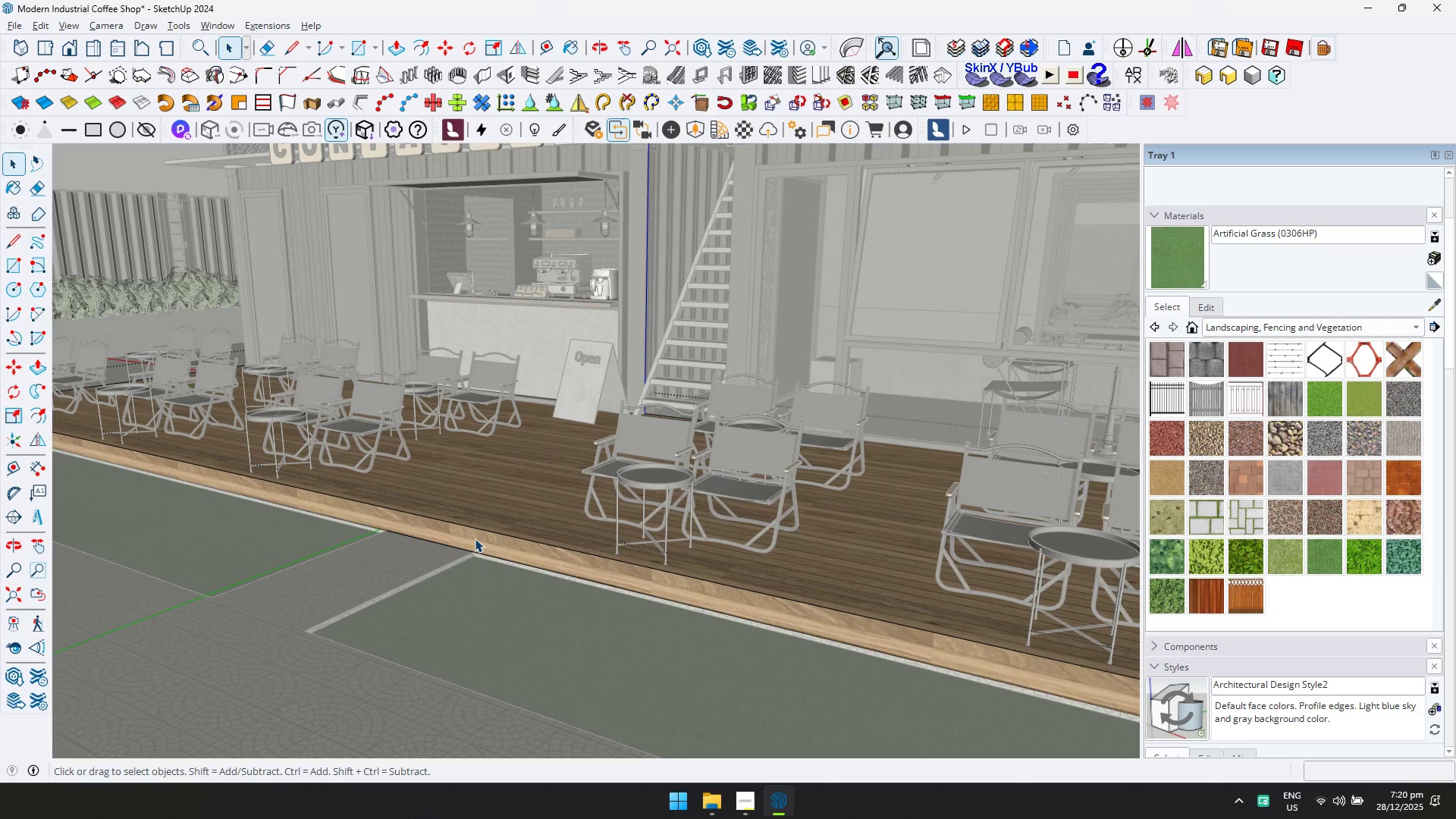 
scroll: coordinate [476, 560], scroll_direction: up, amount: 6.0
 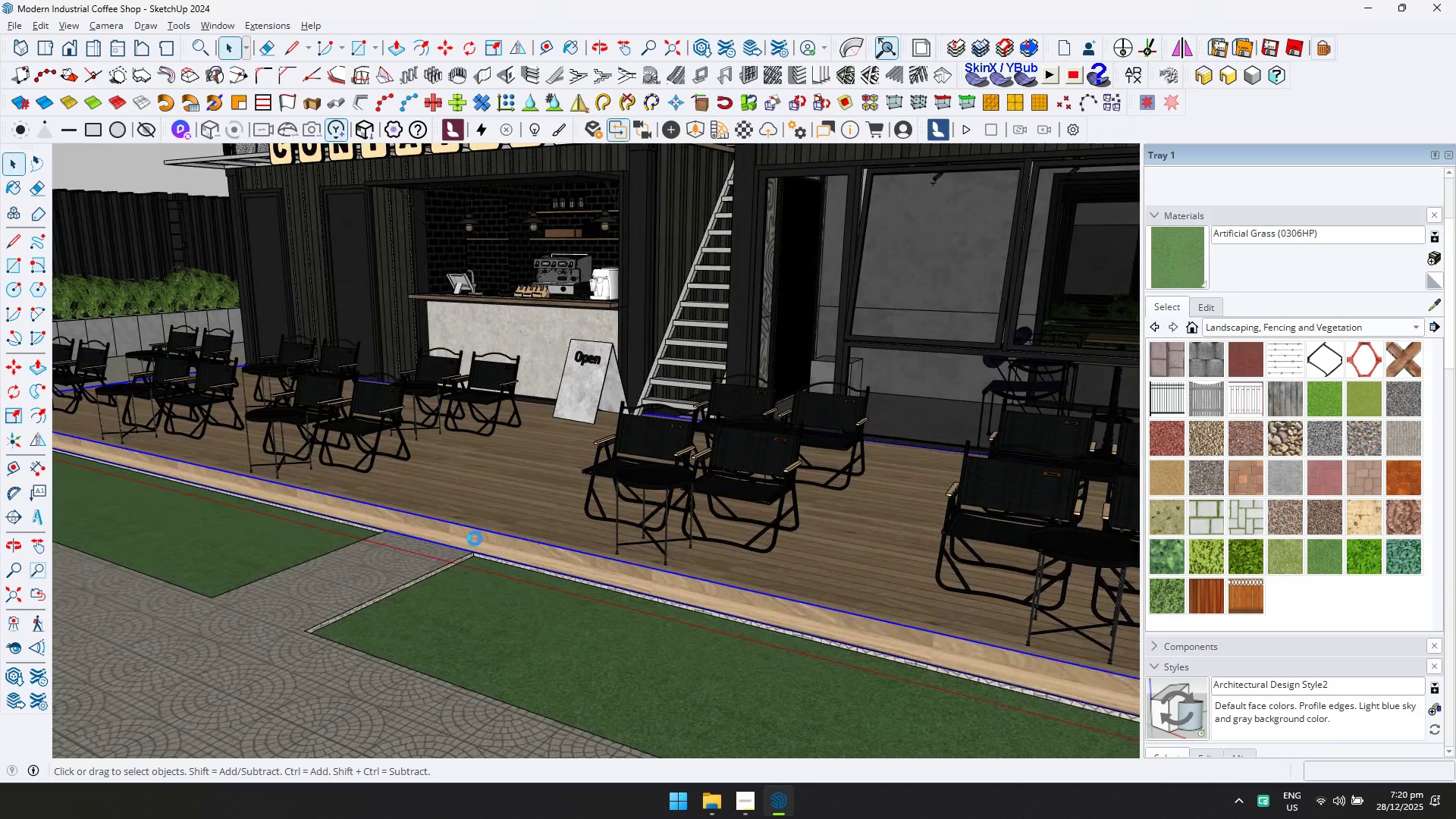 
left_click([482, 516])
 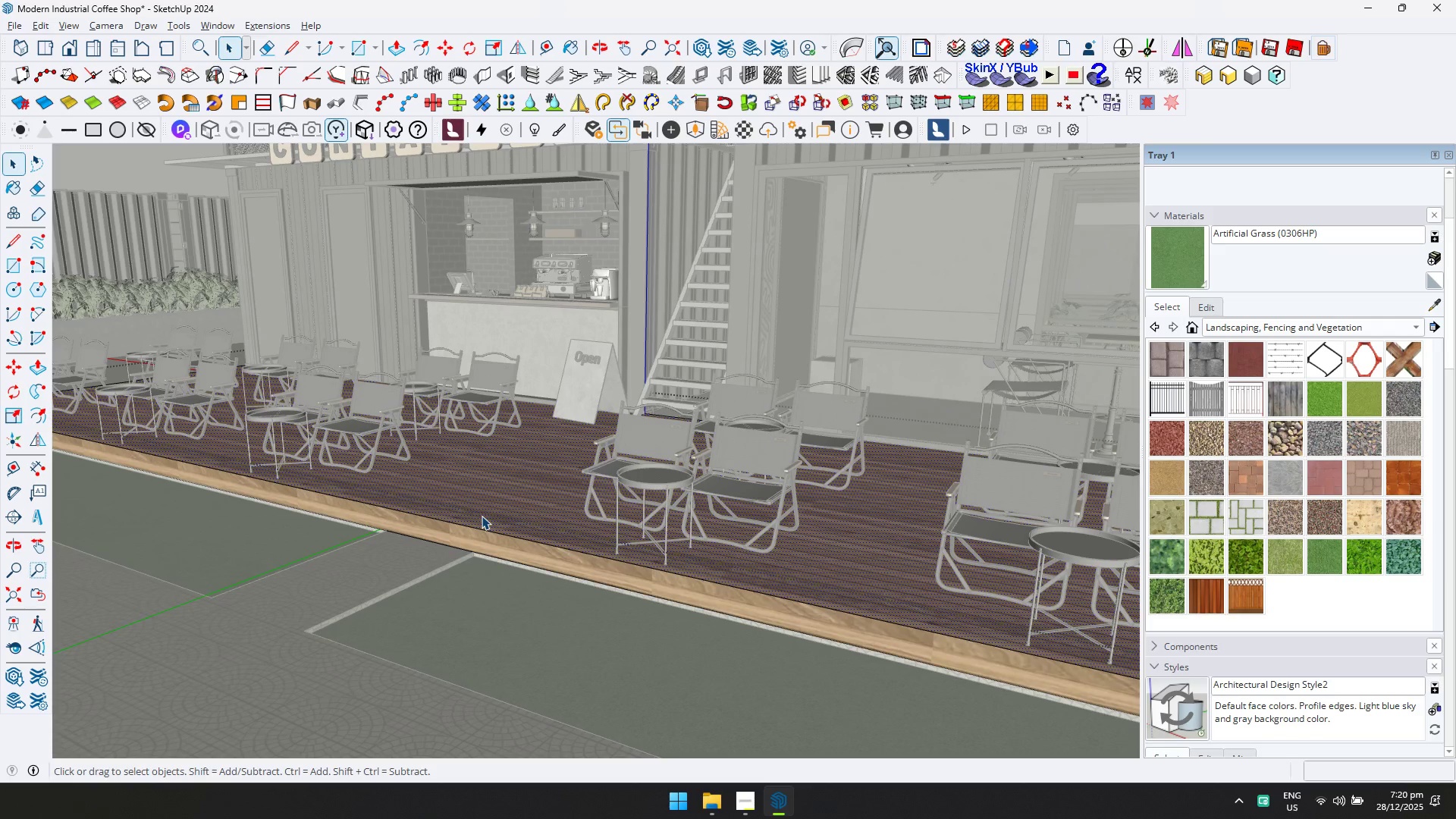 
key(P)
 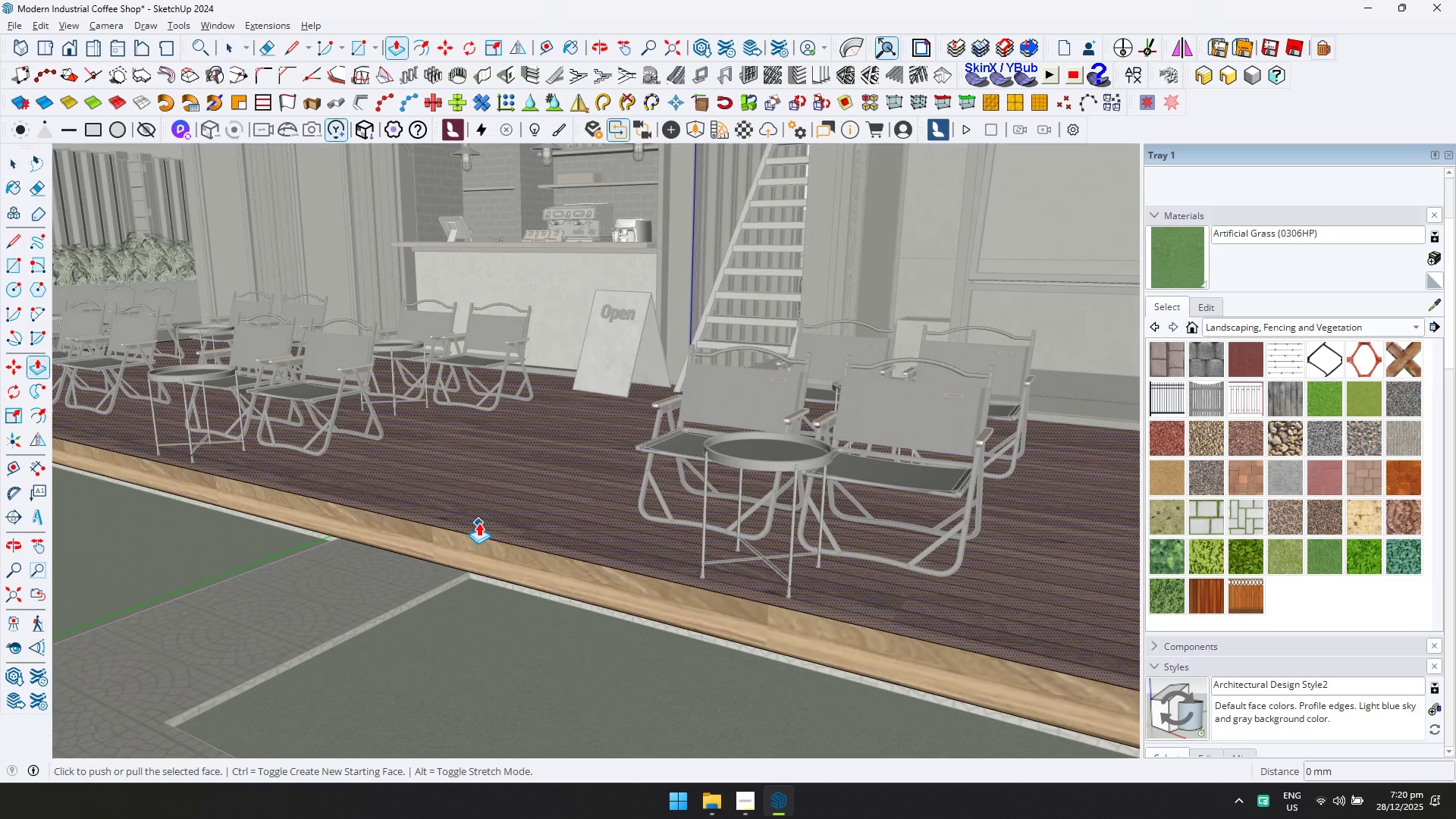 
scroll: coordinate [482, 516], scroll_direction: up, amount: 4.0
 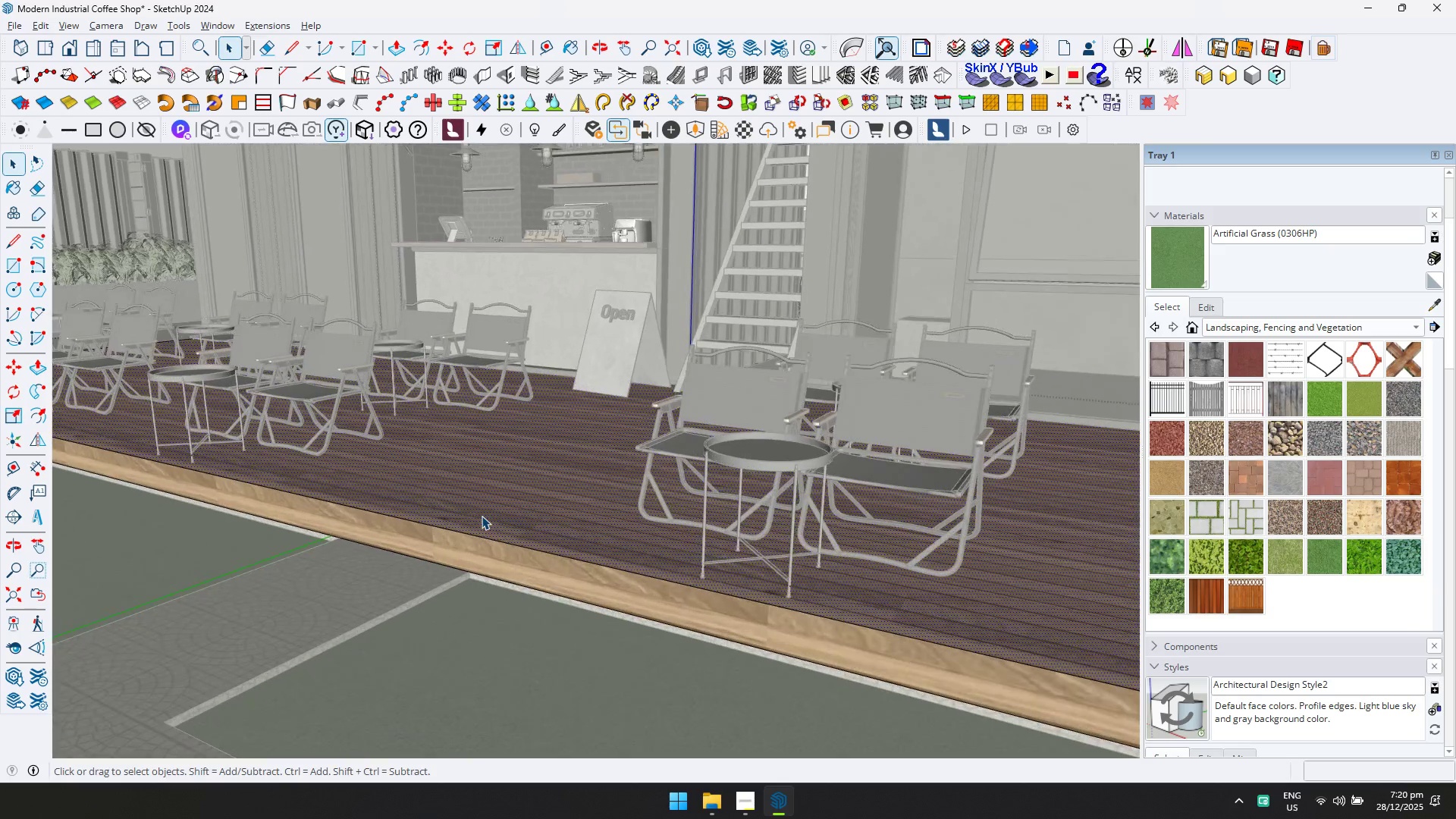 
left_click([479, 522])
 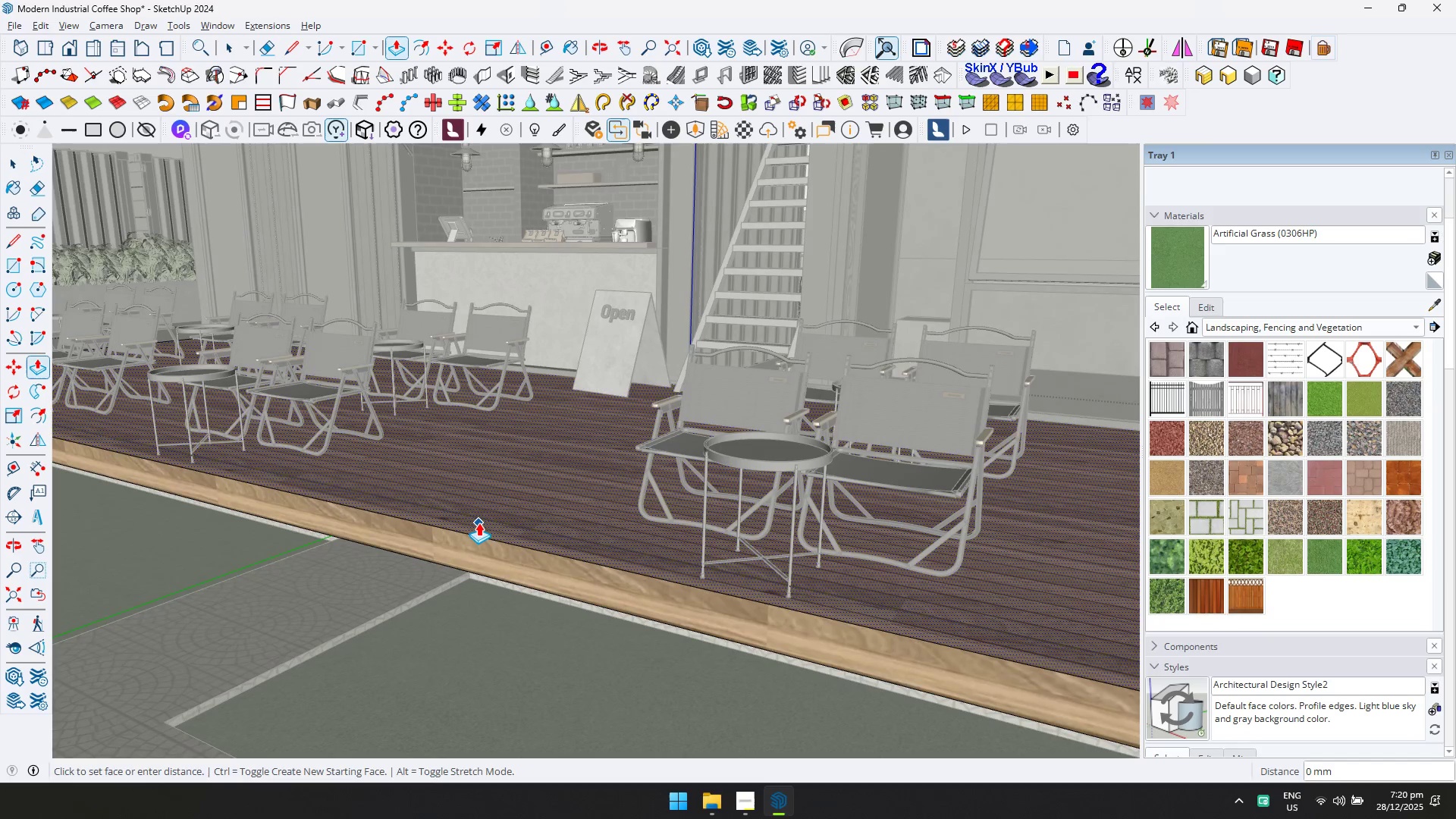 
key(Control+ControlLeft)
 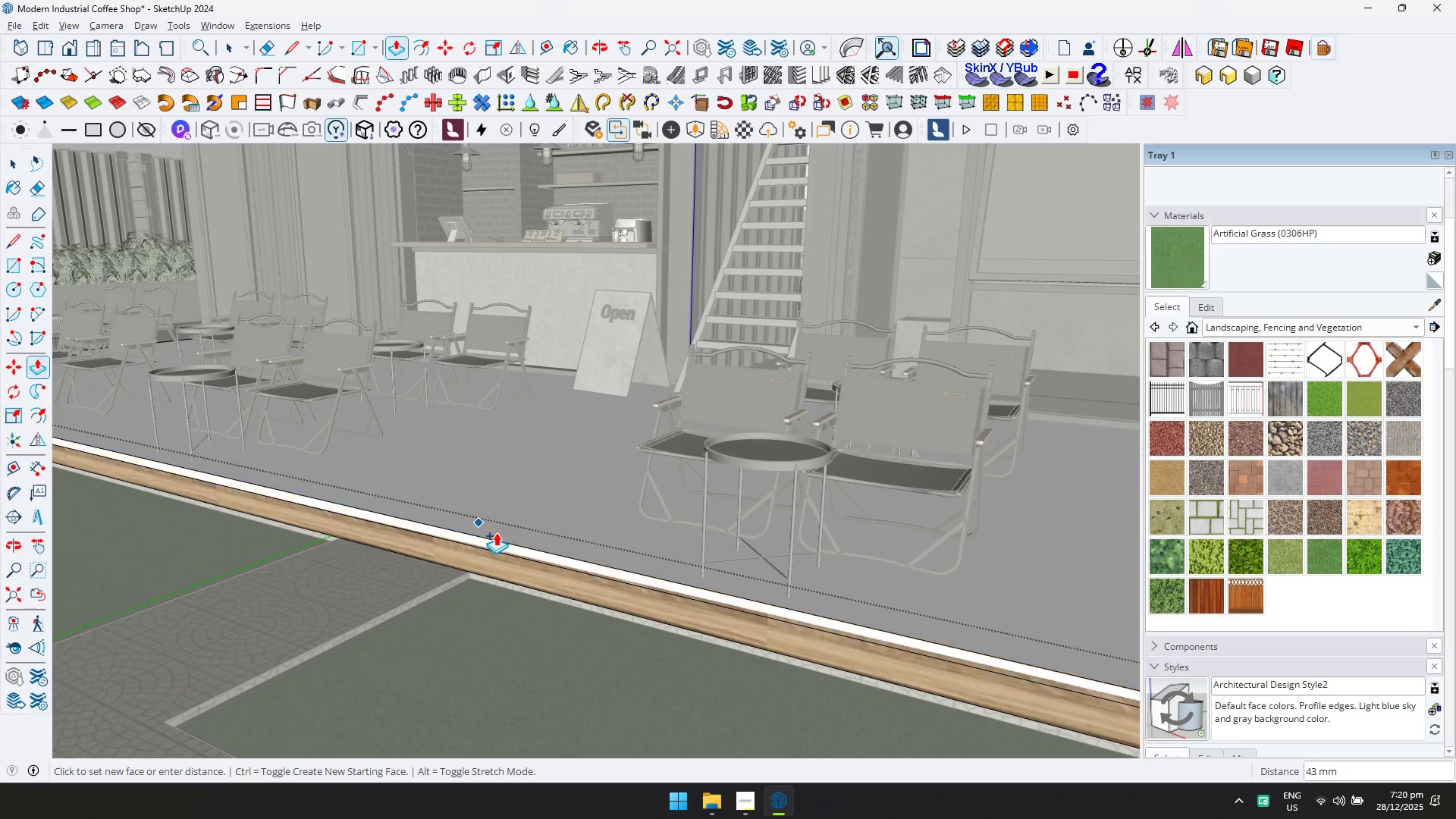 
type(50)
 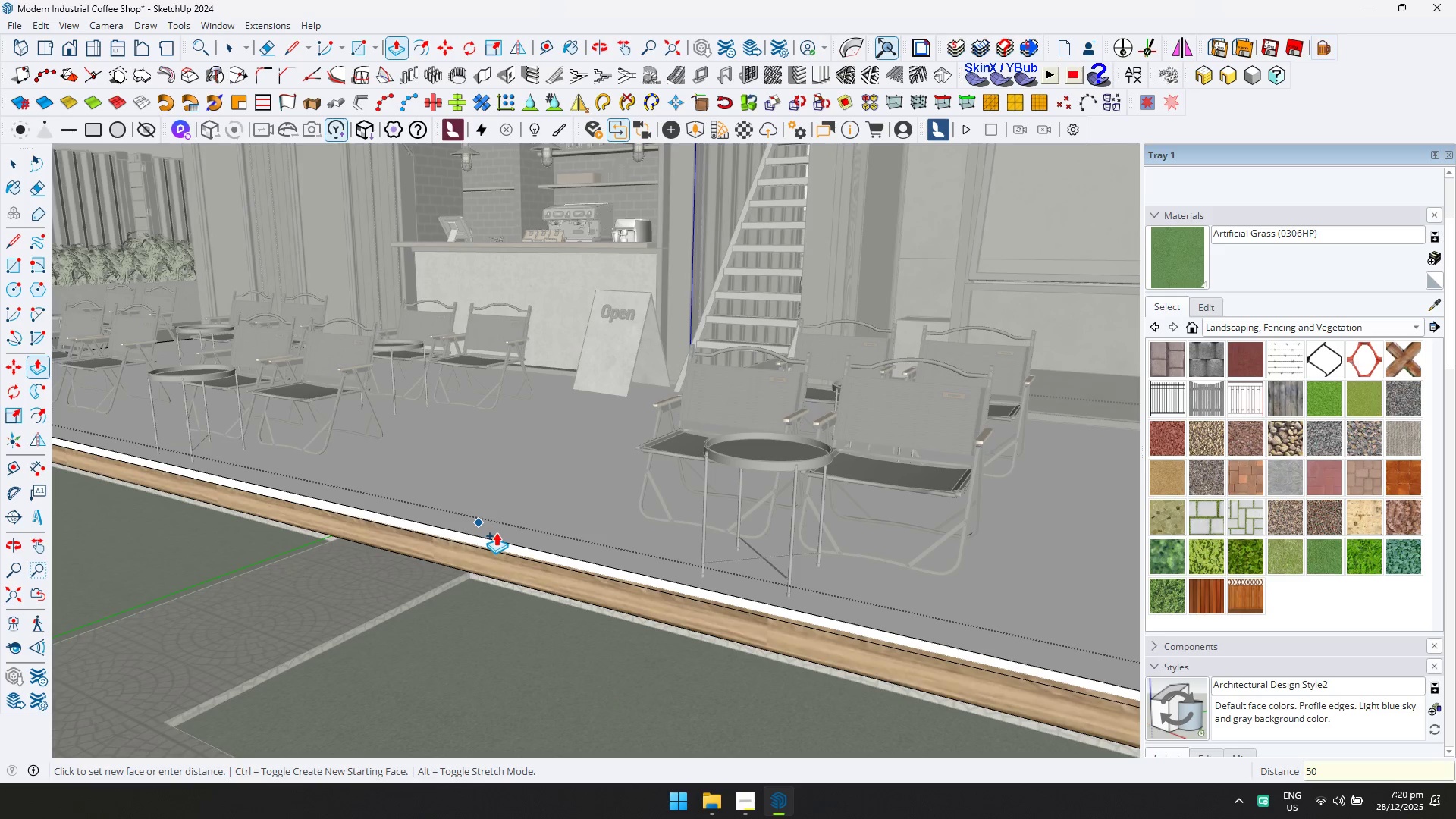 
key(Enter)
 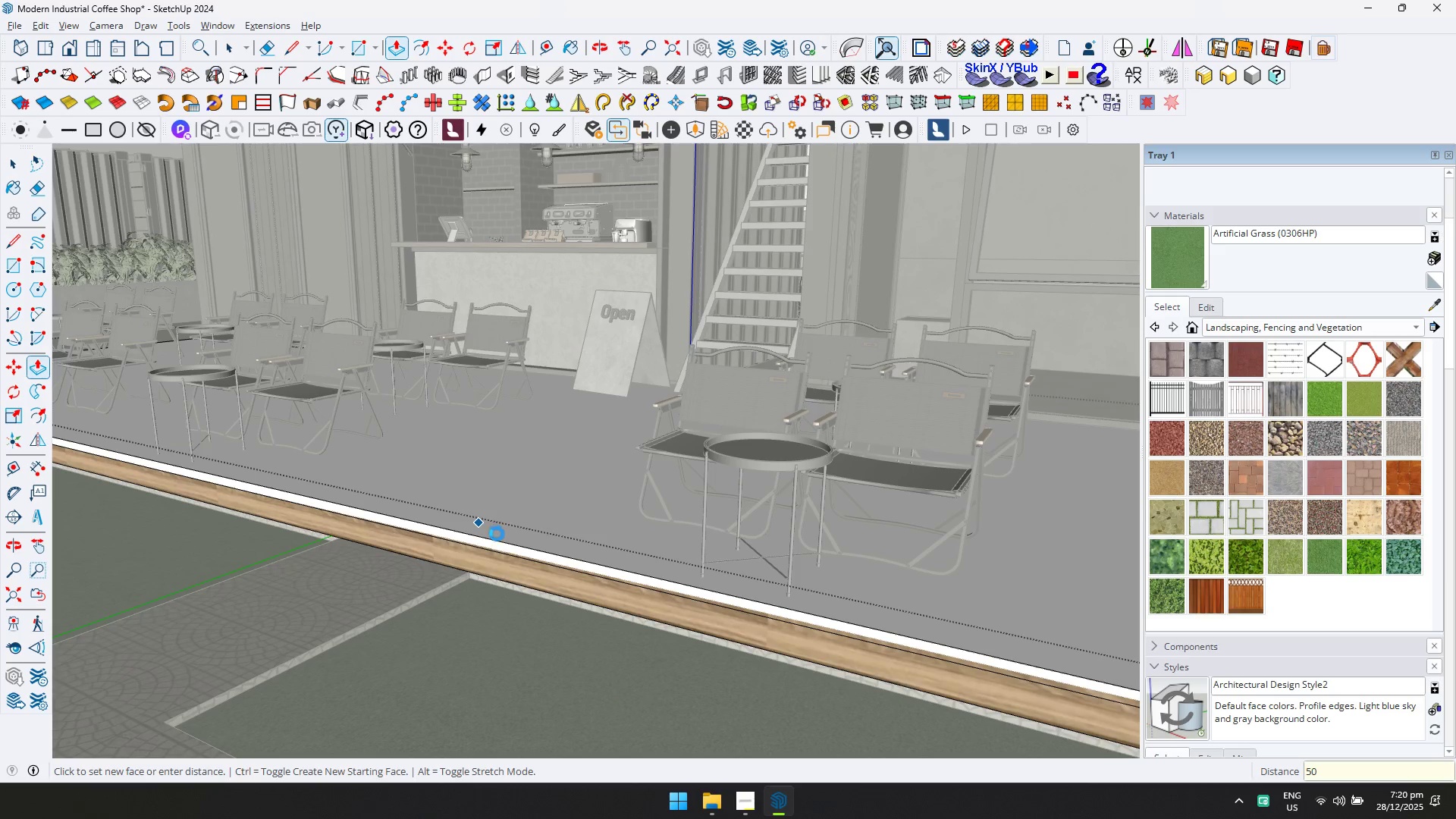 
key(Control+ControlLeft)
 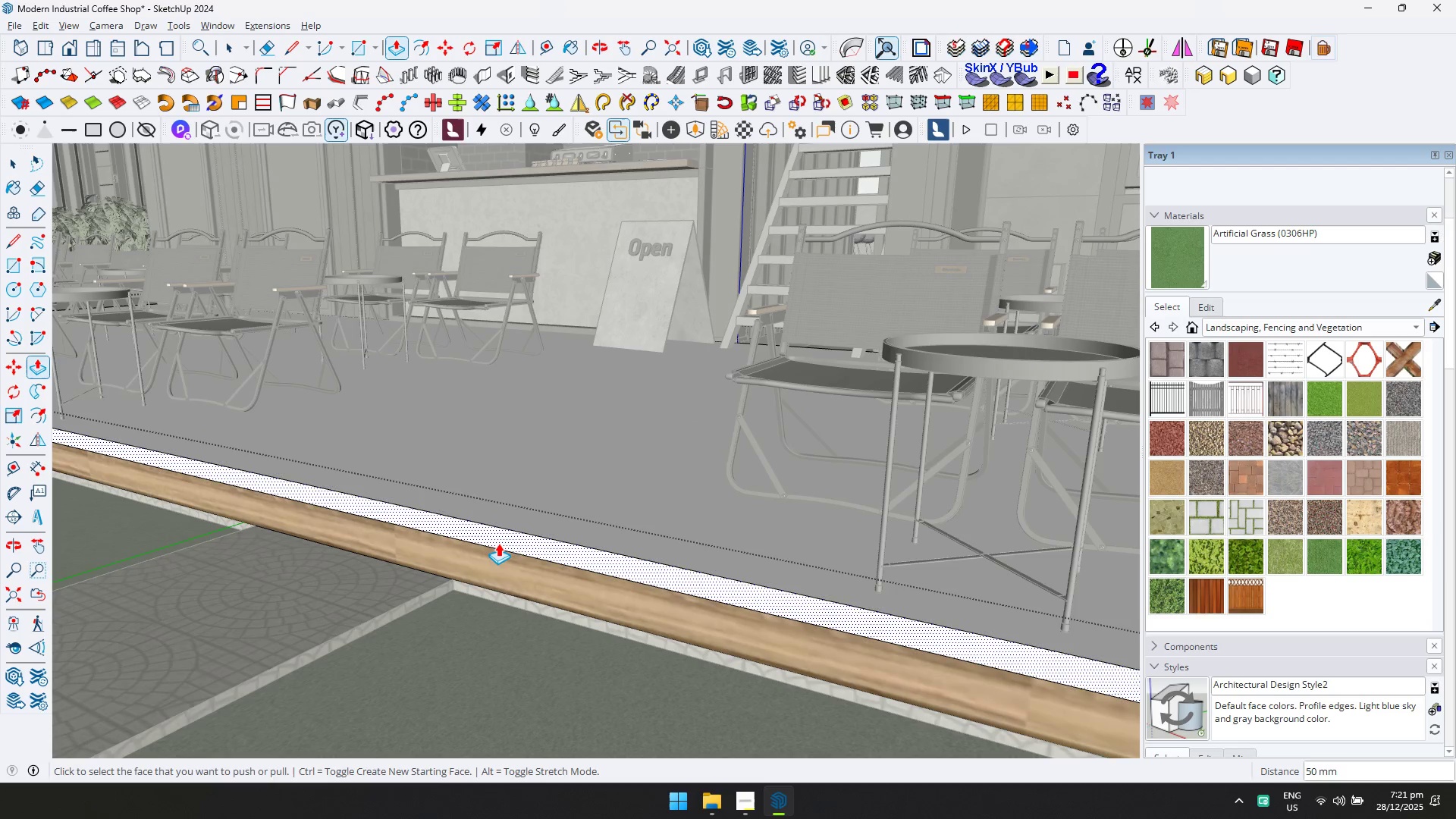 
scroll: coordinate [494, 560], scroll_direction: up, amount: 5.0
 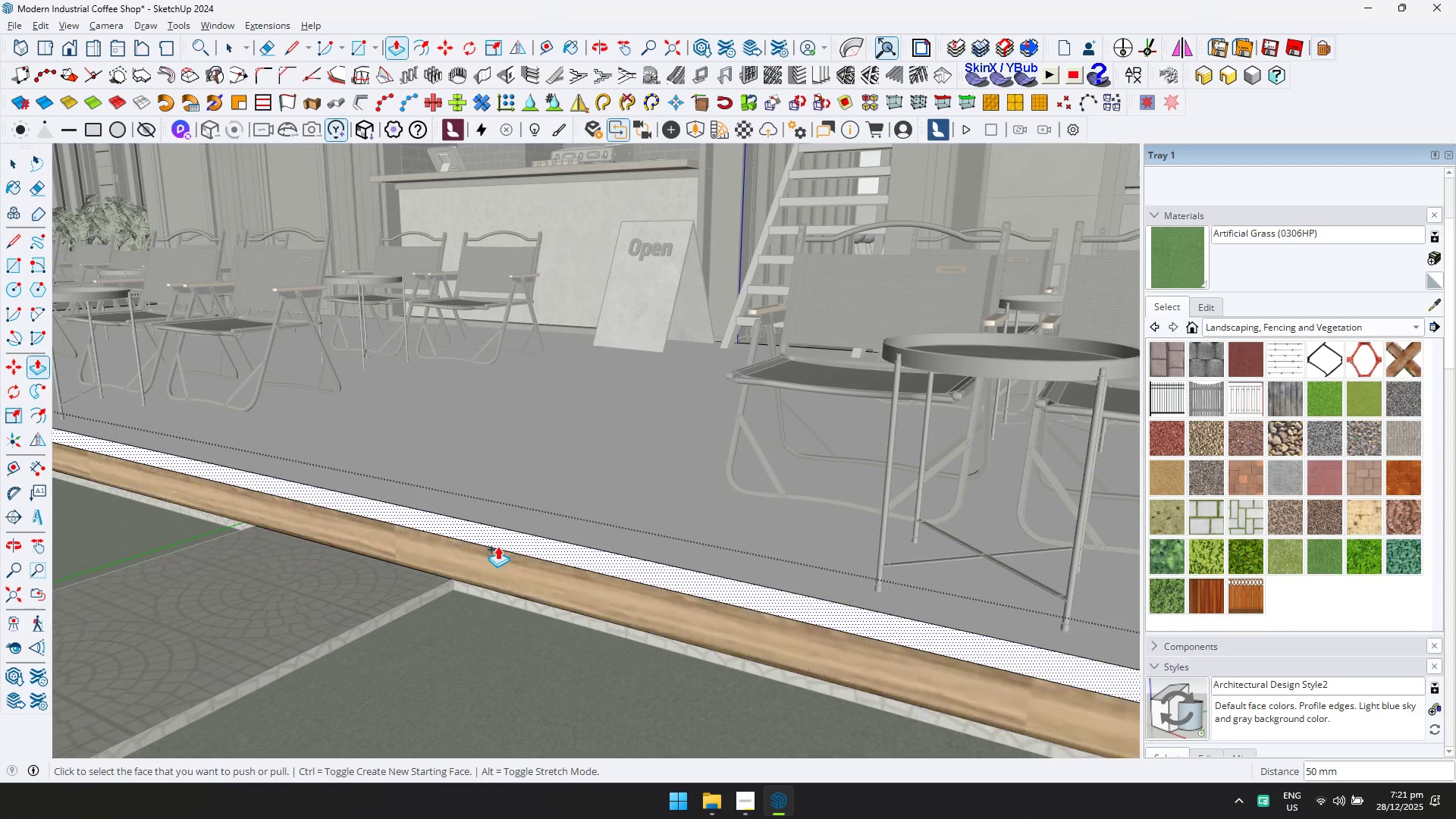 
left_click([498, 543])
 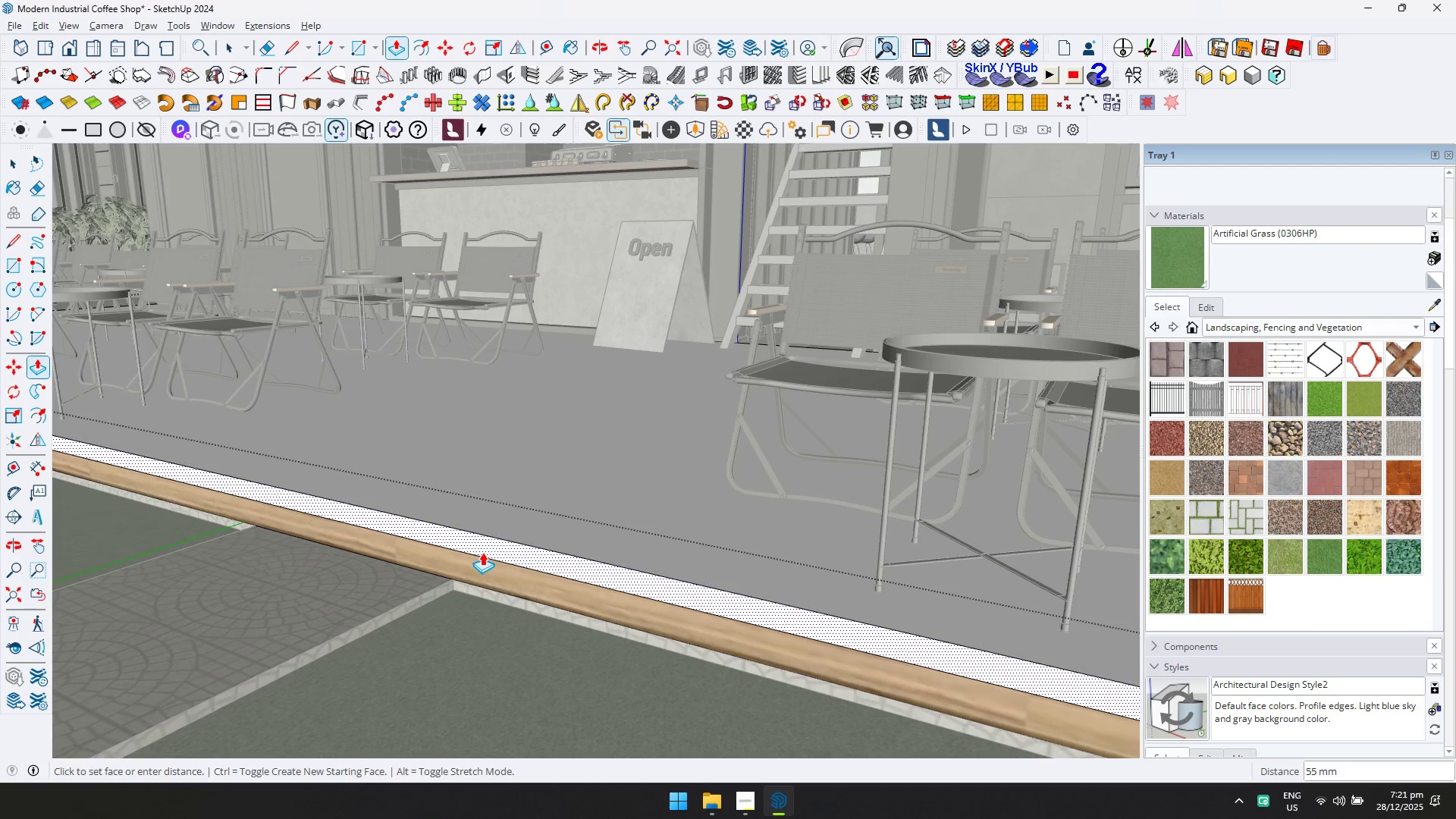 
type(100)
 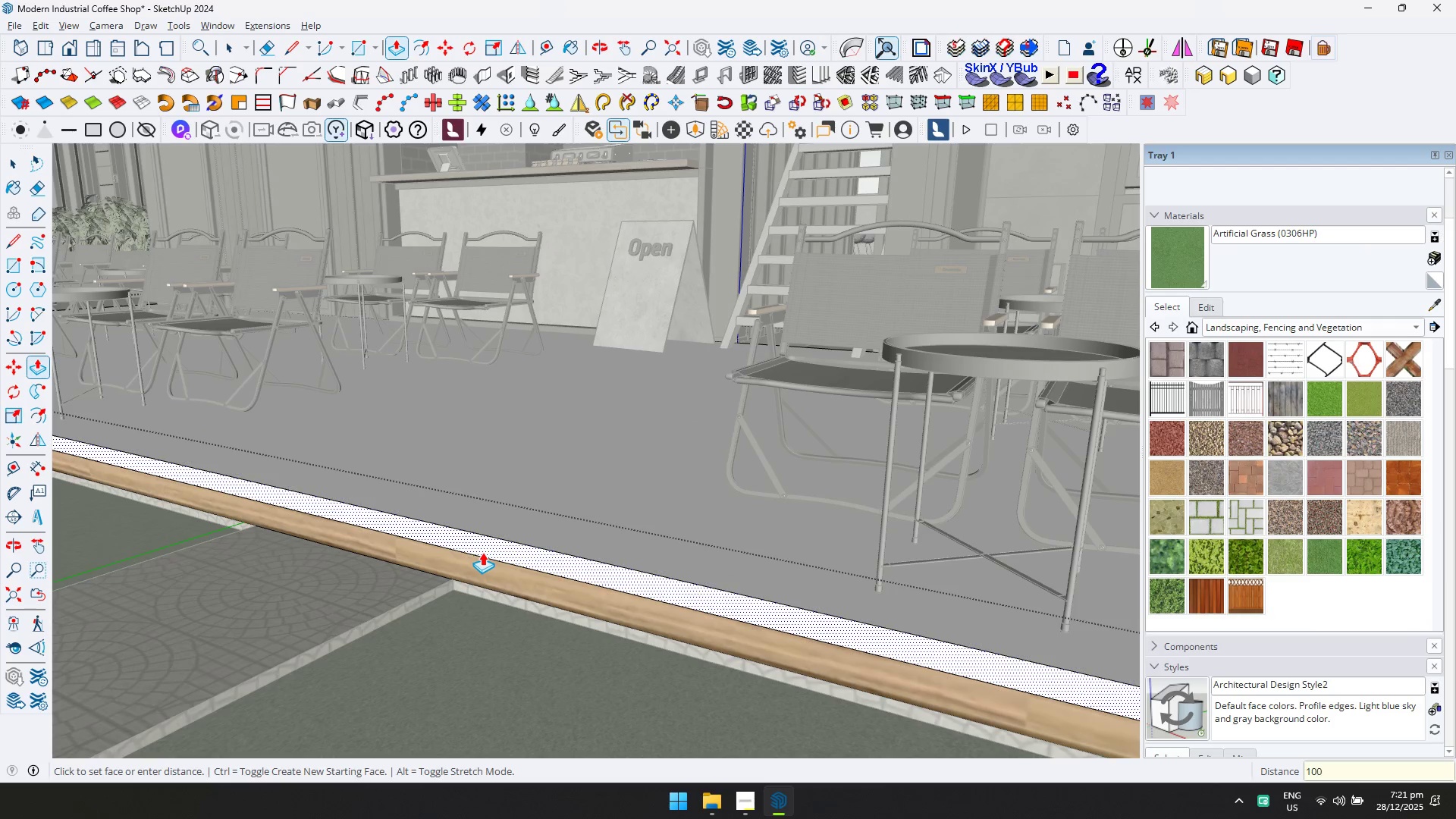 
key(Enter)
 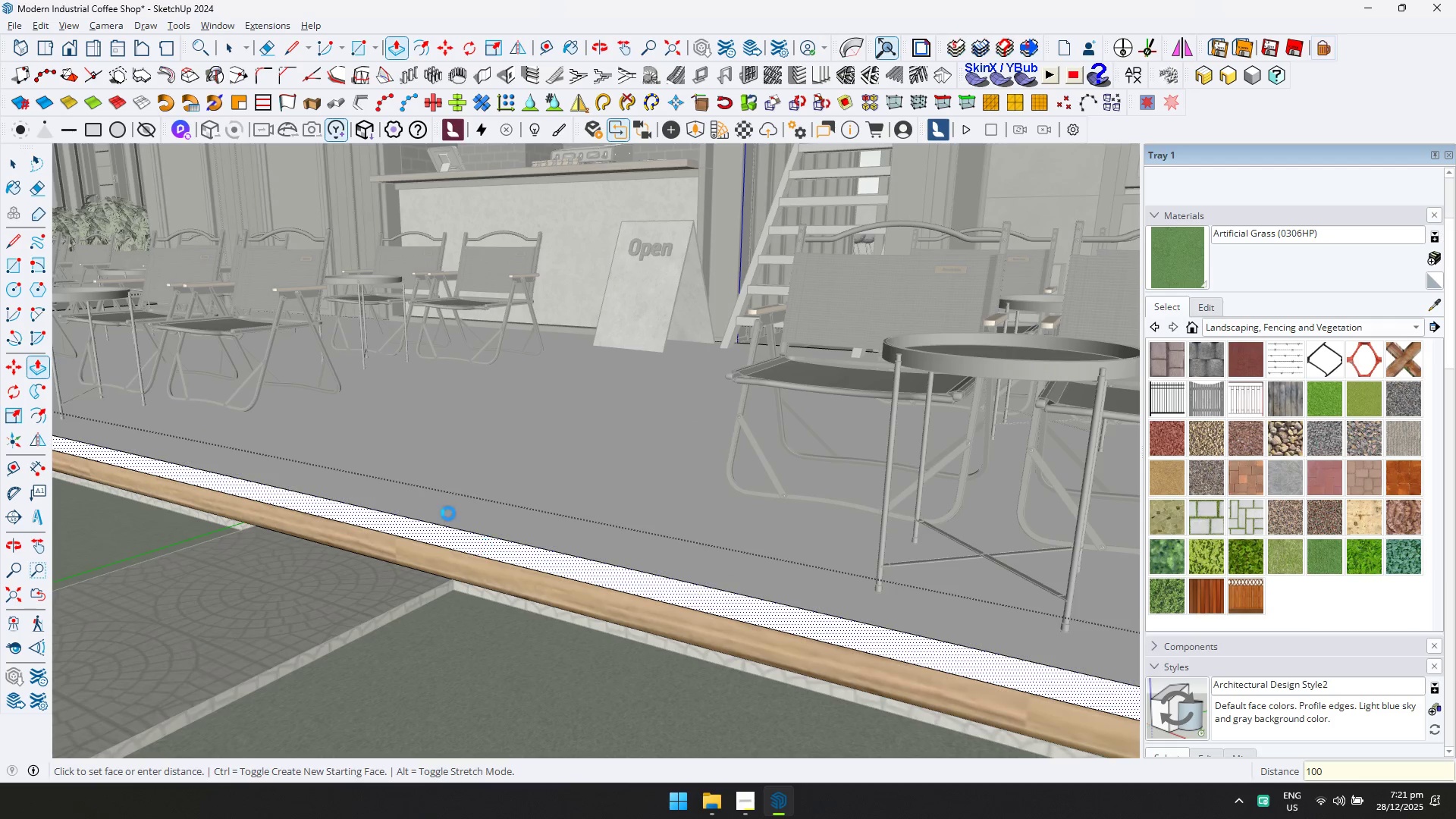 
key(Shift+ShiftLeft)
 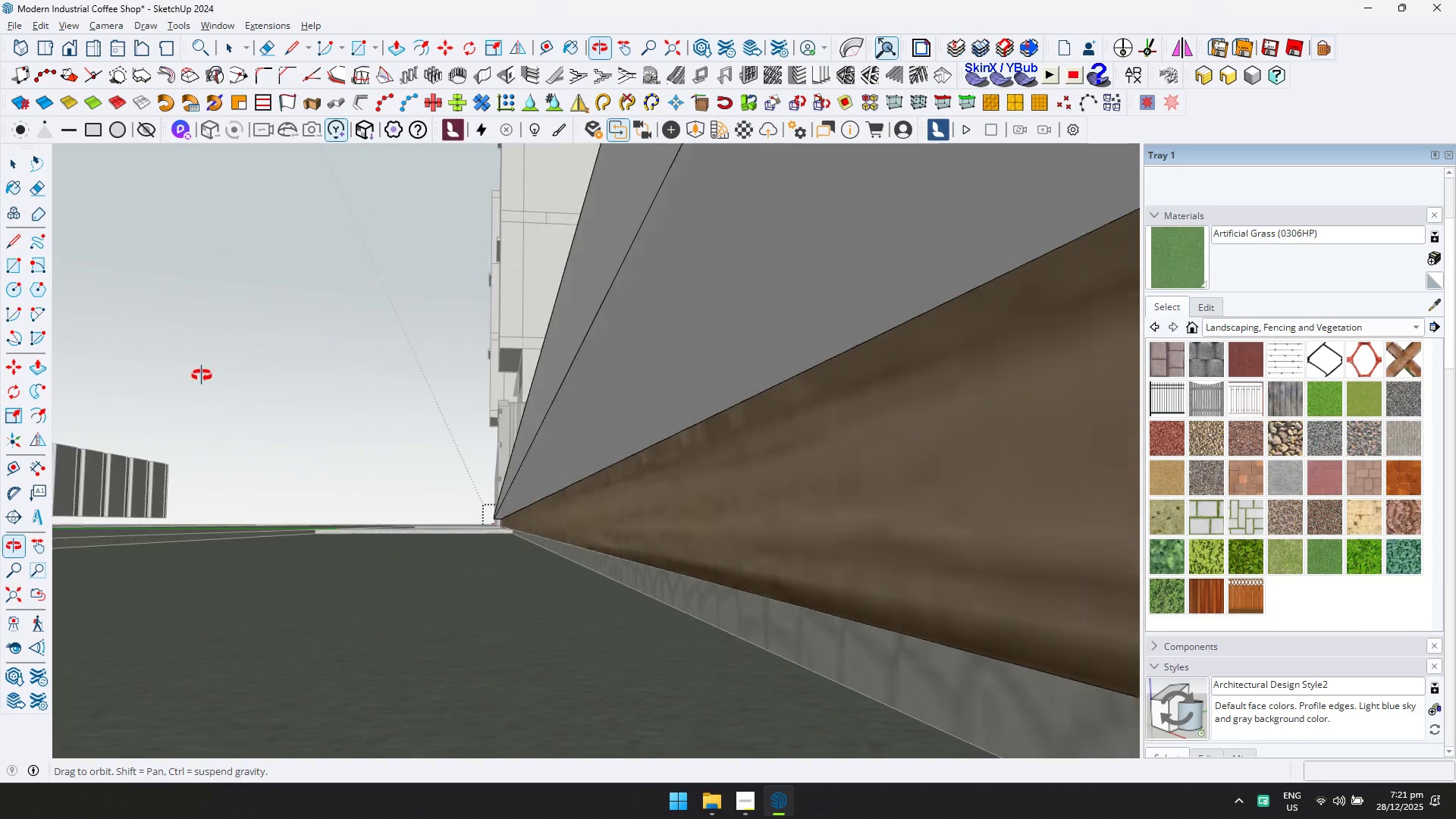 
scroll: coordinate [464, 490], scroll_direction: down, amount: 13.0
 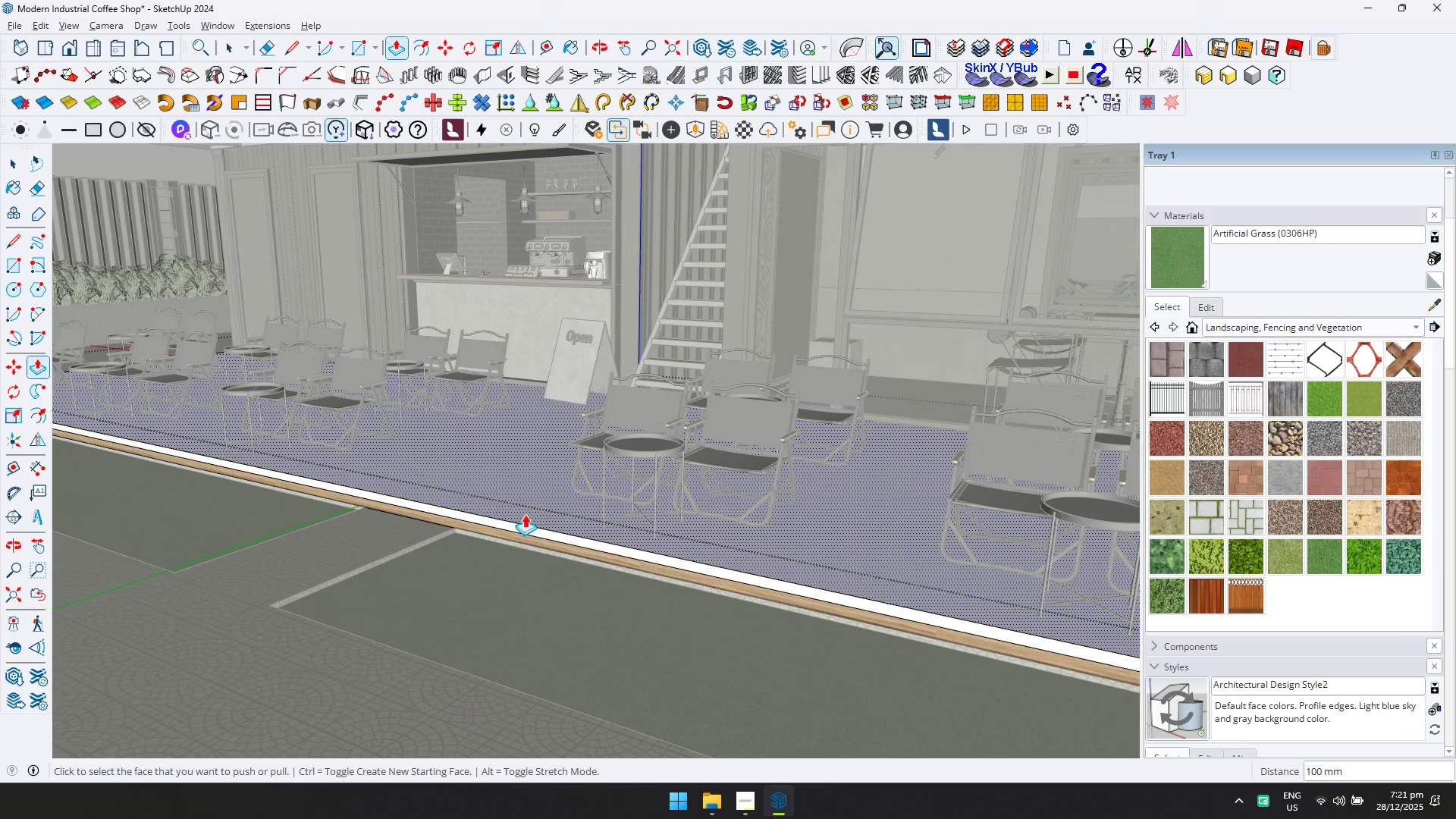 
hold_key(key=ShiftLeft, duration=0.33)
 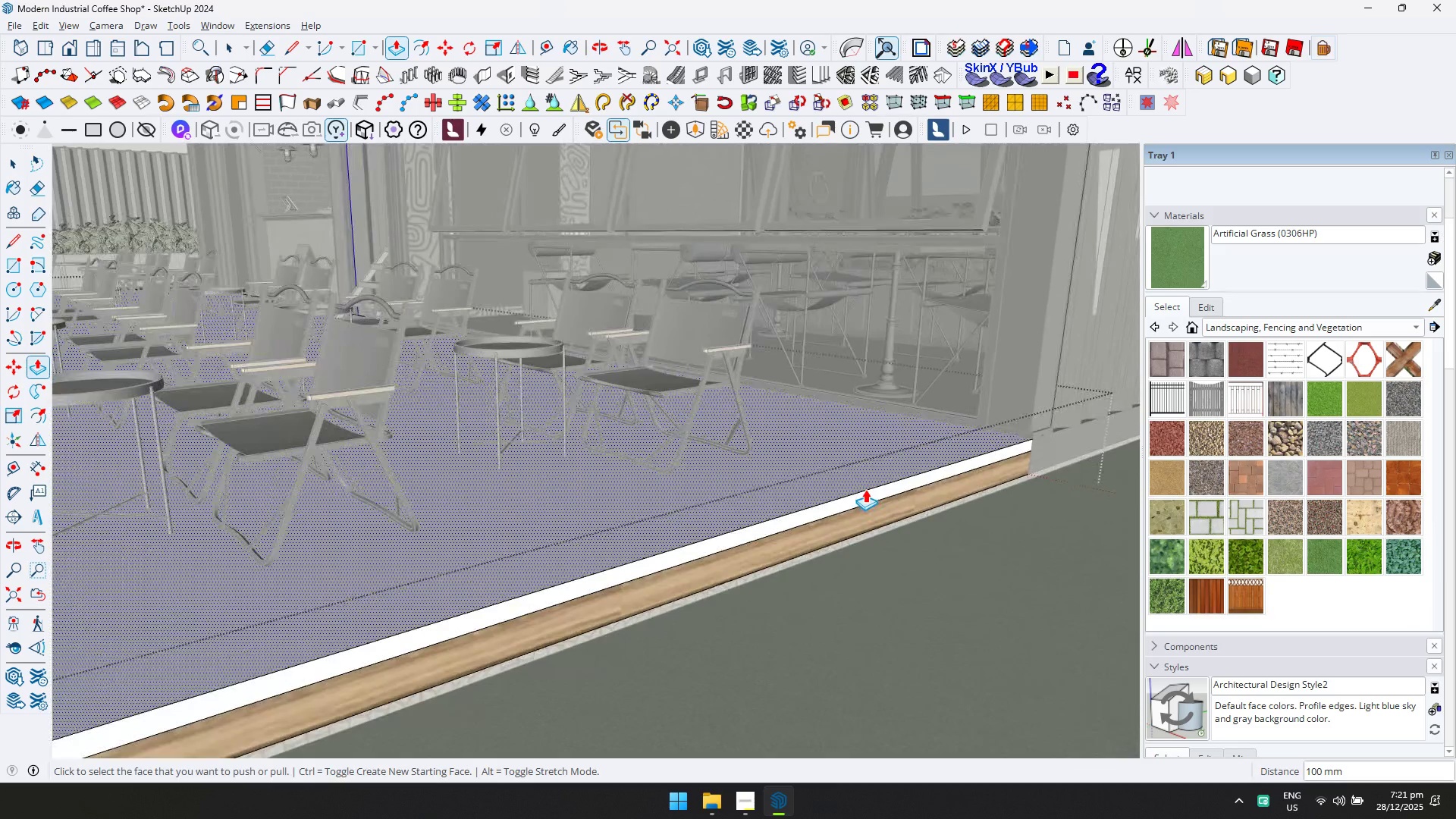 
left_click([866, 498])
 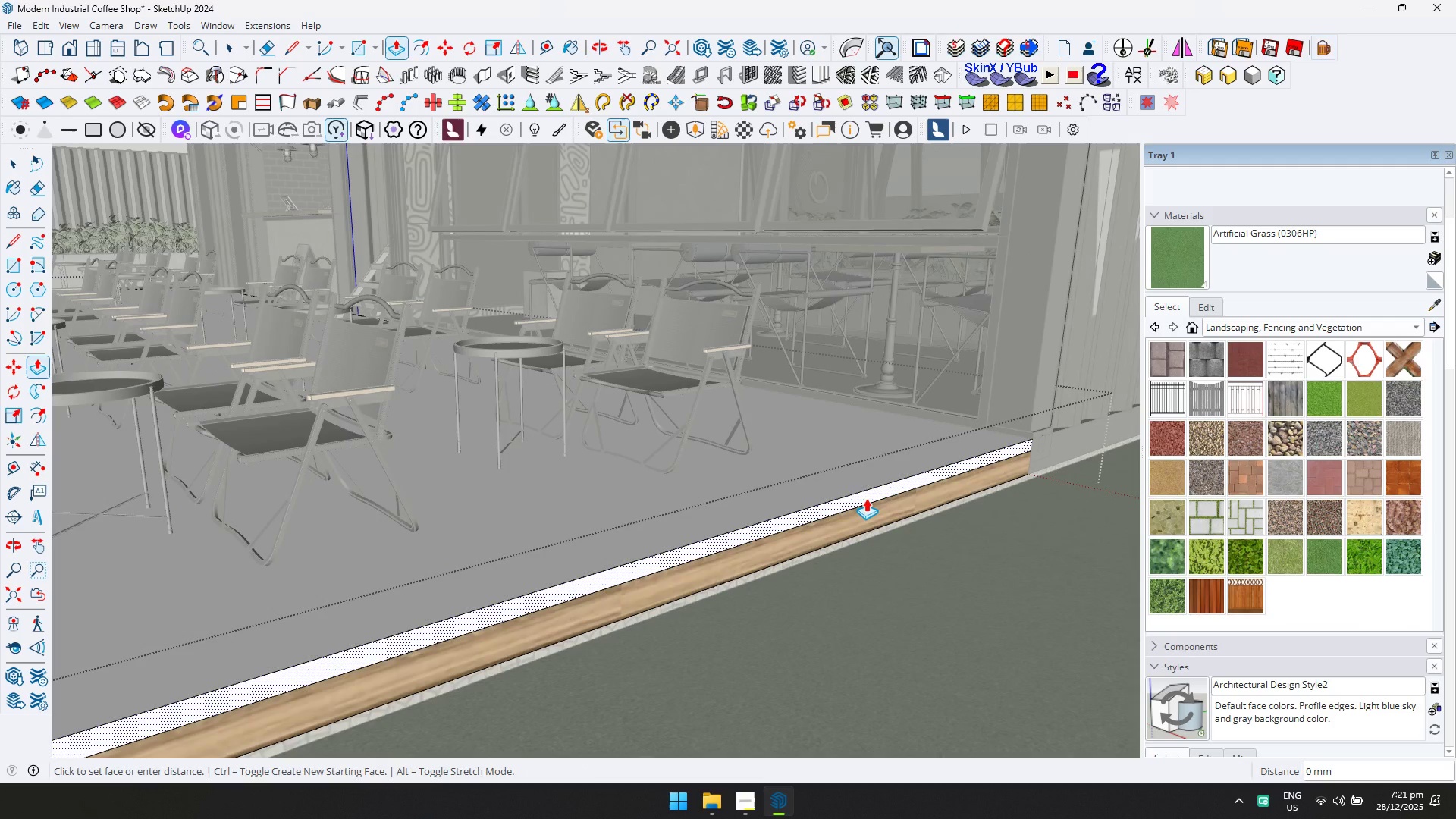 
scroll: coordinate [865, 489], scroll_direction: none, amount: 0.0
 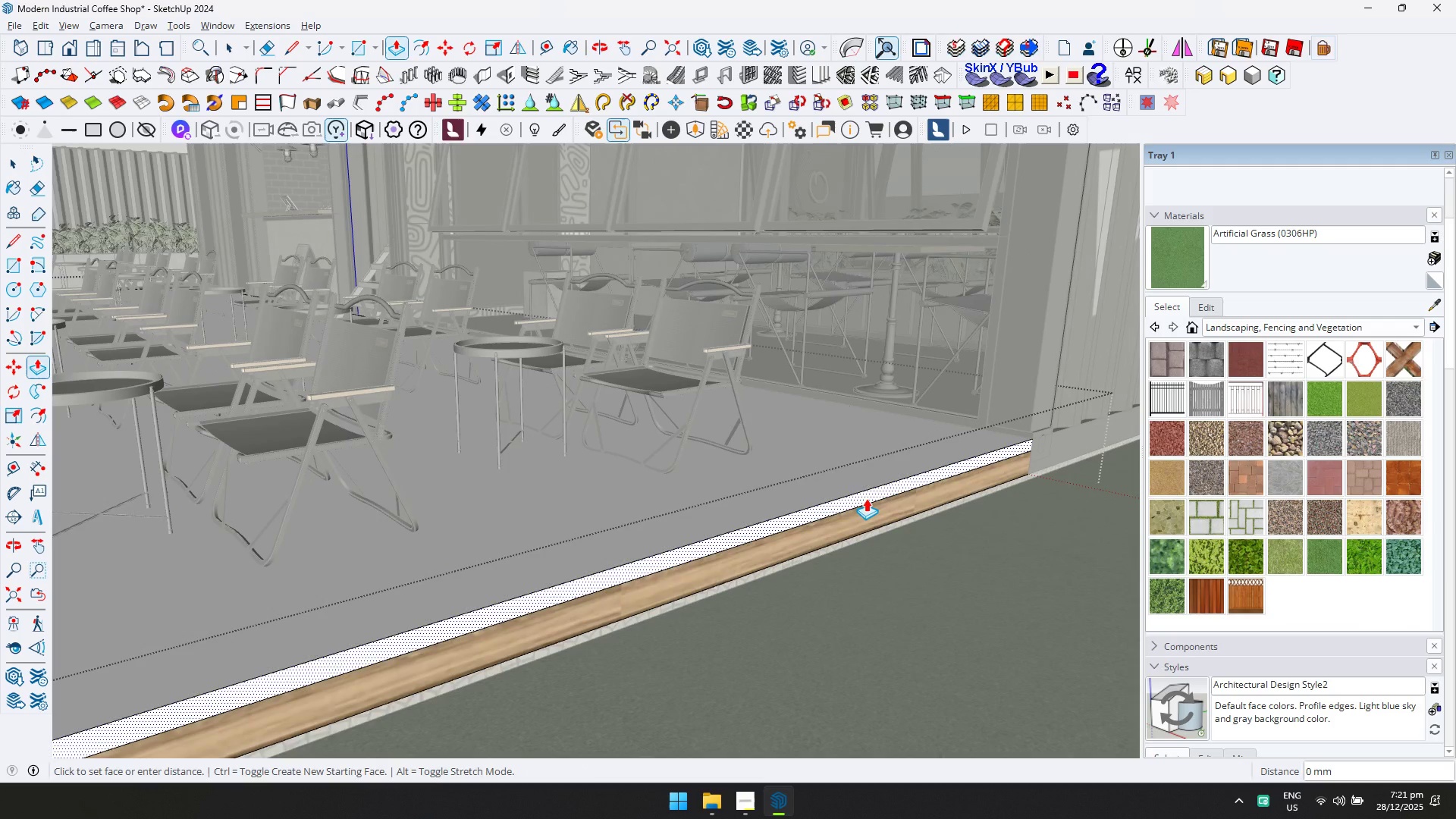 
double_click([866, 498])
 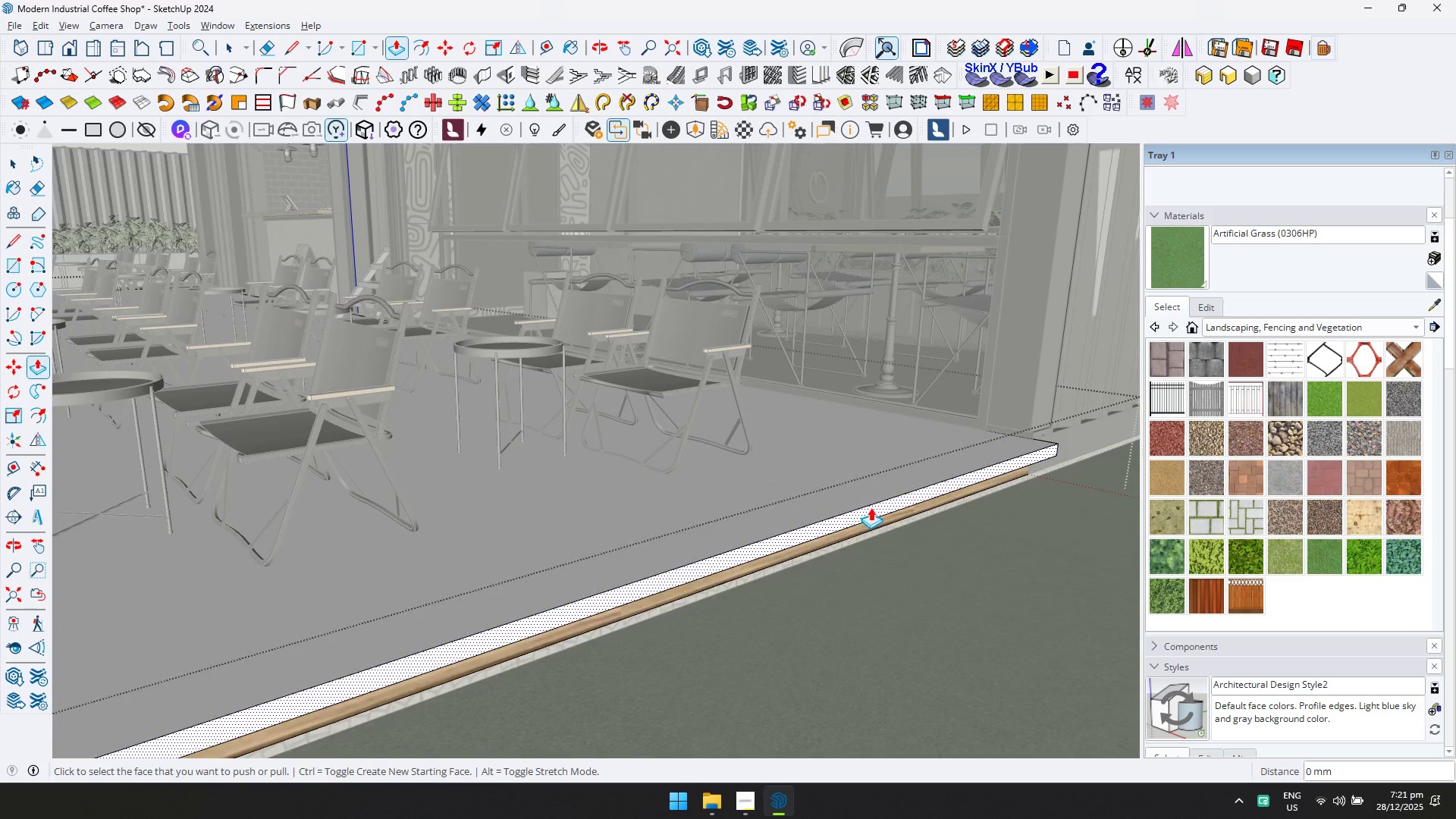 
hold_key(key=ShiftLeft, duration=0.34)
 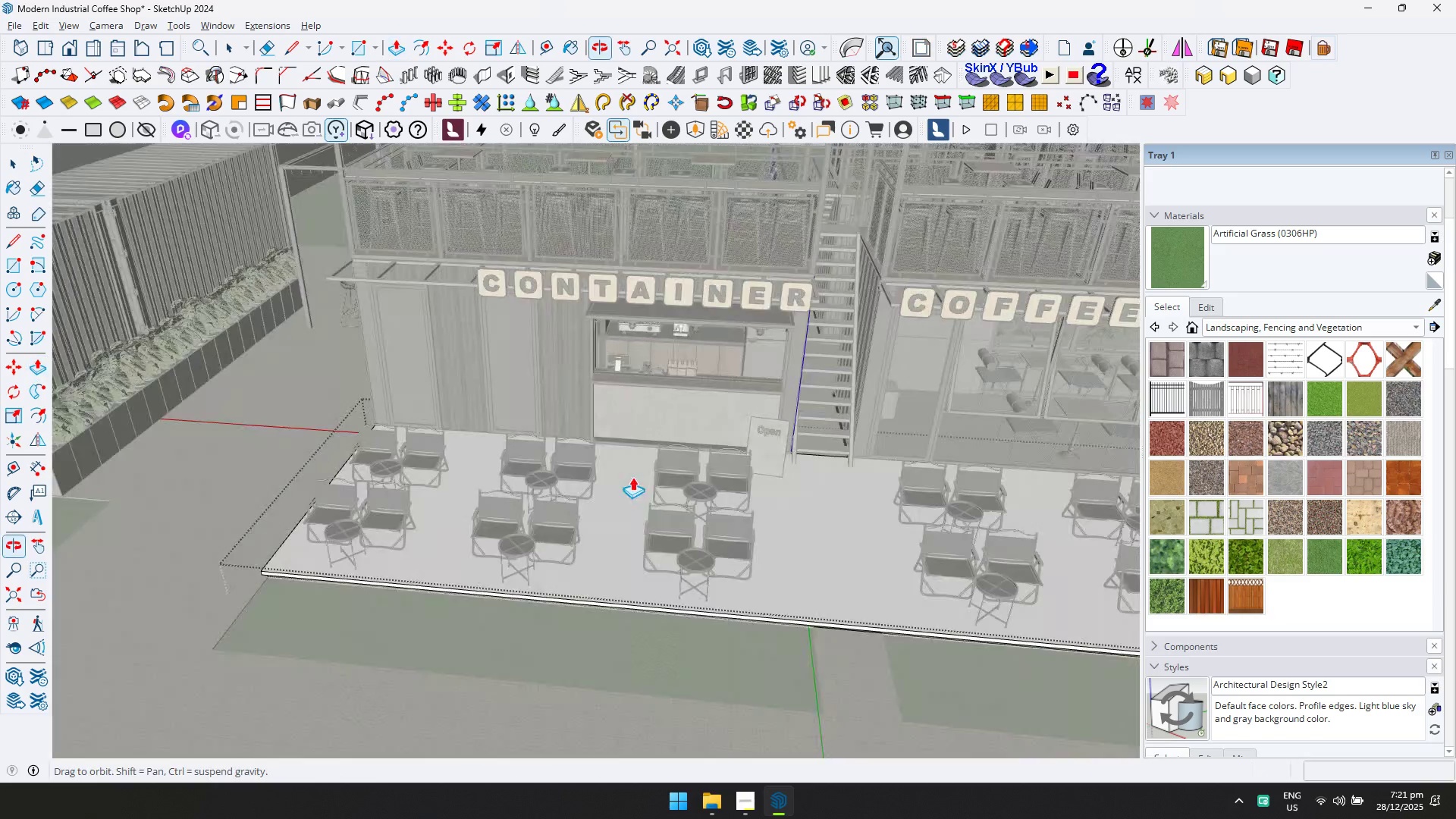 
scroll: coordinate [866, 516], scroll_direction: down, amount: 6.0
 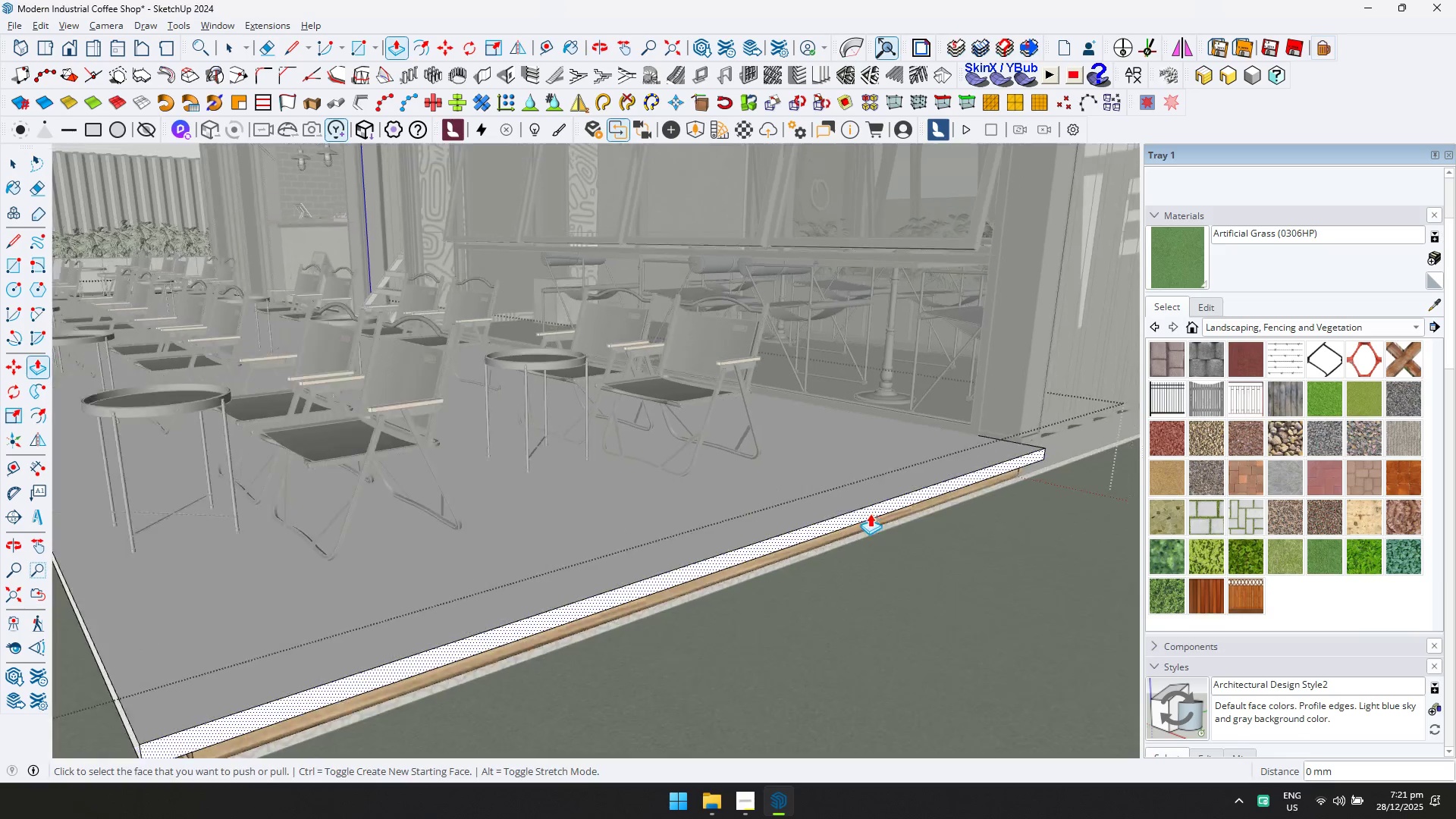 
key(Shift+ShiftLeft)
 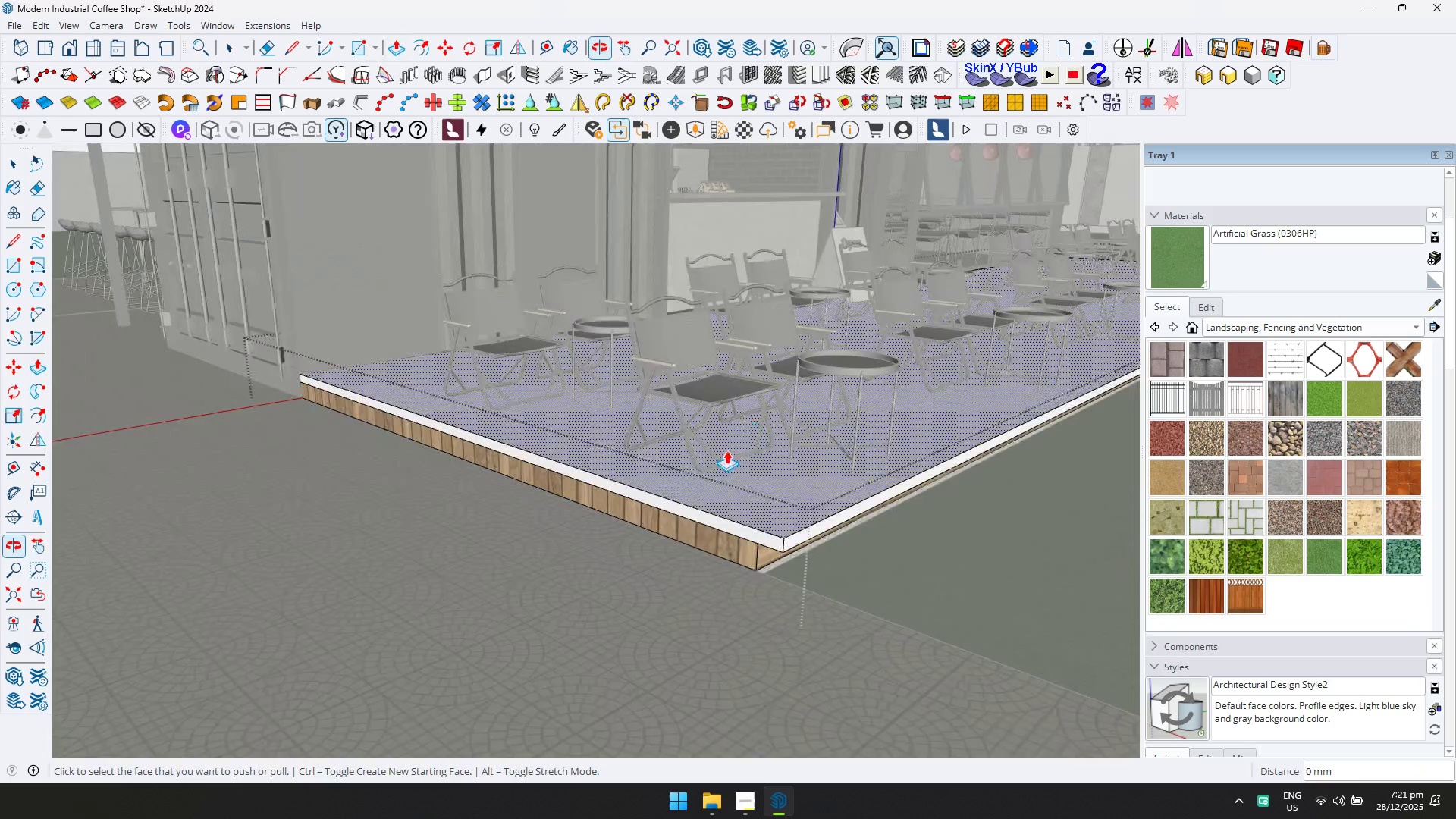 
scroll: coordinate [253, 570], scroll_direction: up, amount: 10.0
 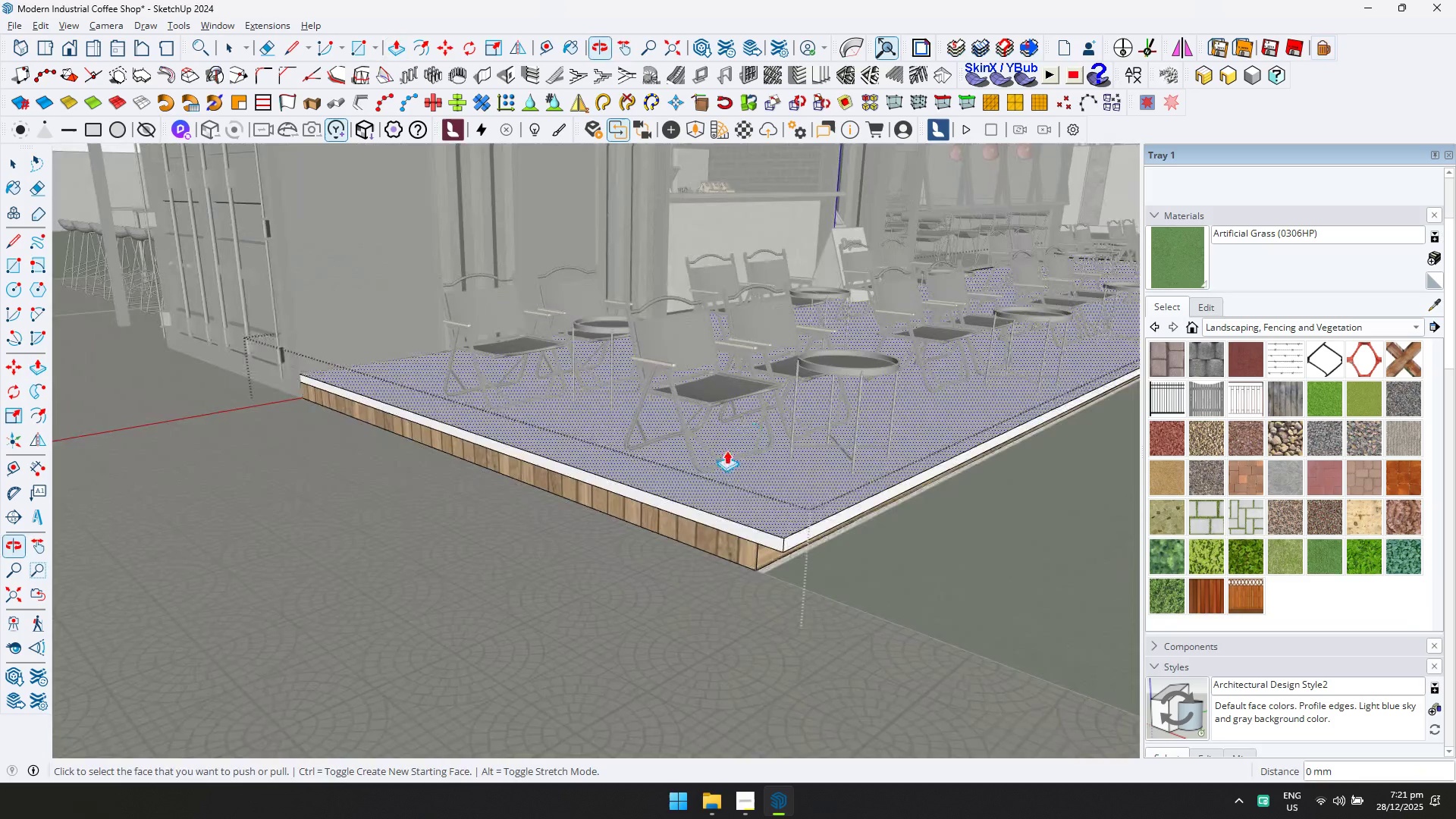 
double_click([727, 516])
 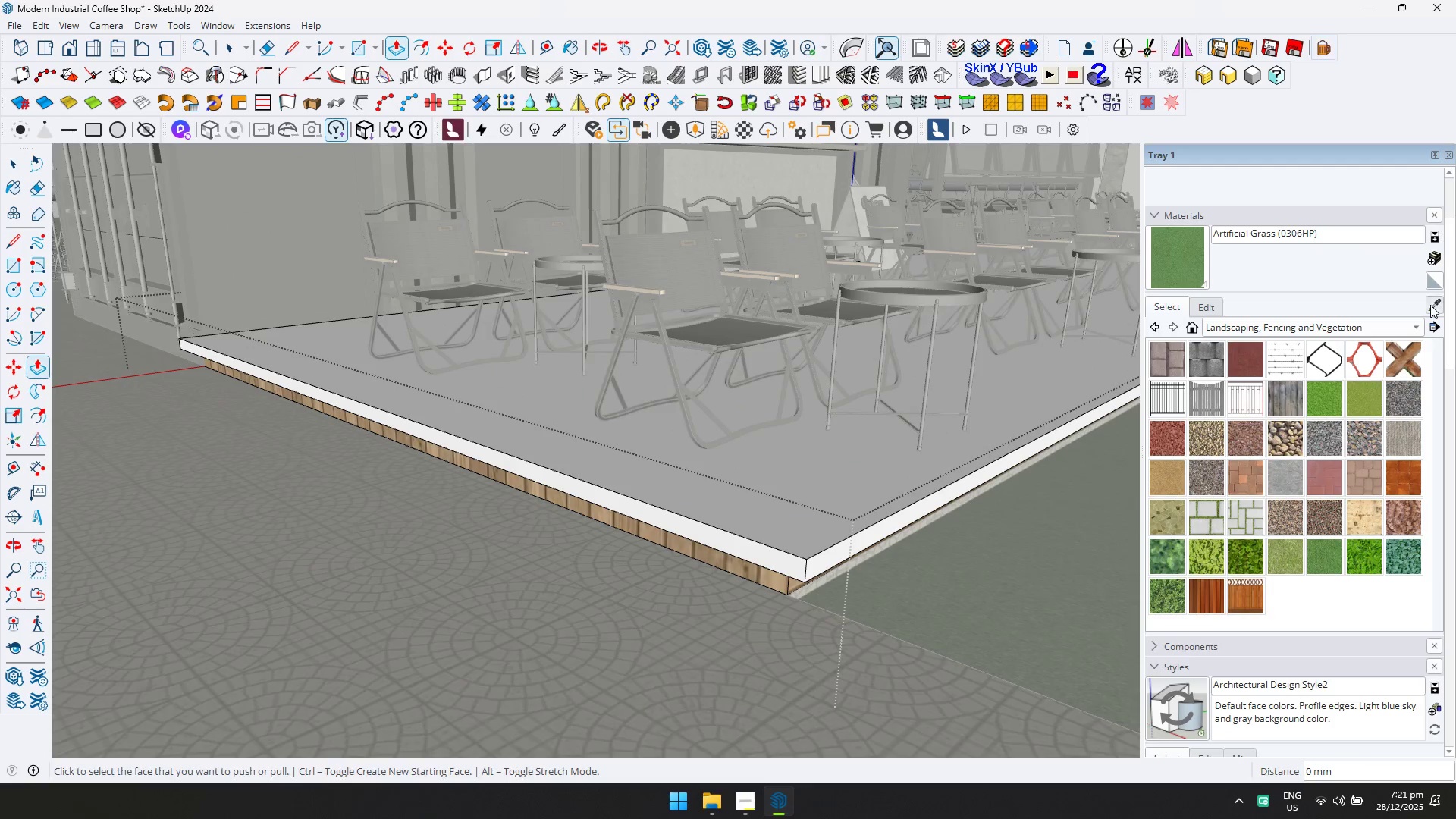 
scroll: coordinate [701, 528], scroll_direction: up, amount: 4.0
 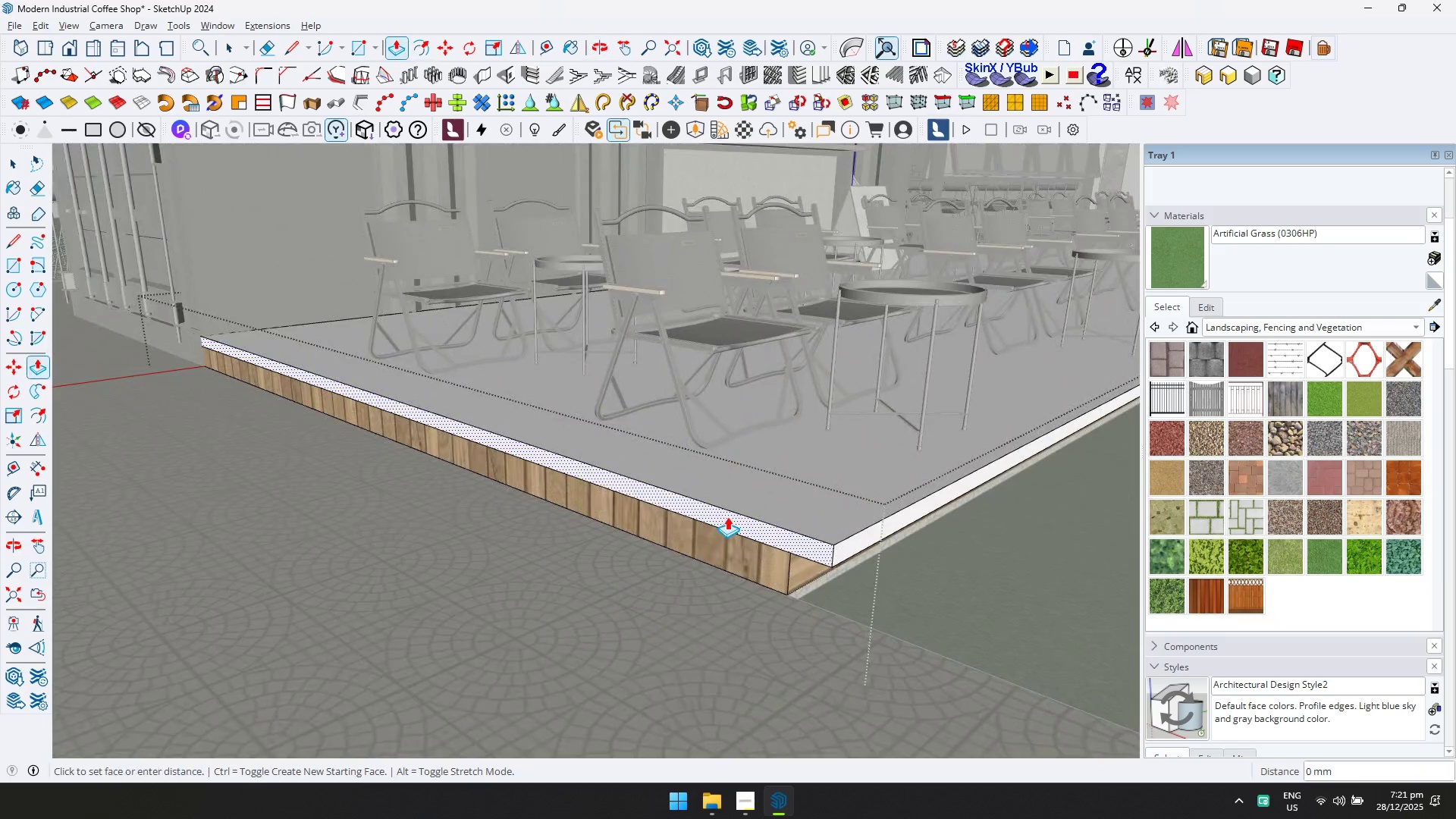 
left_click([761, 582])
 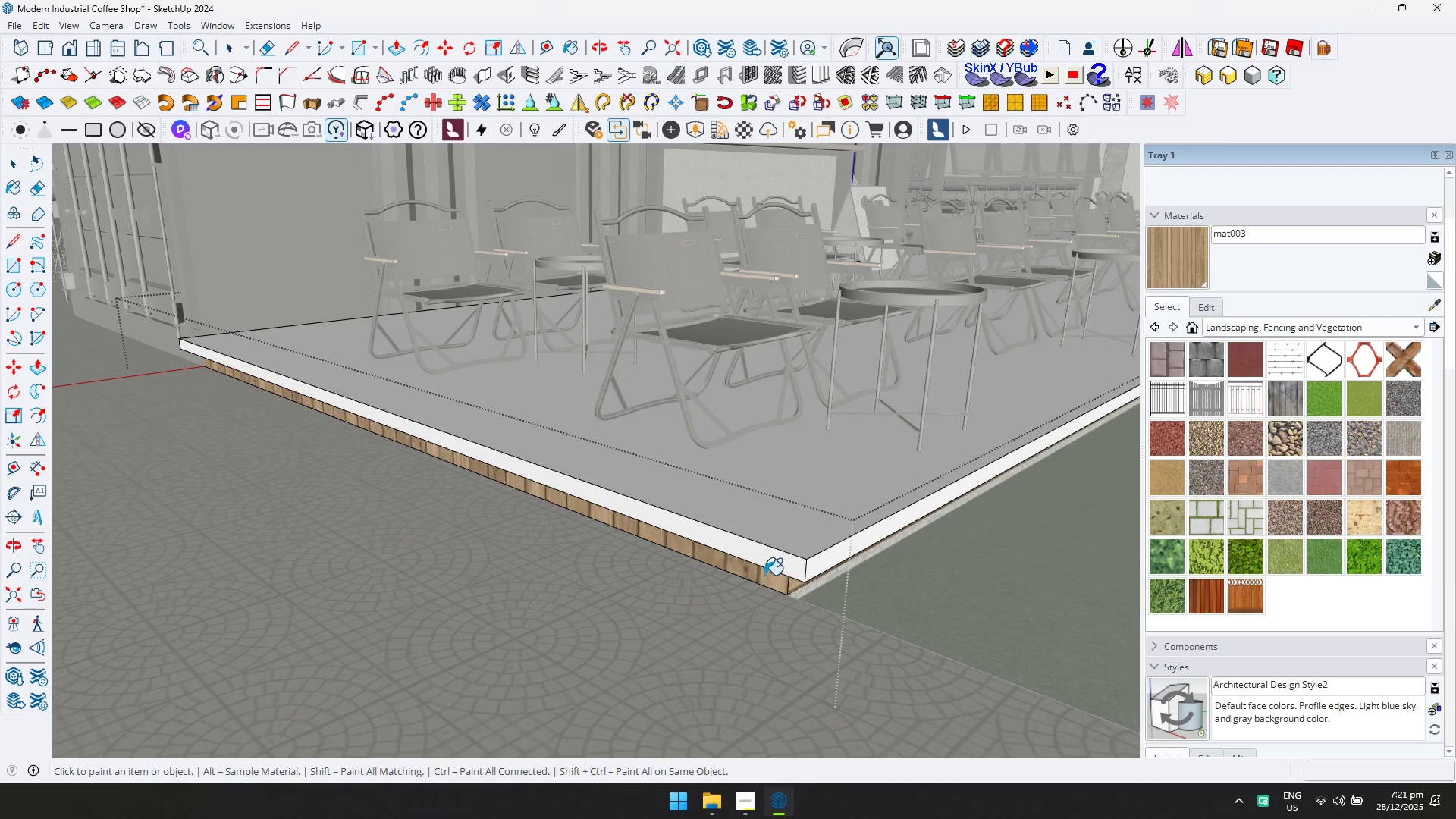 
hold_key(key=ControlLeft, duration=0.97)
 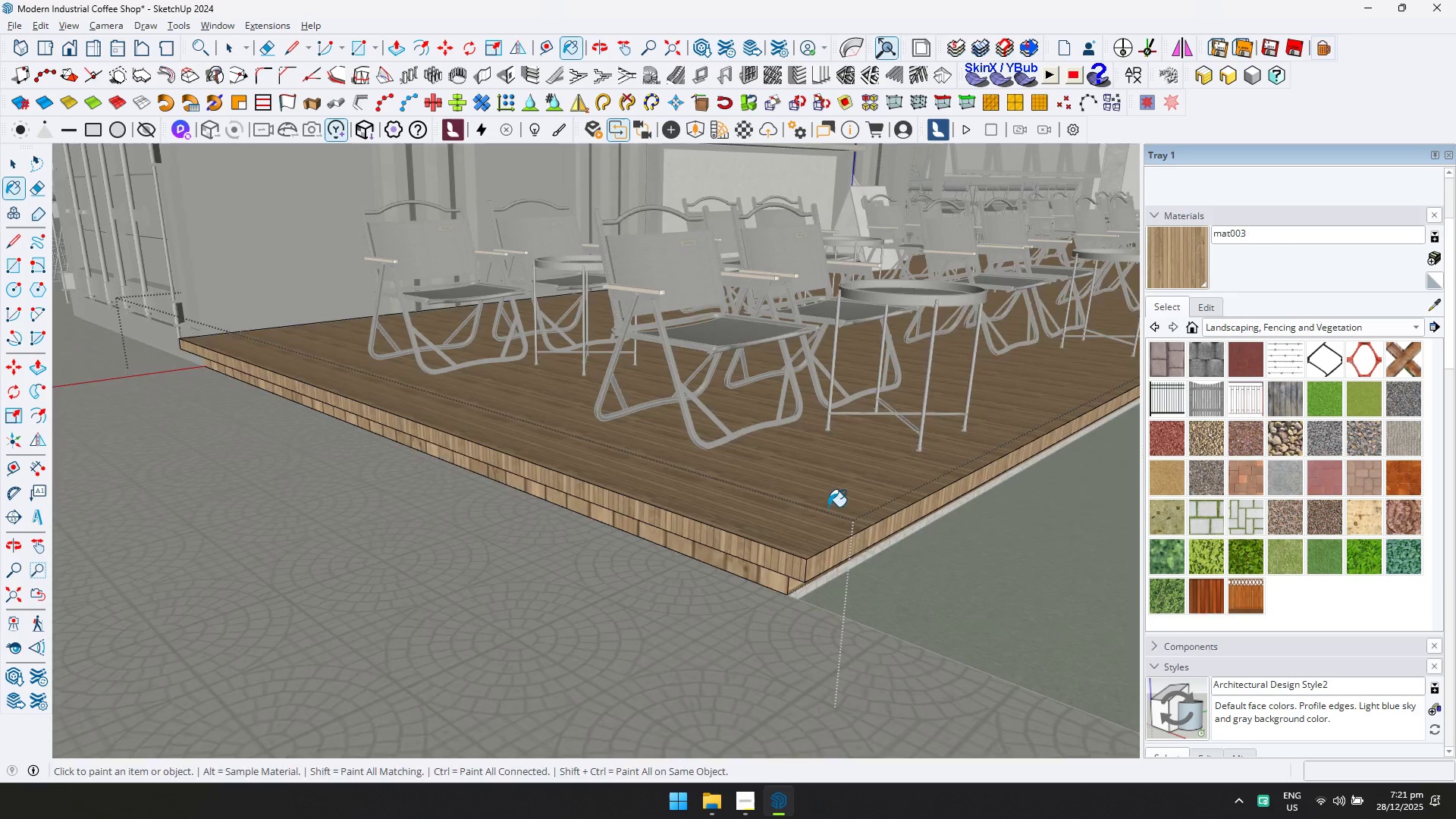 
key(Shift+ShiftLeft)
 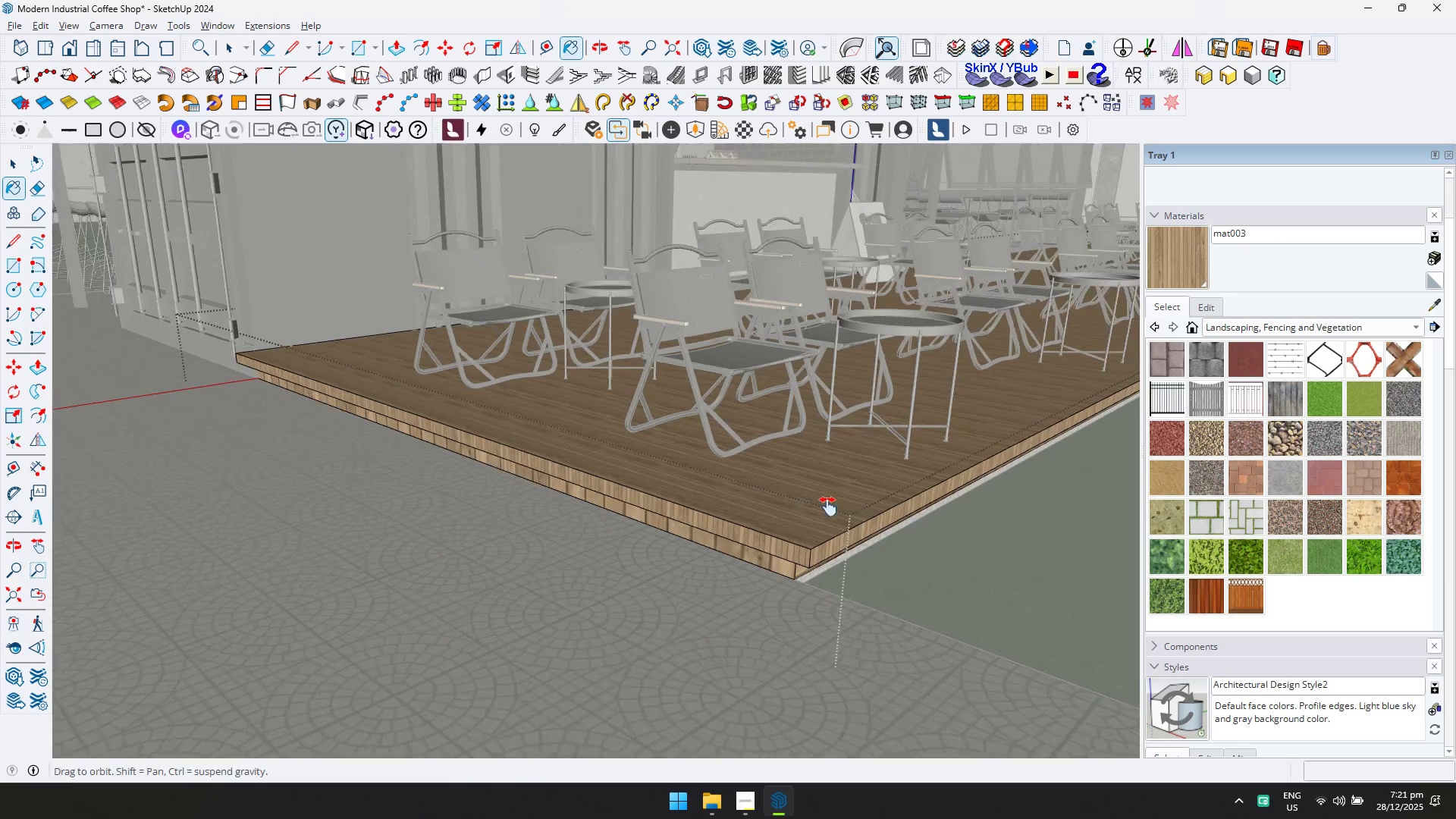 
key(Space)
 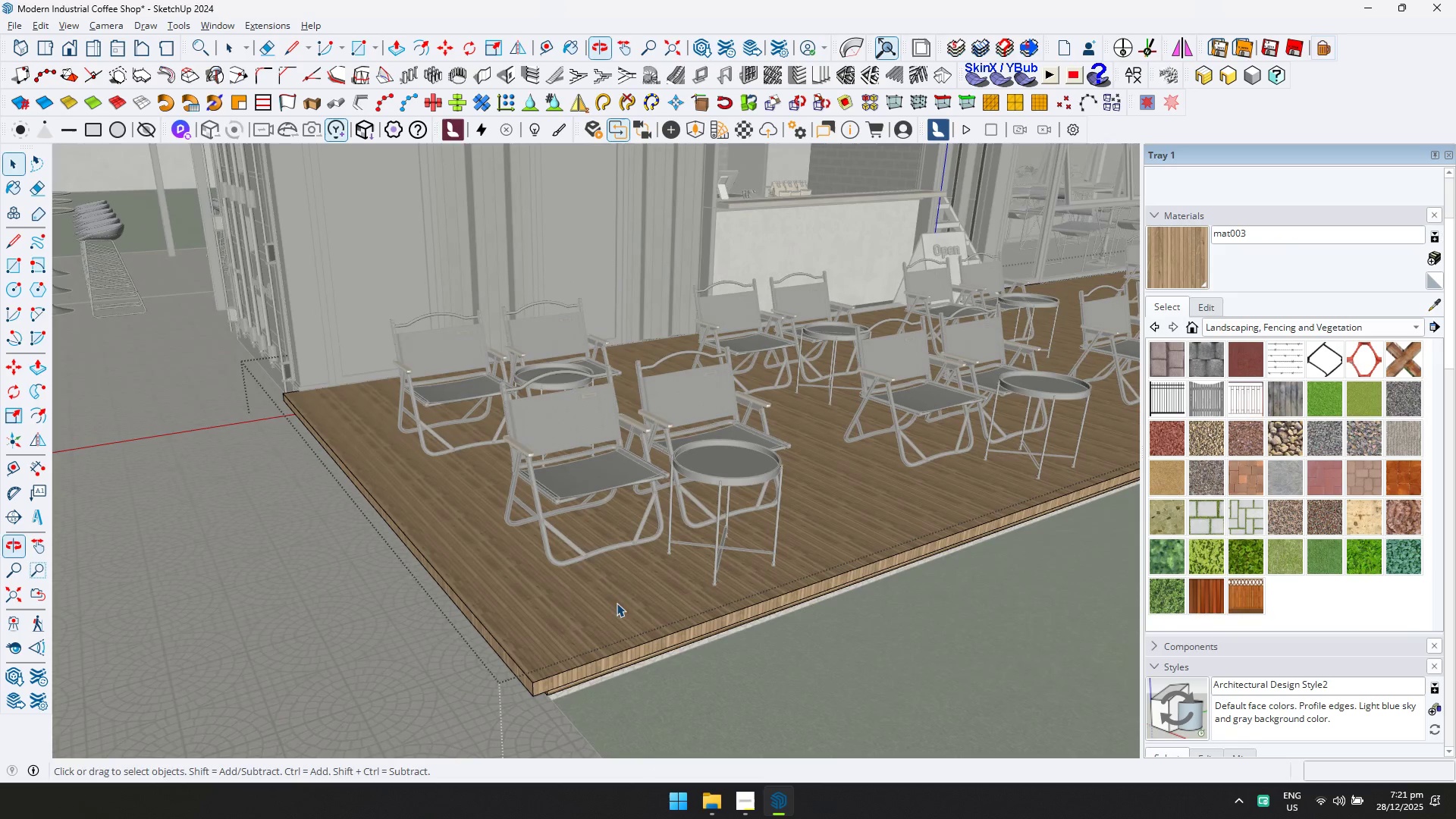 
key(Escape)
 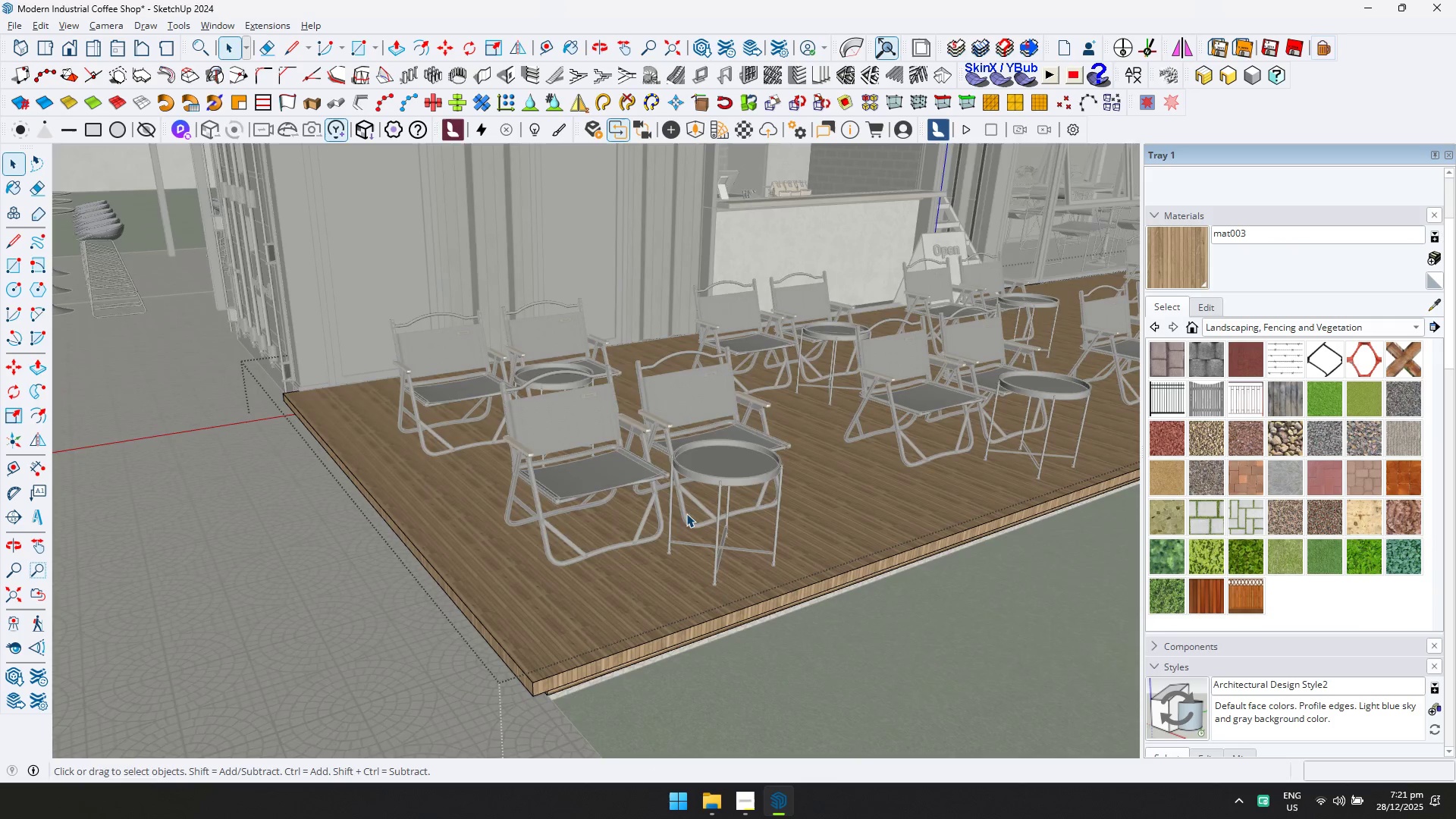 
scroll: coordinate [585, 639], scroll_direction: down, amount: 4.0
 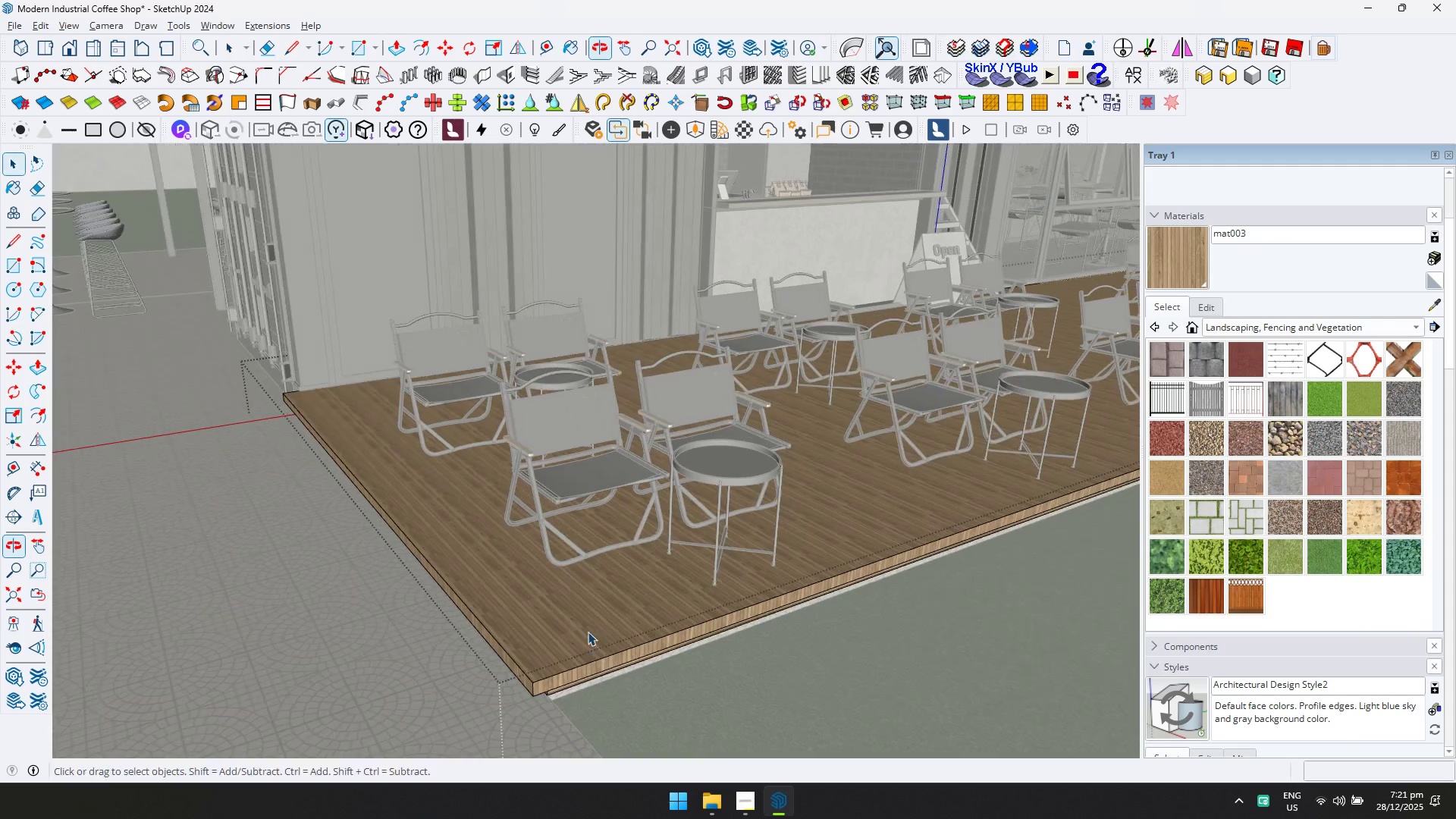 
hold_key(key=ShiftLeft, duration=0.31)
 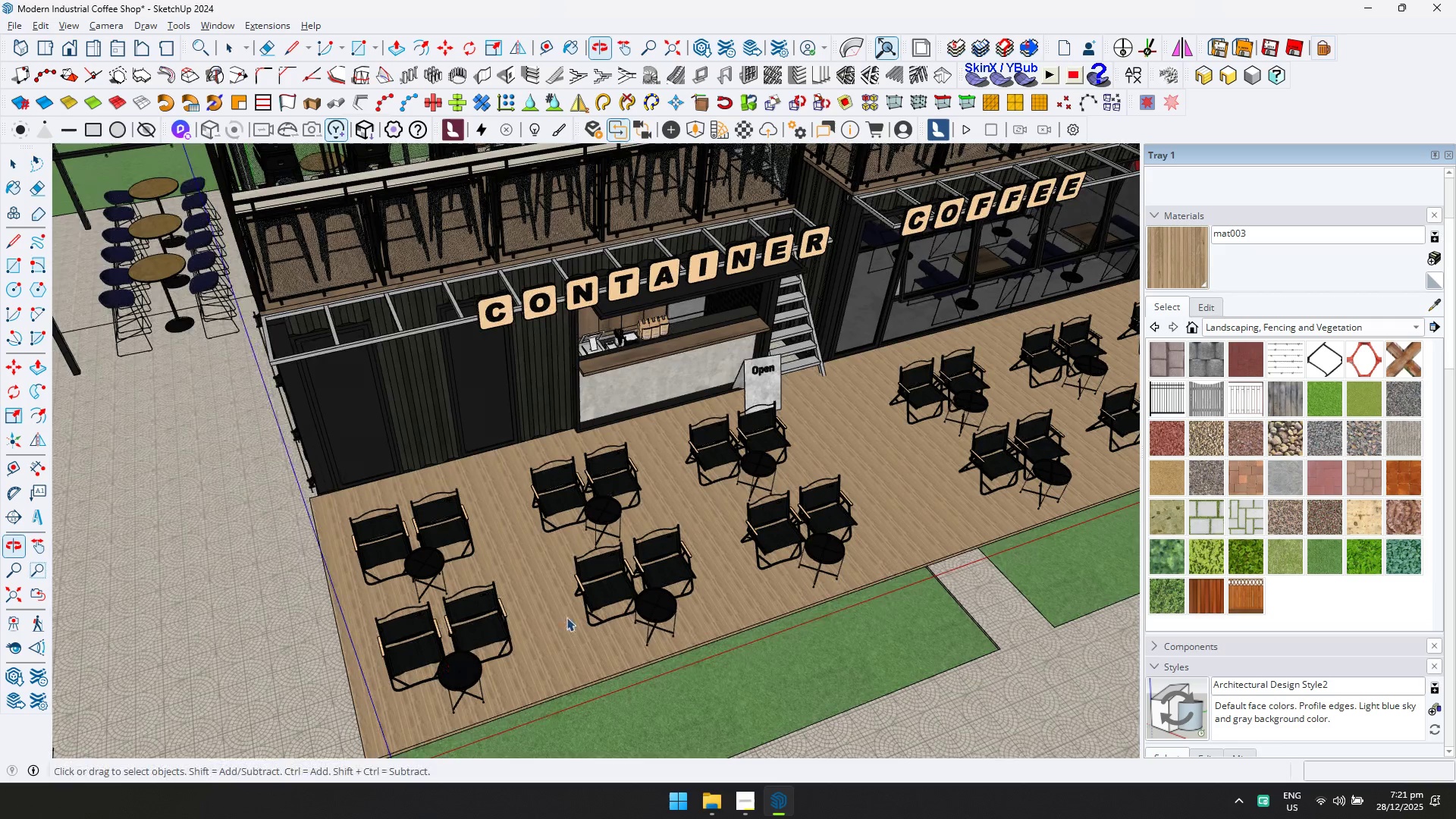 
scroll: coordinate [698, 481], scroll_direction: down, amount: 8.0
 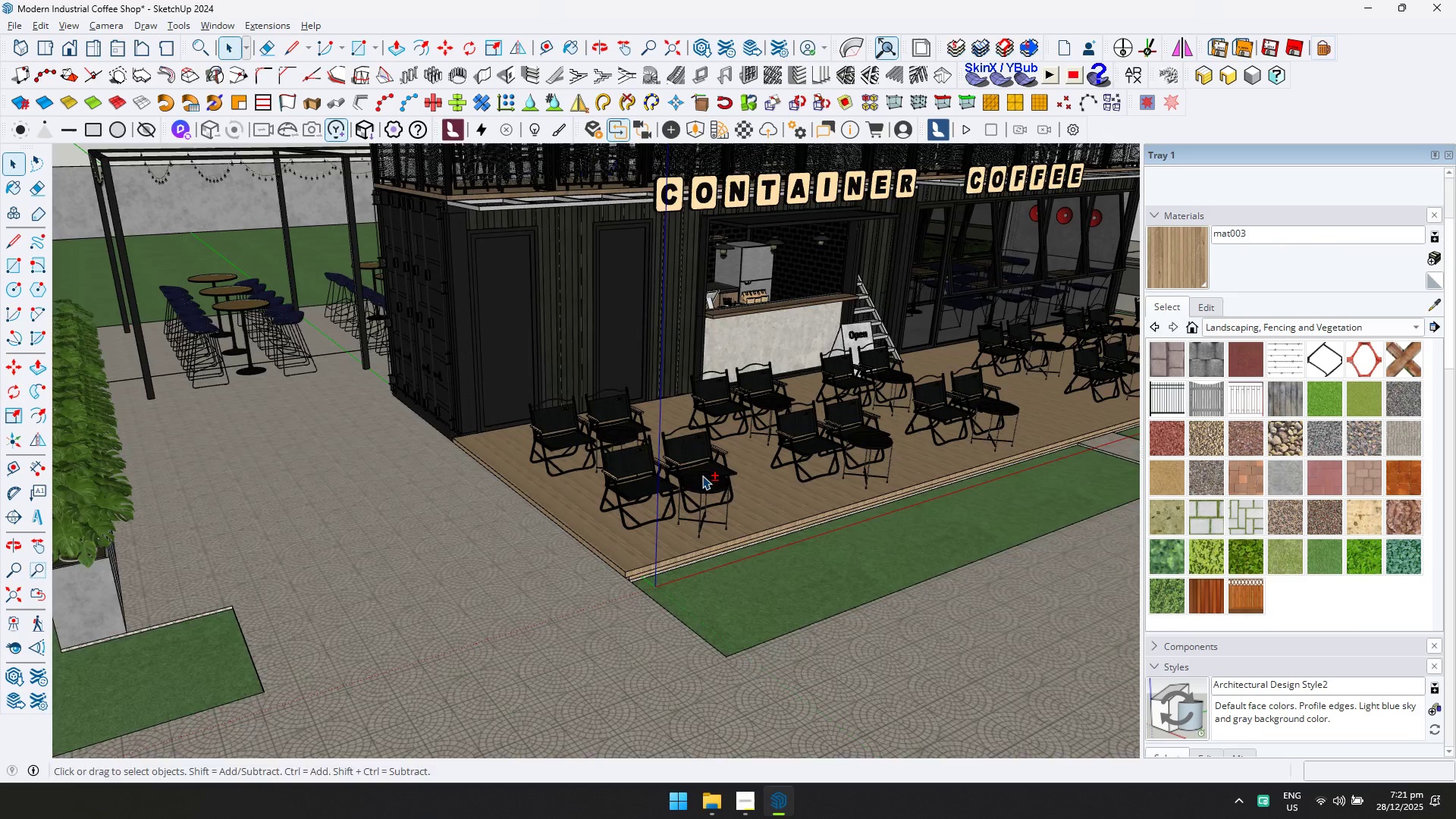 
key(Shift+ShiftLeft)
 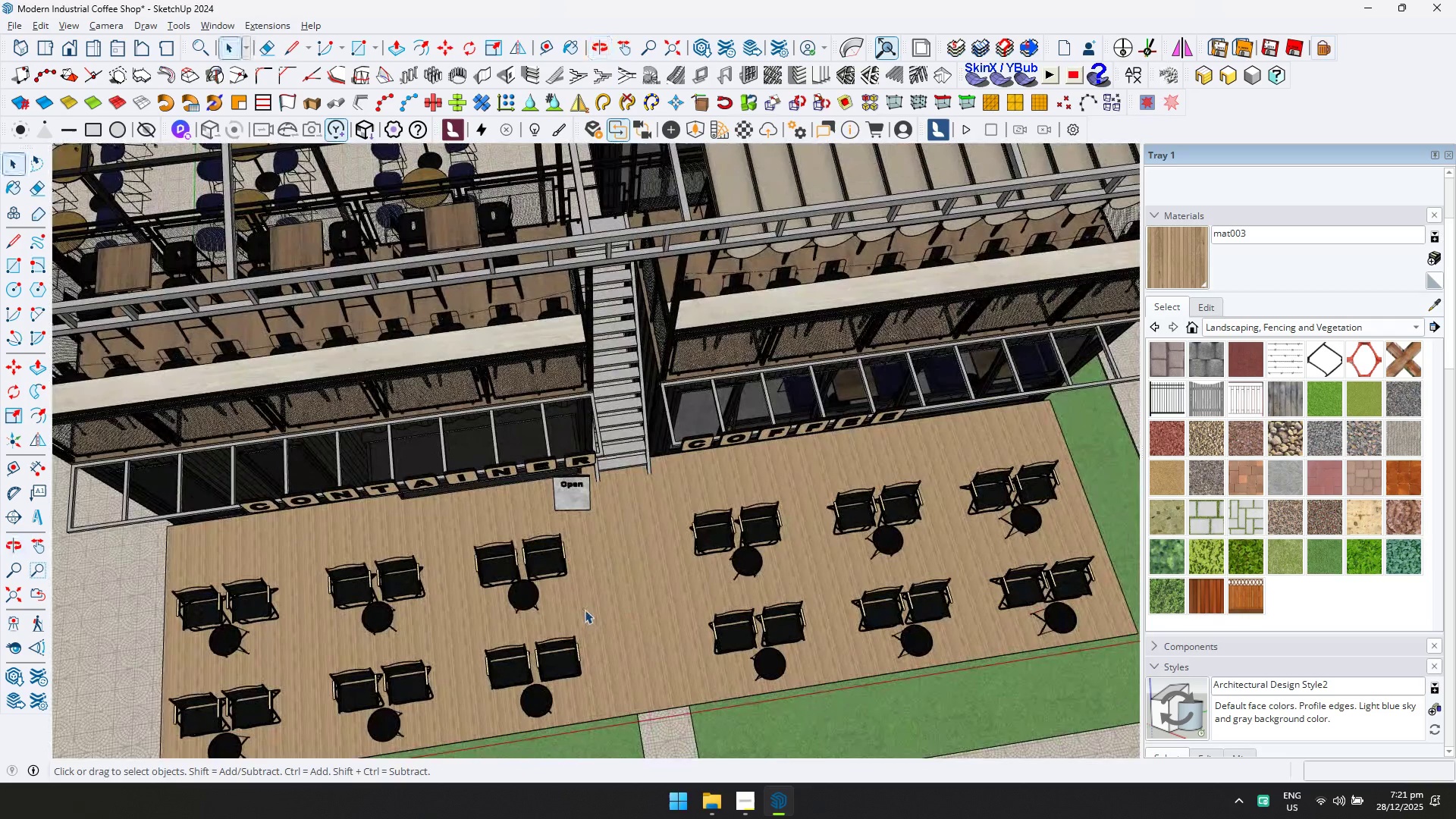 
scroll: coordinate [826, 522], scroll_direction: down, amount: 2.0
 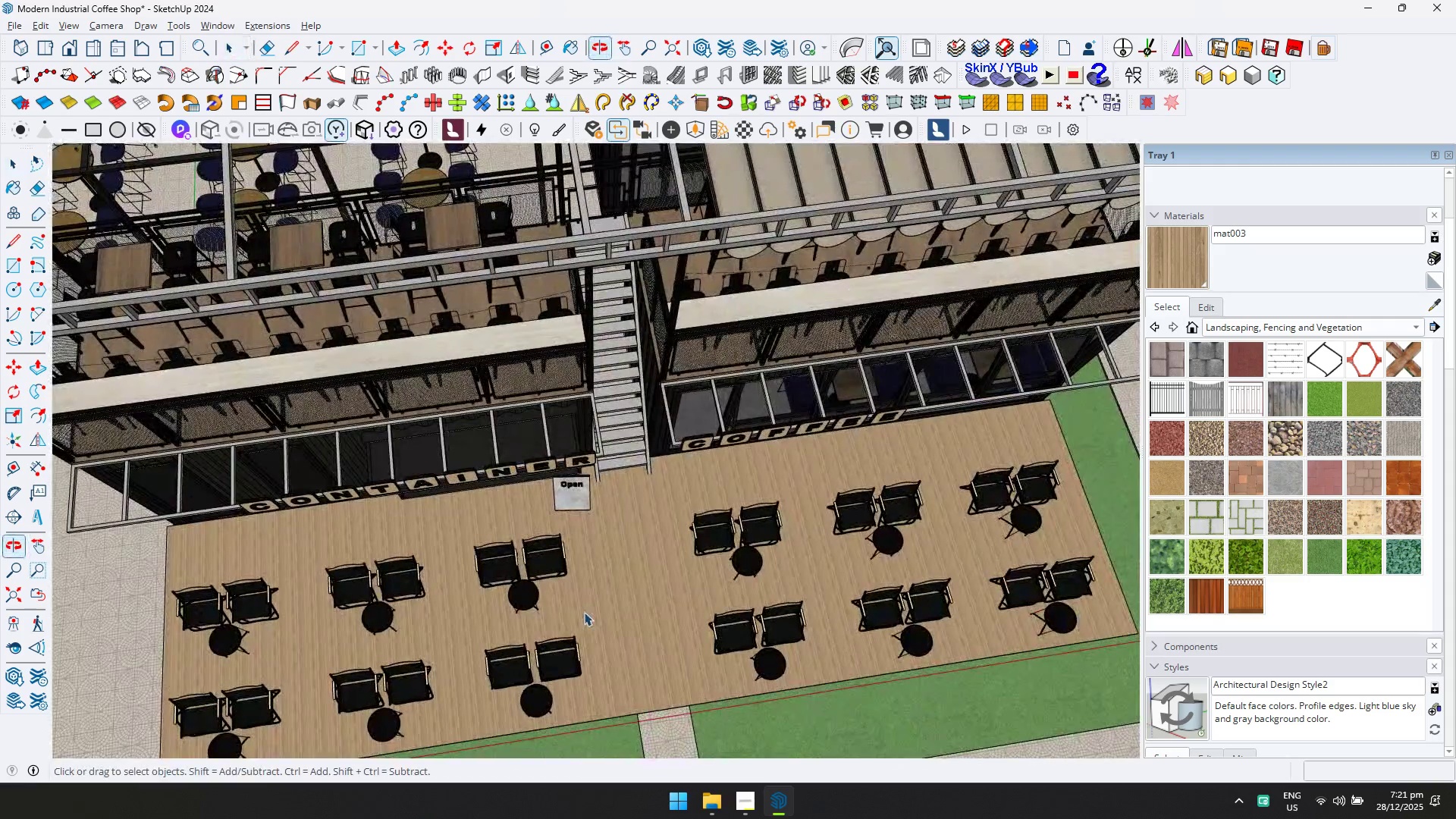 
double_click([585, 609])
 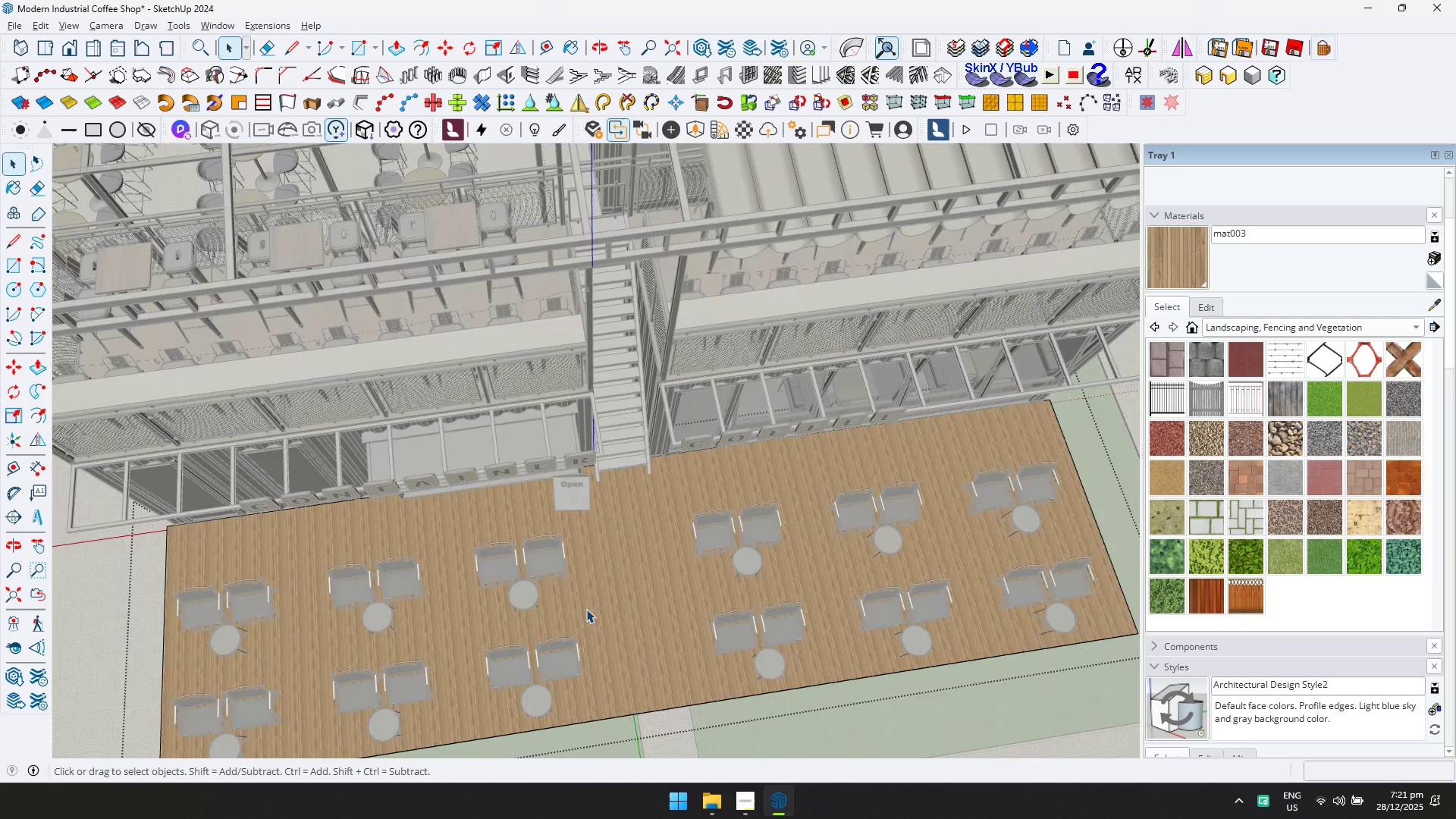 
left_click([589, 609])
 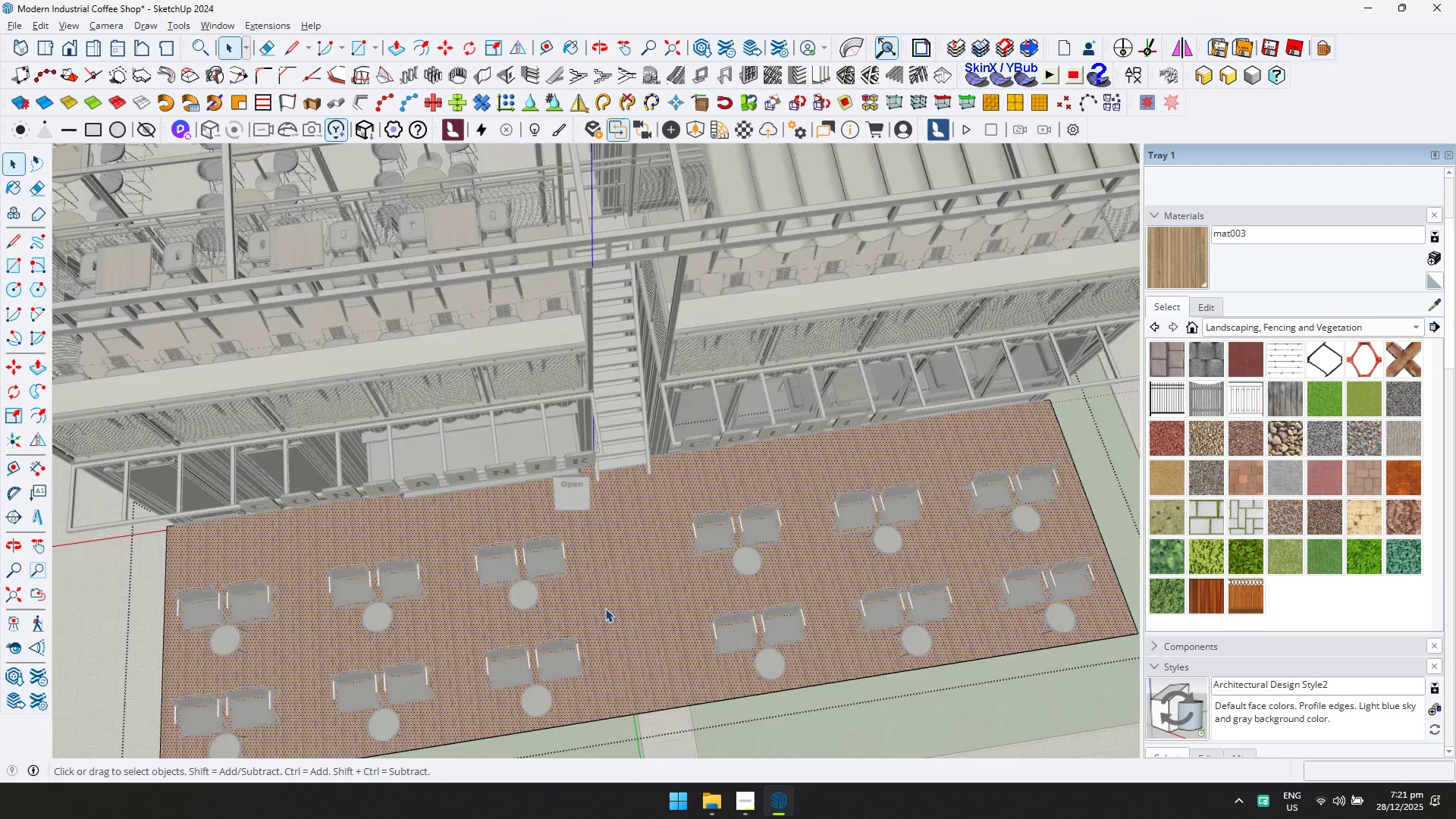 
scroll: coordinate [989, 451], scroll_direction: up, amount: 17.0
 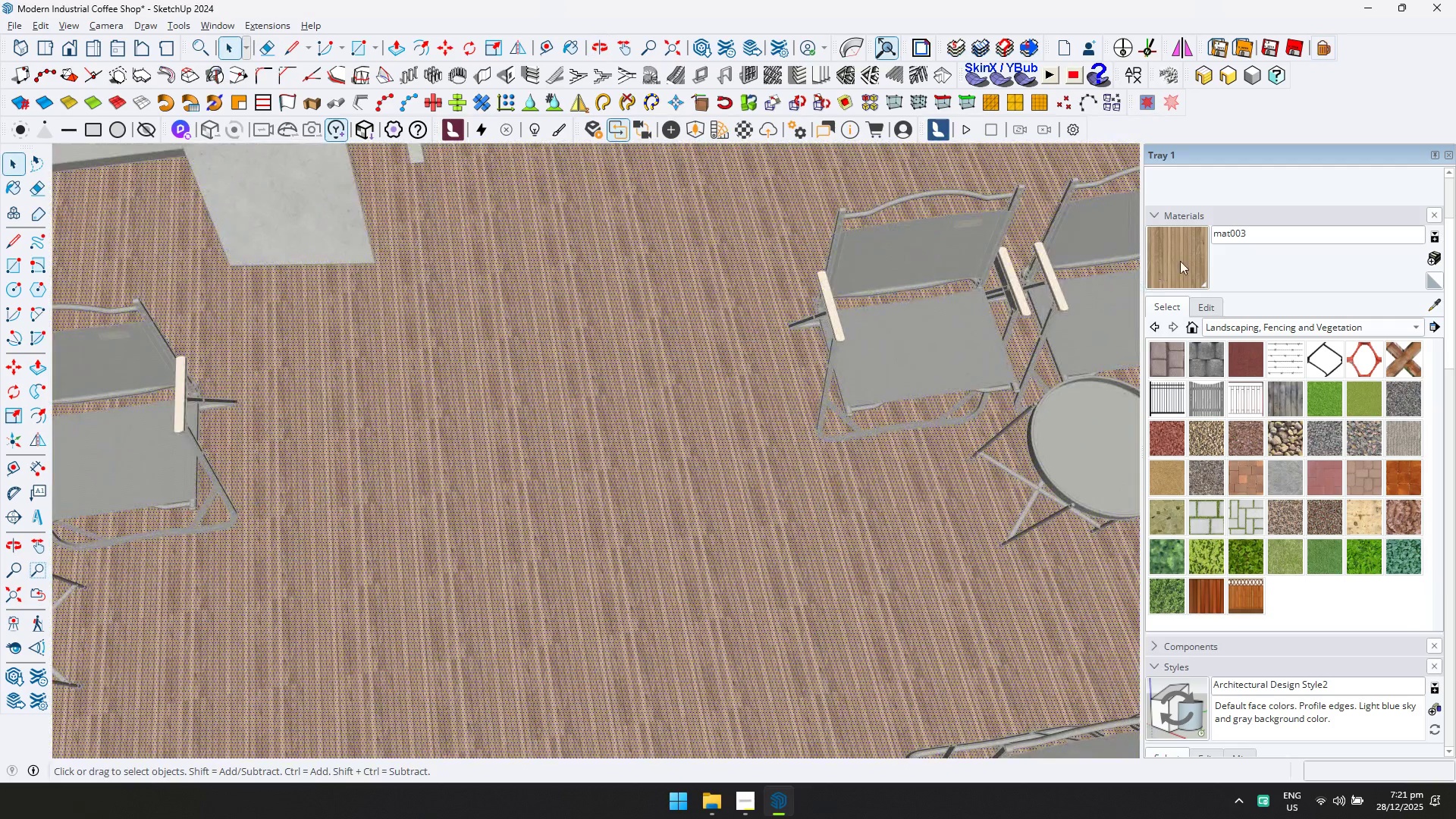 
double_click([609, 569])
 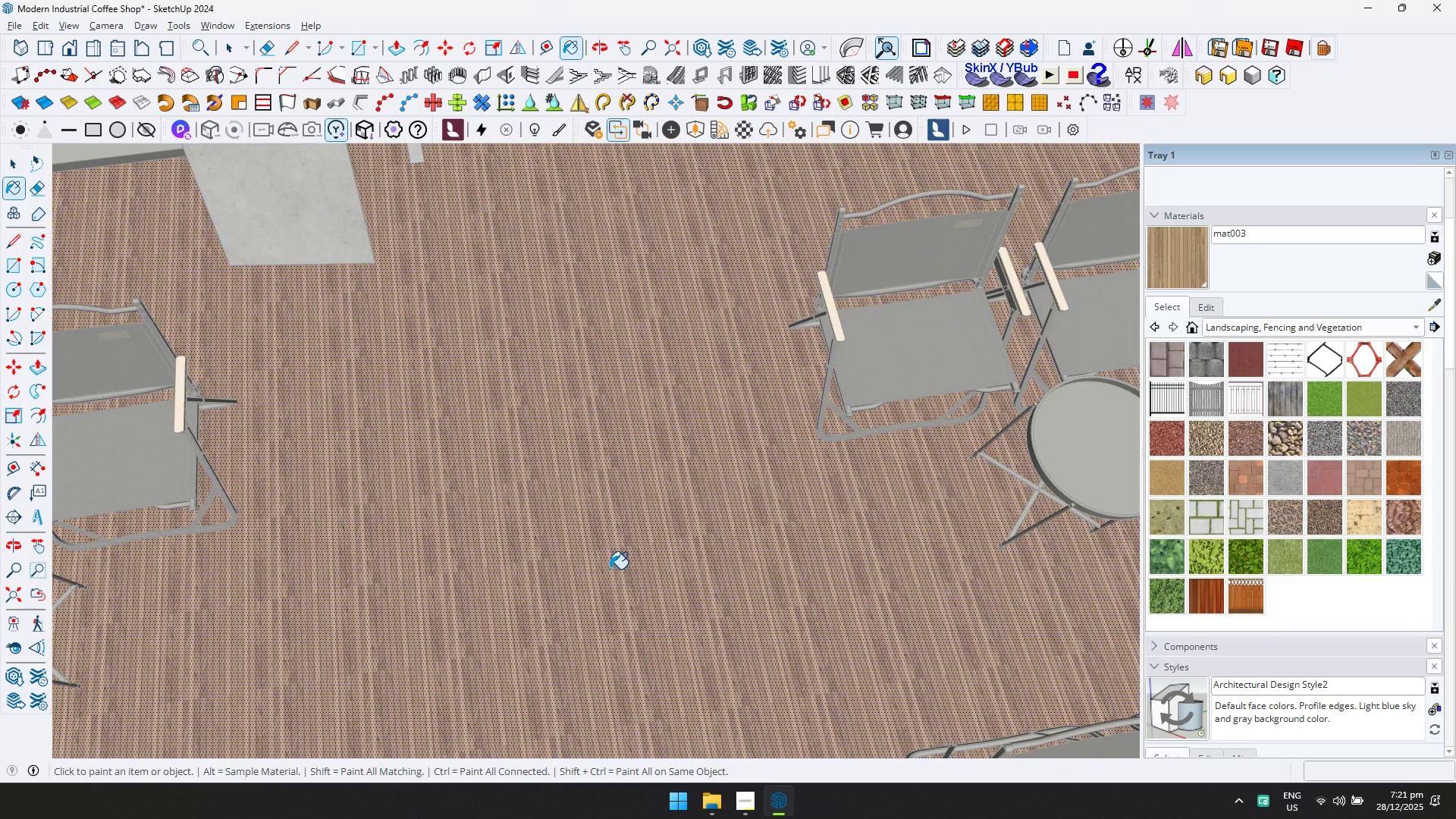 
key(Shift+ShiftLeft)
 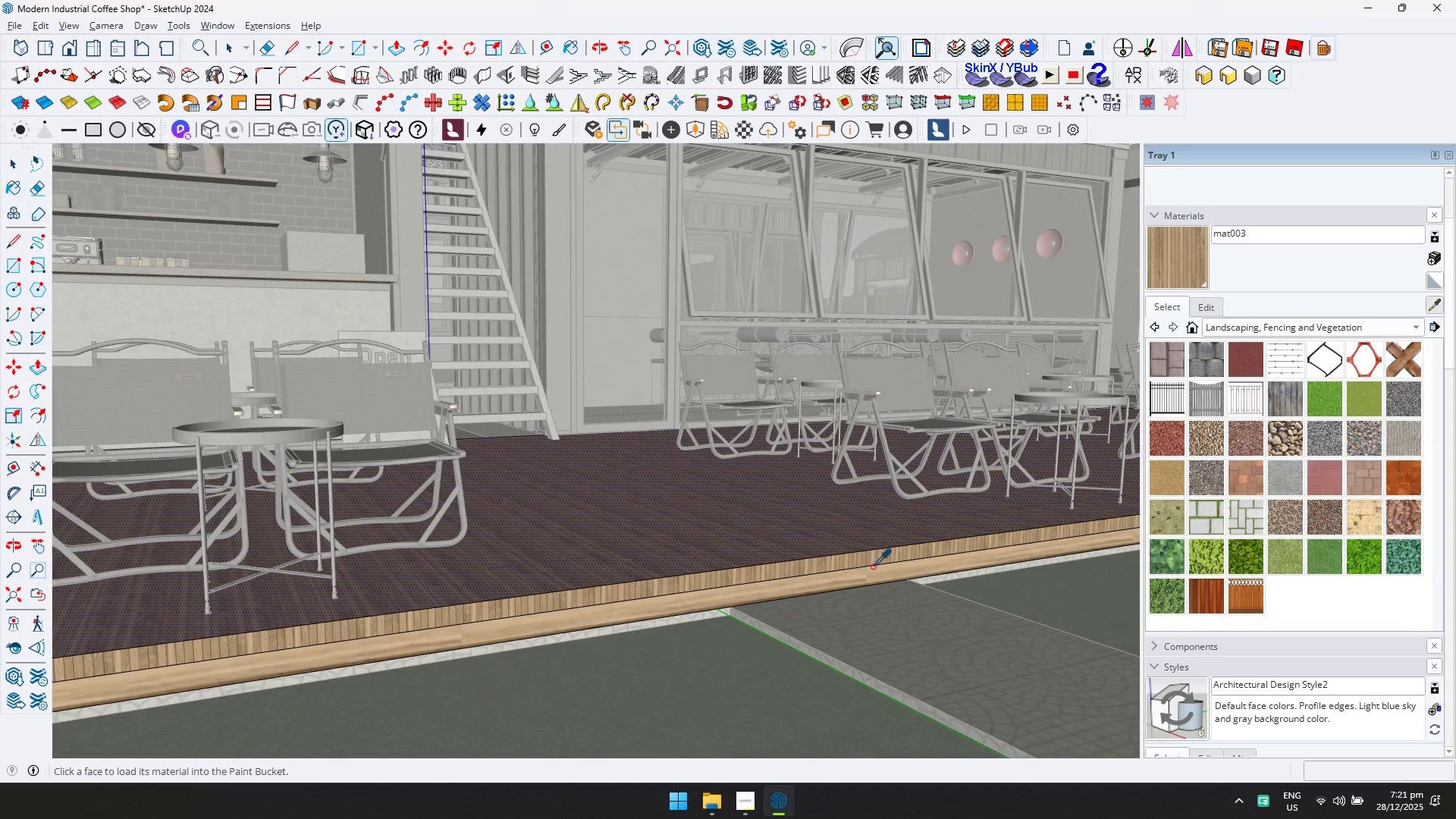 
scroll: coordinate [604, 576], scroll_direction: down, amount: 6.0
 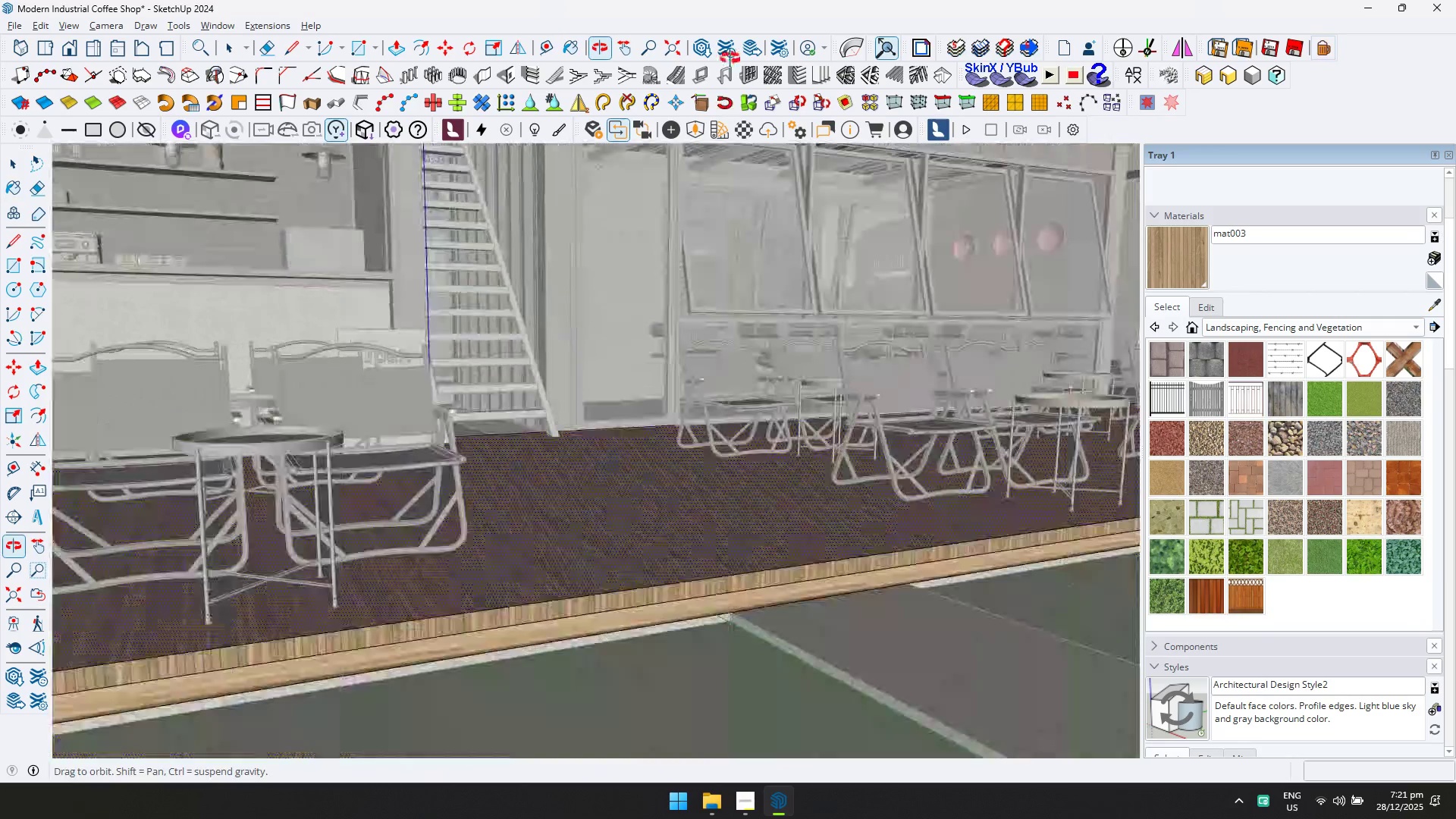 
double_click([823, 521])
 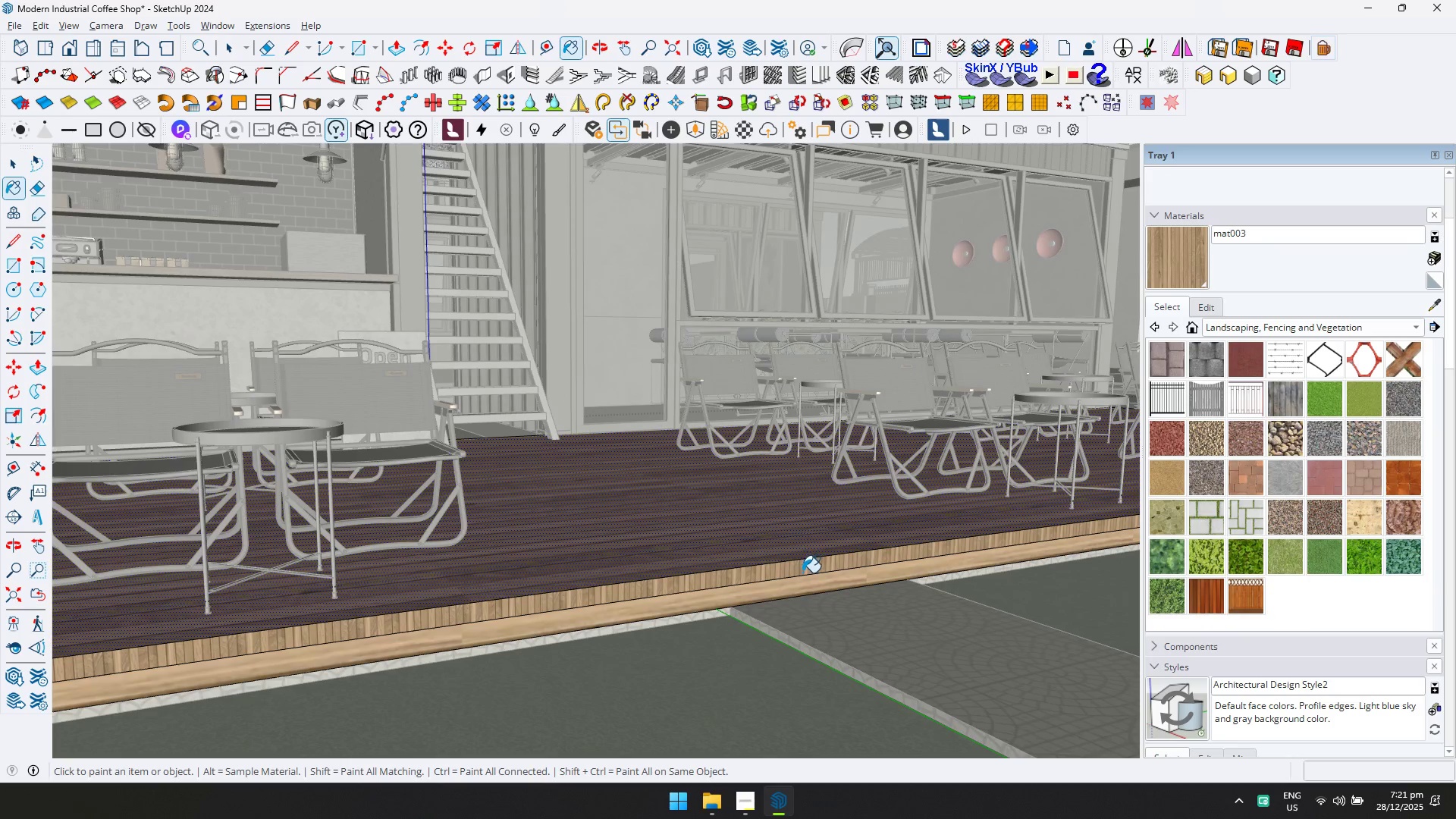 
left_click([802, 569])
 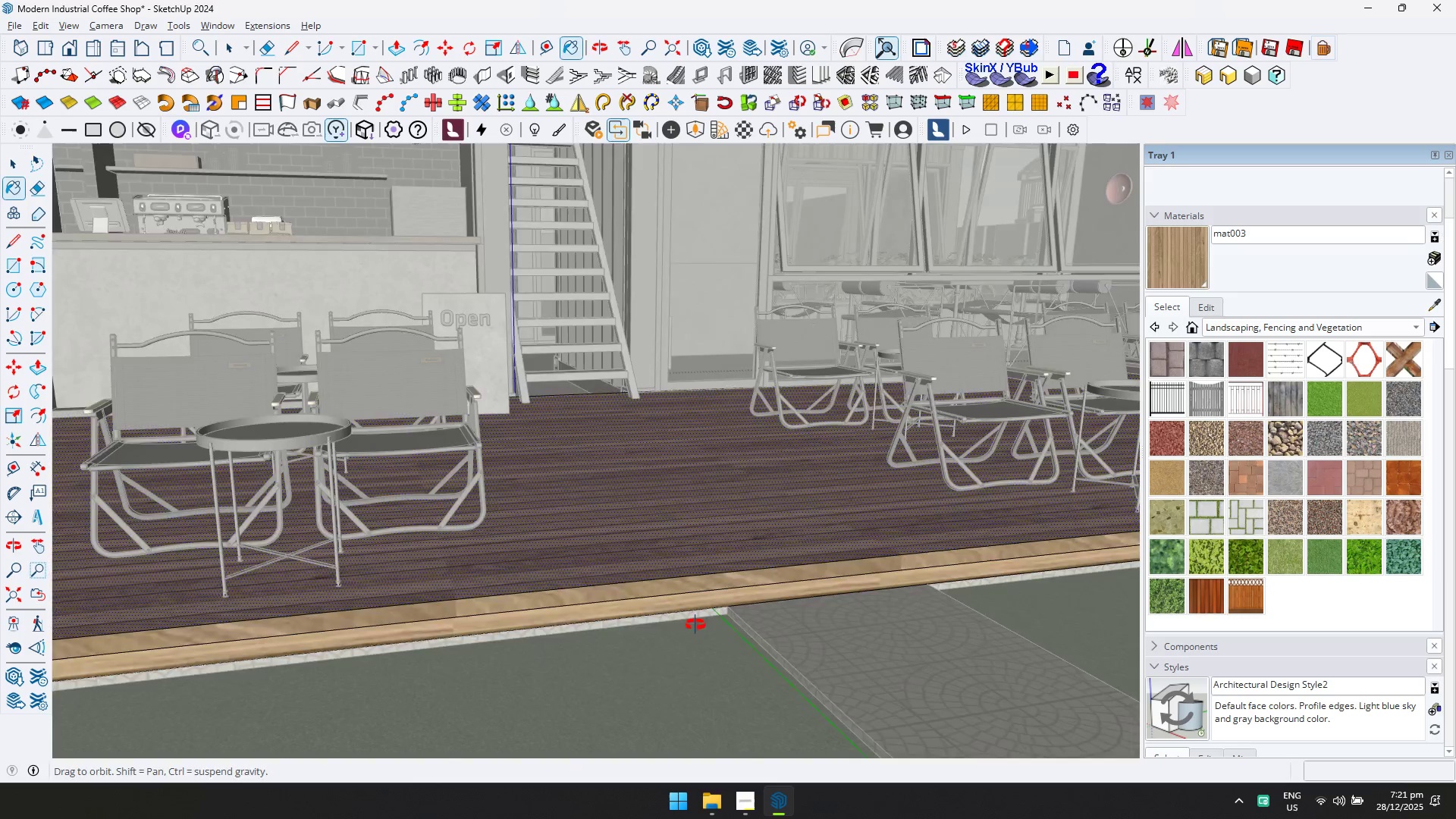 
hold_key(key=ShiftLeft, duration=0.33)
scroll: coordinate [390, 559], scroll_direction: down, amount: 2.0
 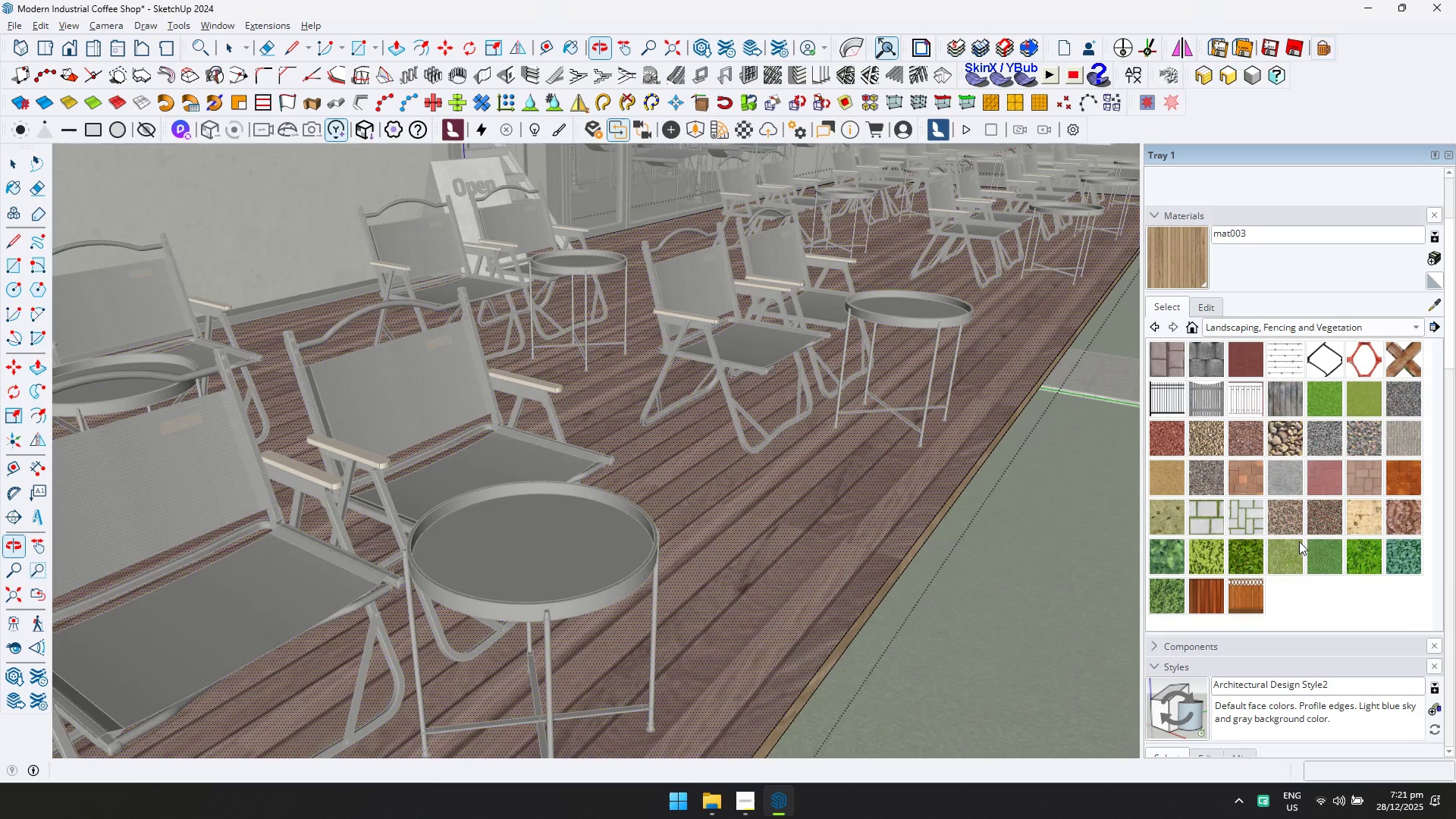 
hold_key(key=ShiftLeft, duration=0.38)
 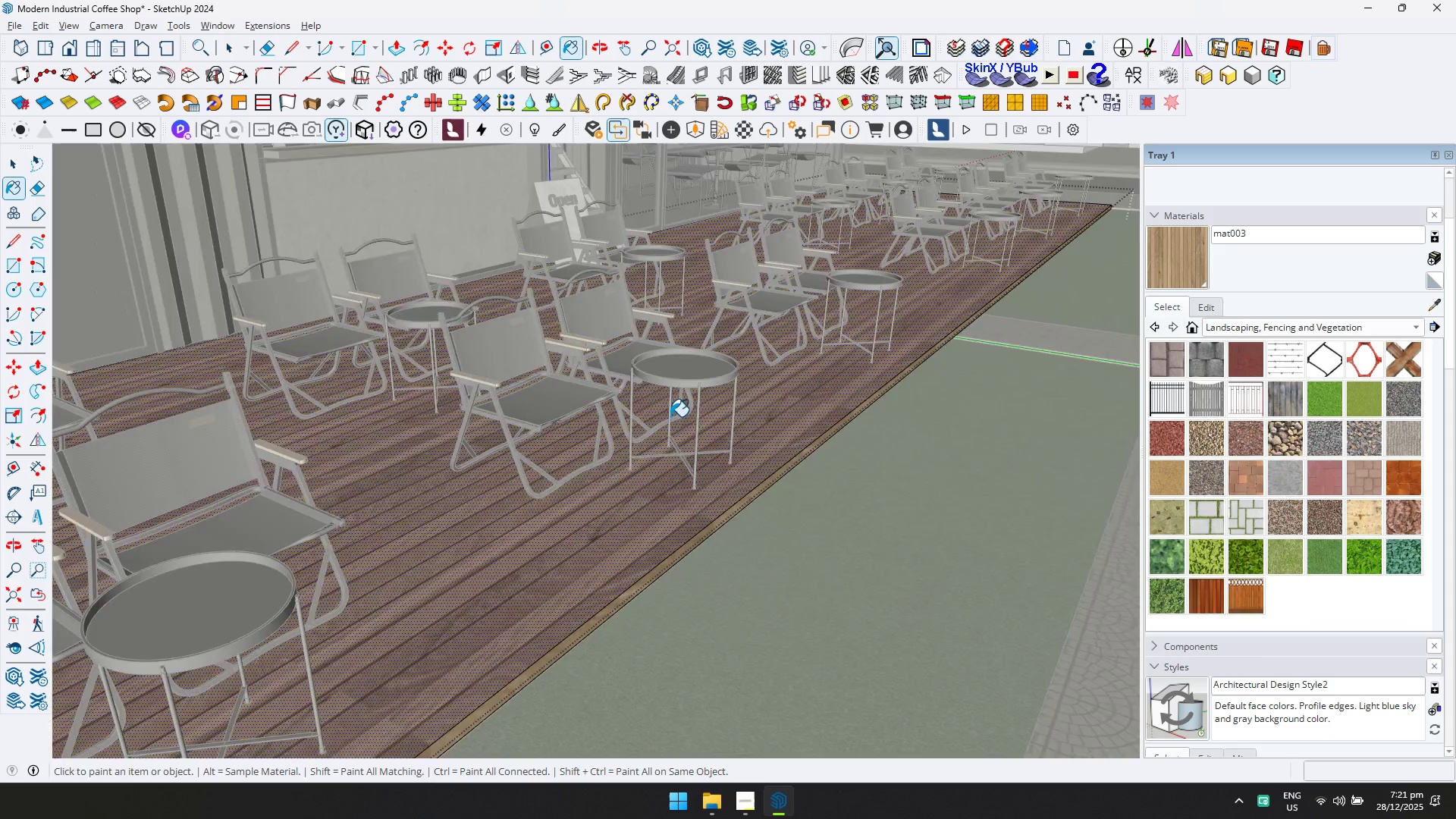 
hold_key(key=ControlLeft, duration=1.5)
 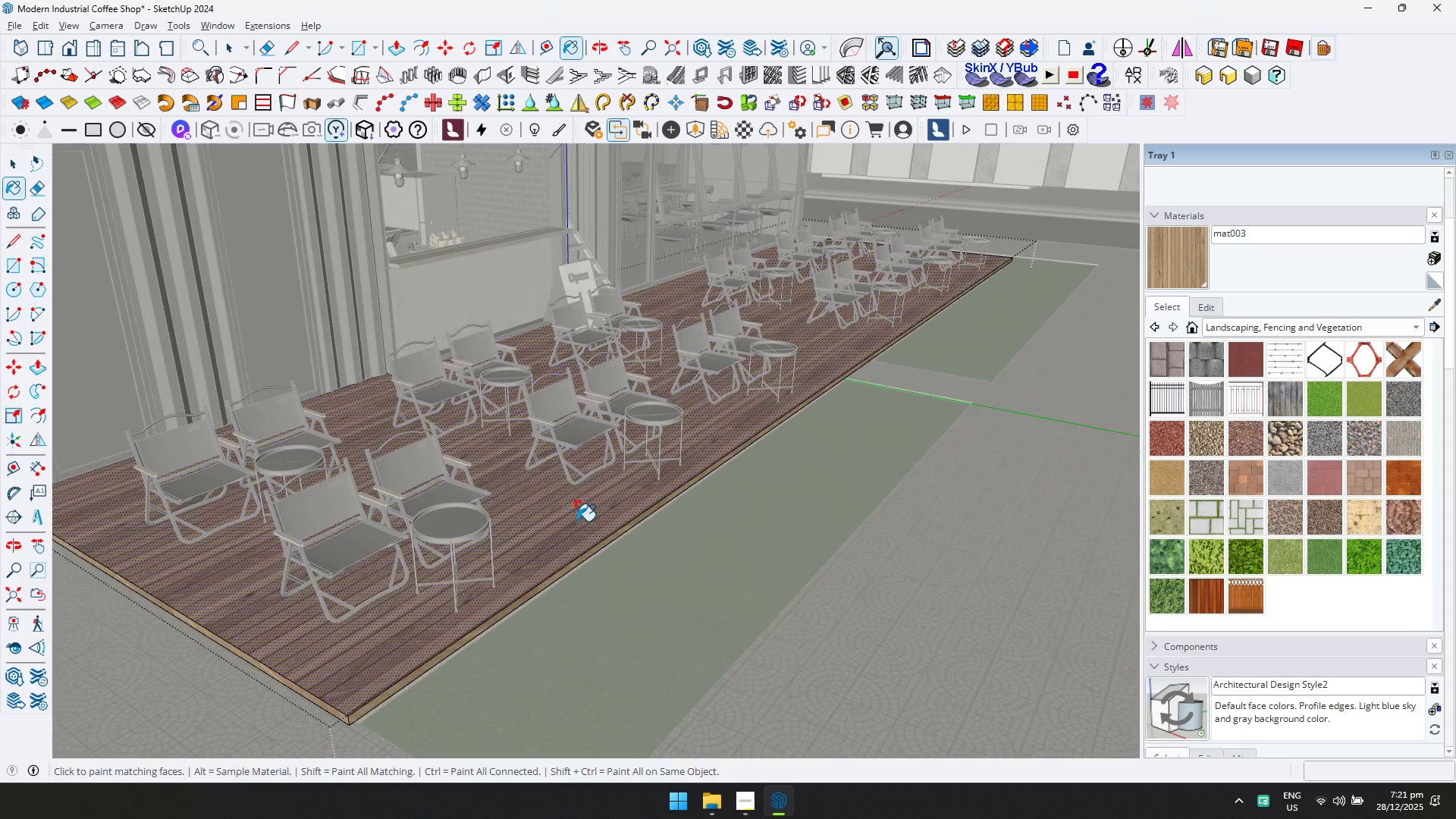 
scroll: coordinate [664, 431], scroll_direction: down, amount: 12.0
 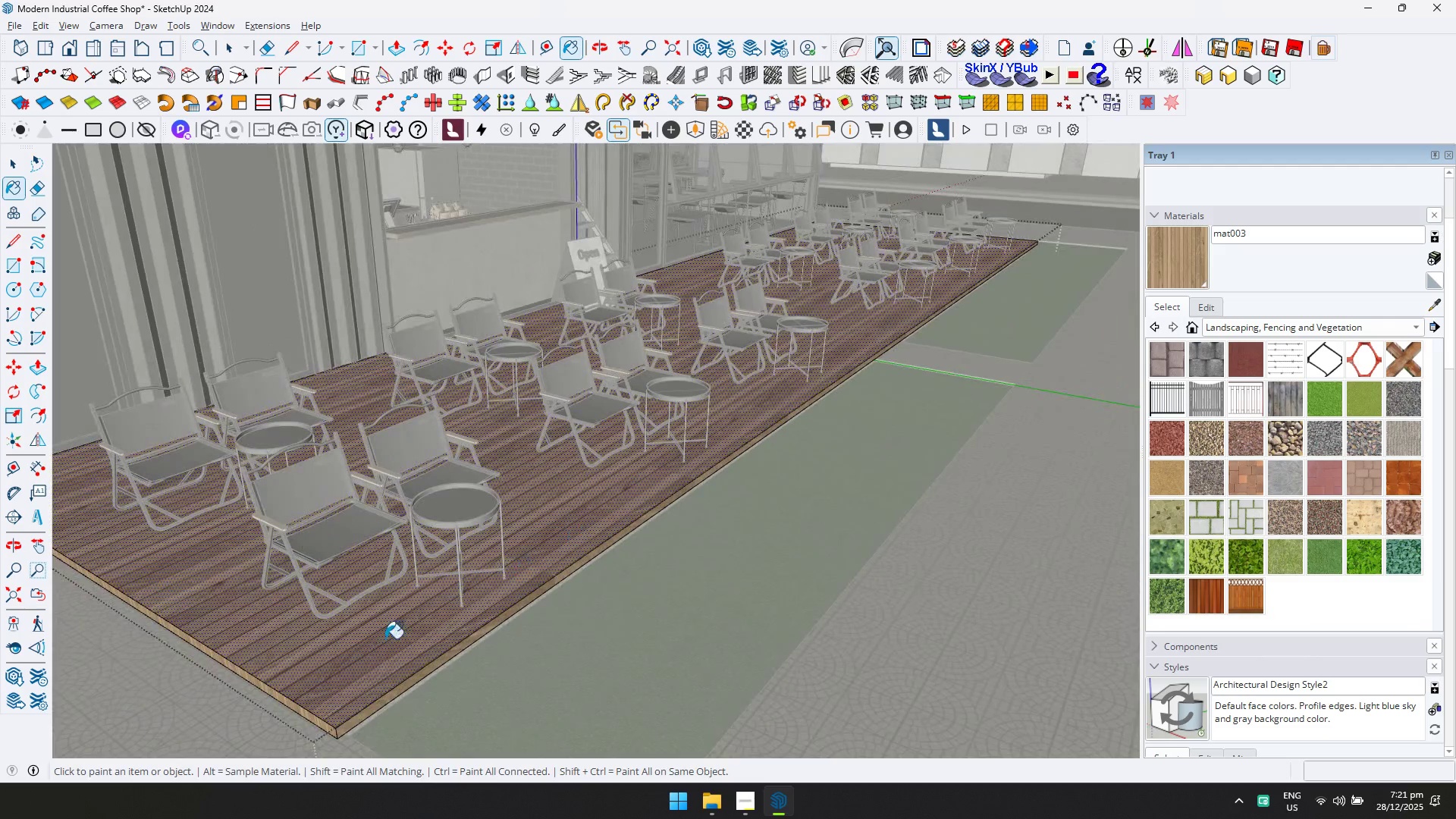 
left_click([318, 724])
 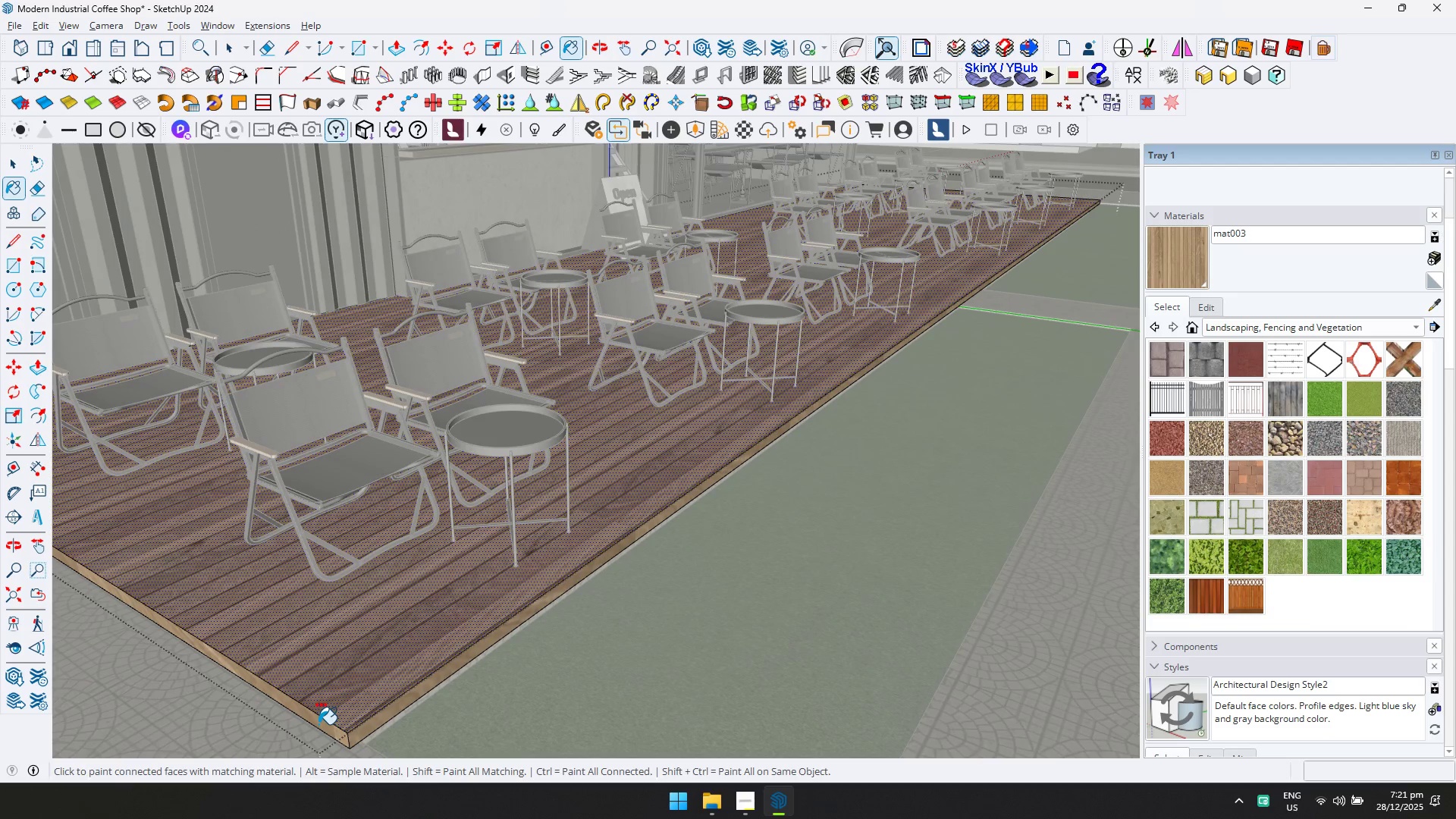 
scroll: coordinate [314, 721], scroll_direction: up, amount: 4.0
 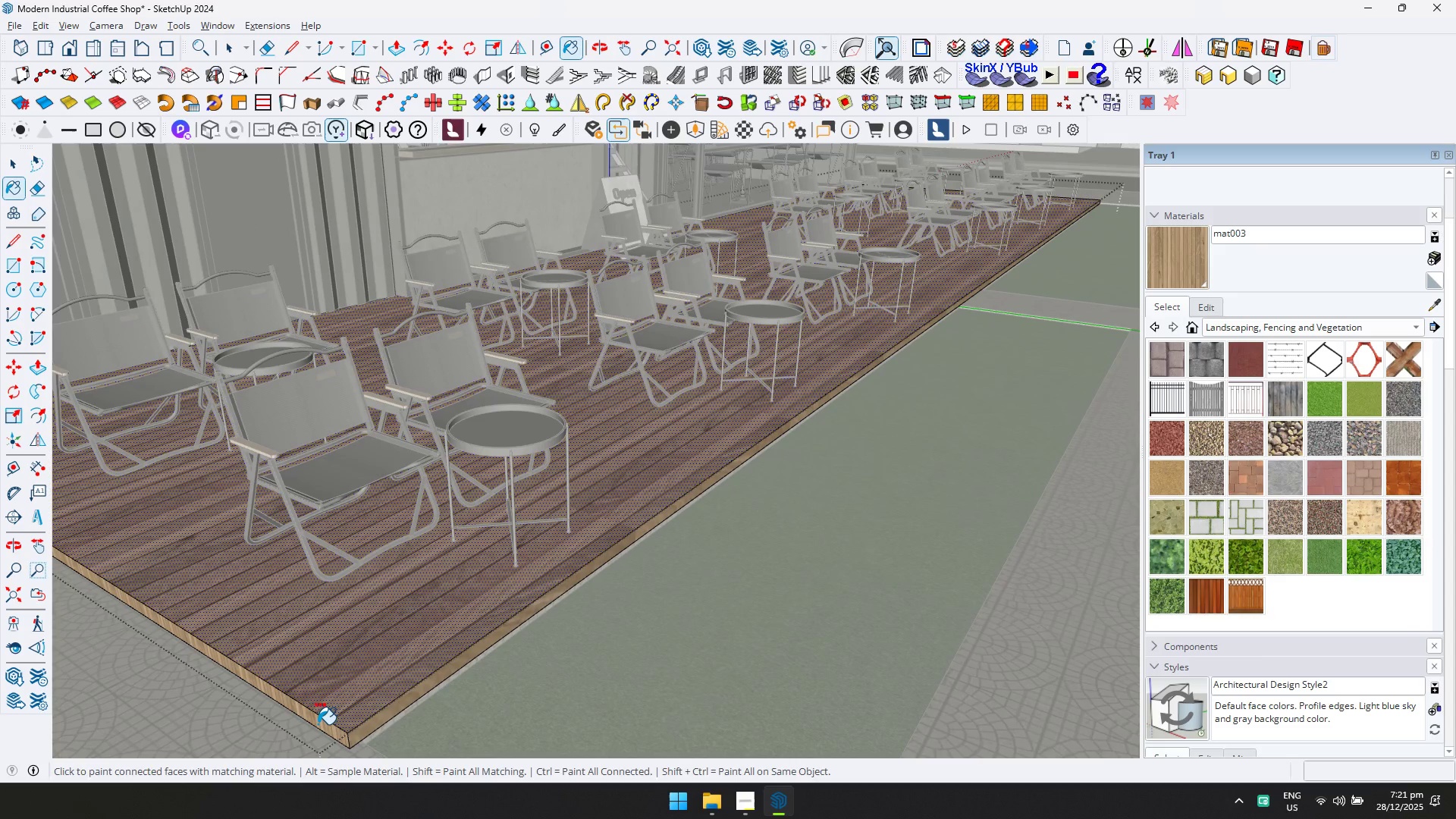 
key(Control+ControlLeft)
 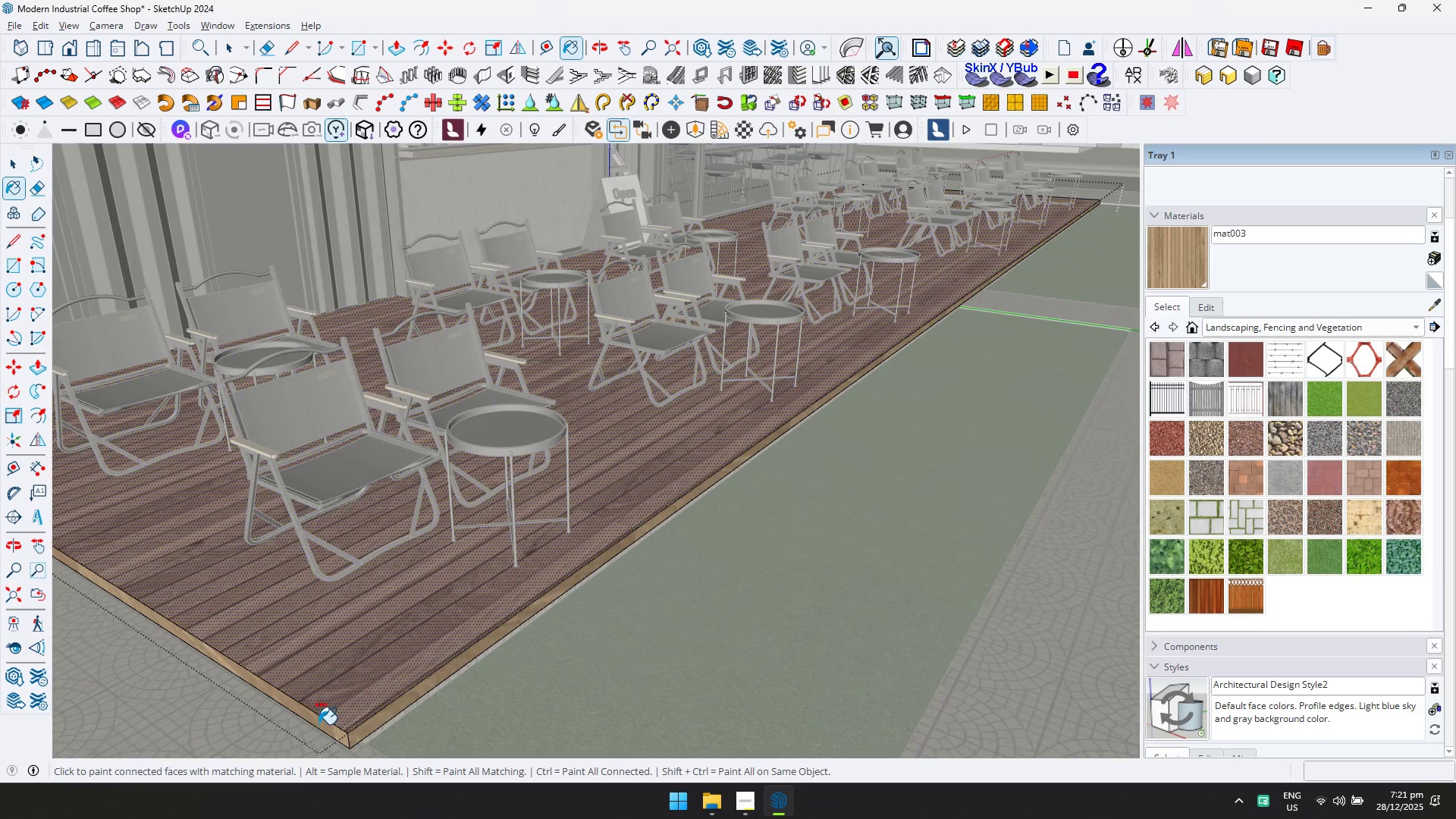 
key(Control+ControlLeft)
 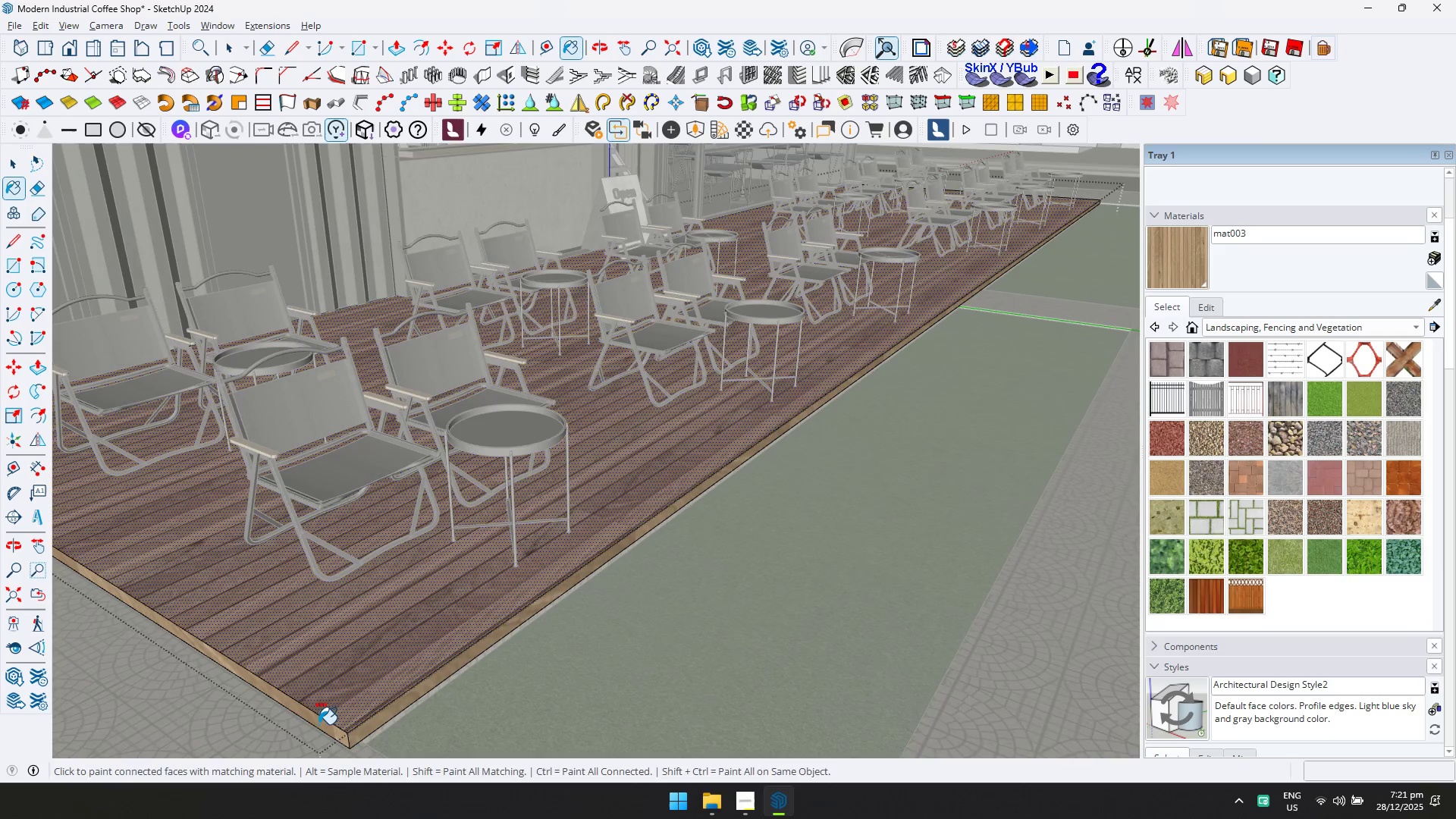 
key(Control+ControlLeft)
 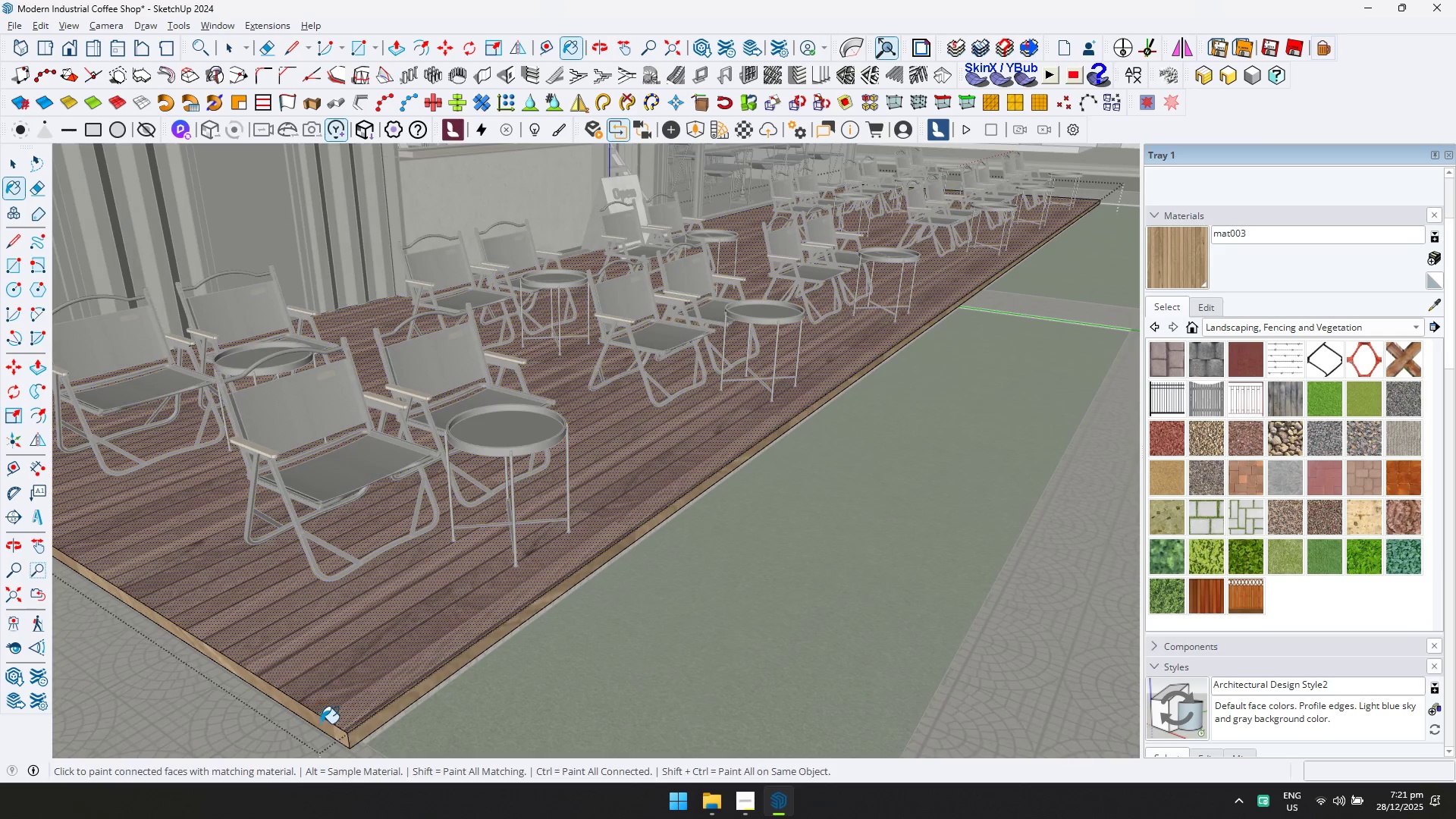 
key(Control+ControlLeft)
 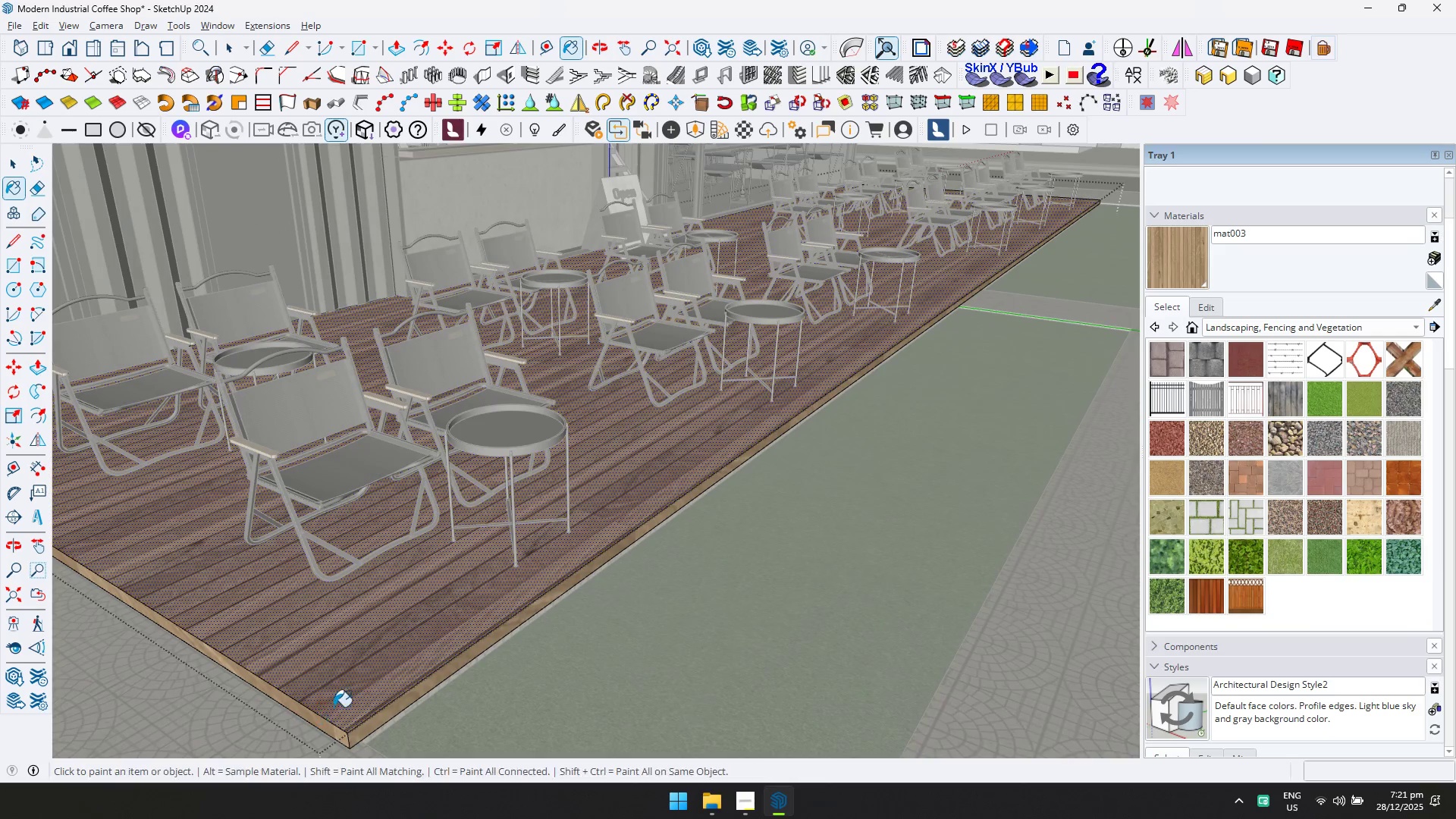 
key(Shift+ShiftLeft)
 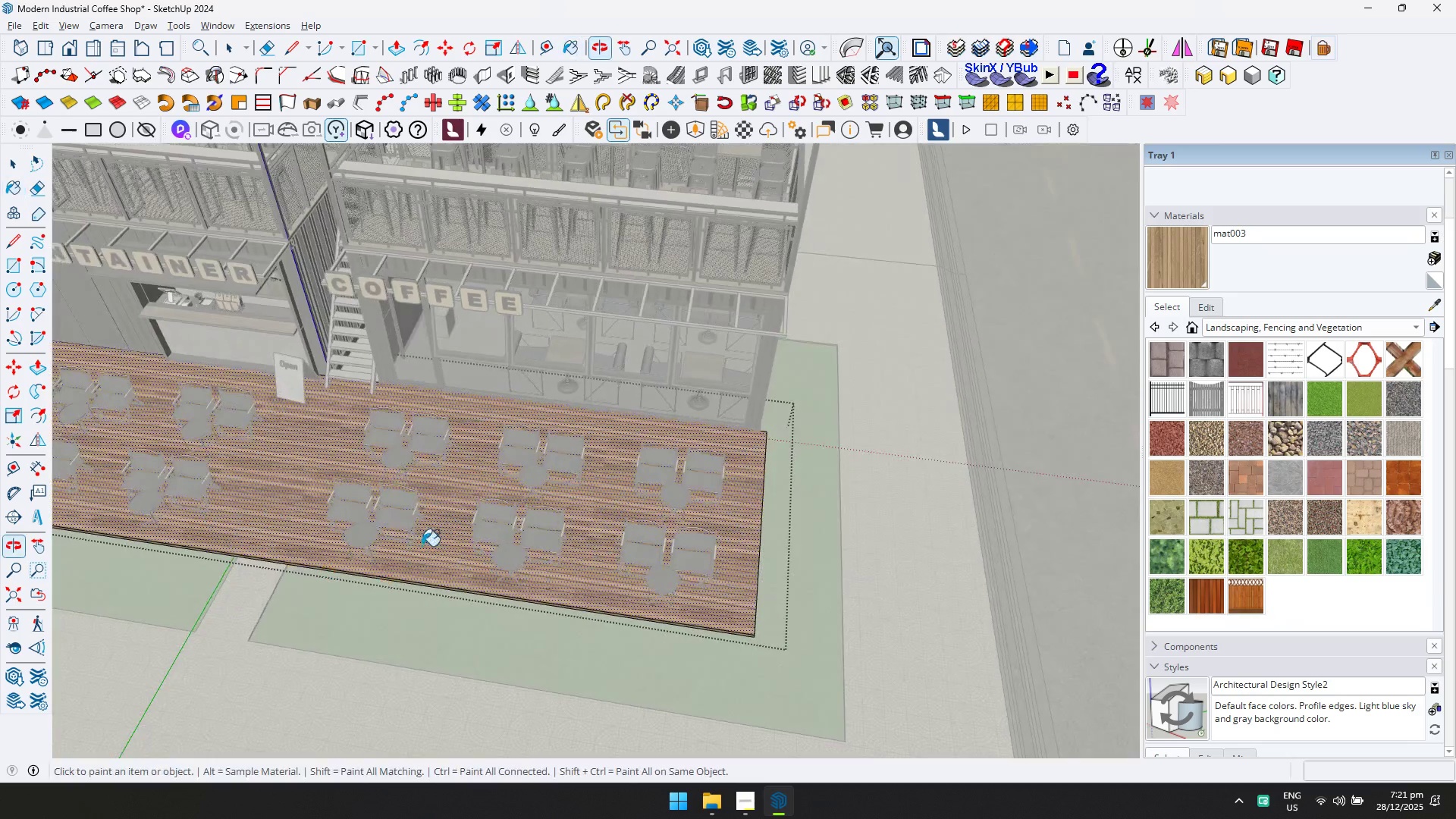 
scroll: coordinate [578, 520], scroll_direction: down, amount: 7.0
 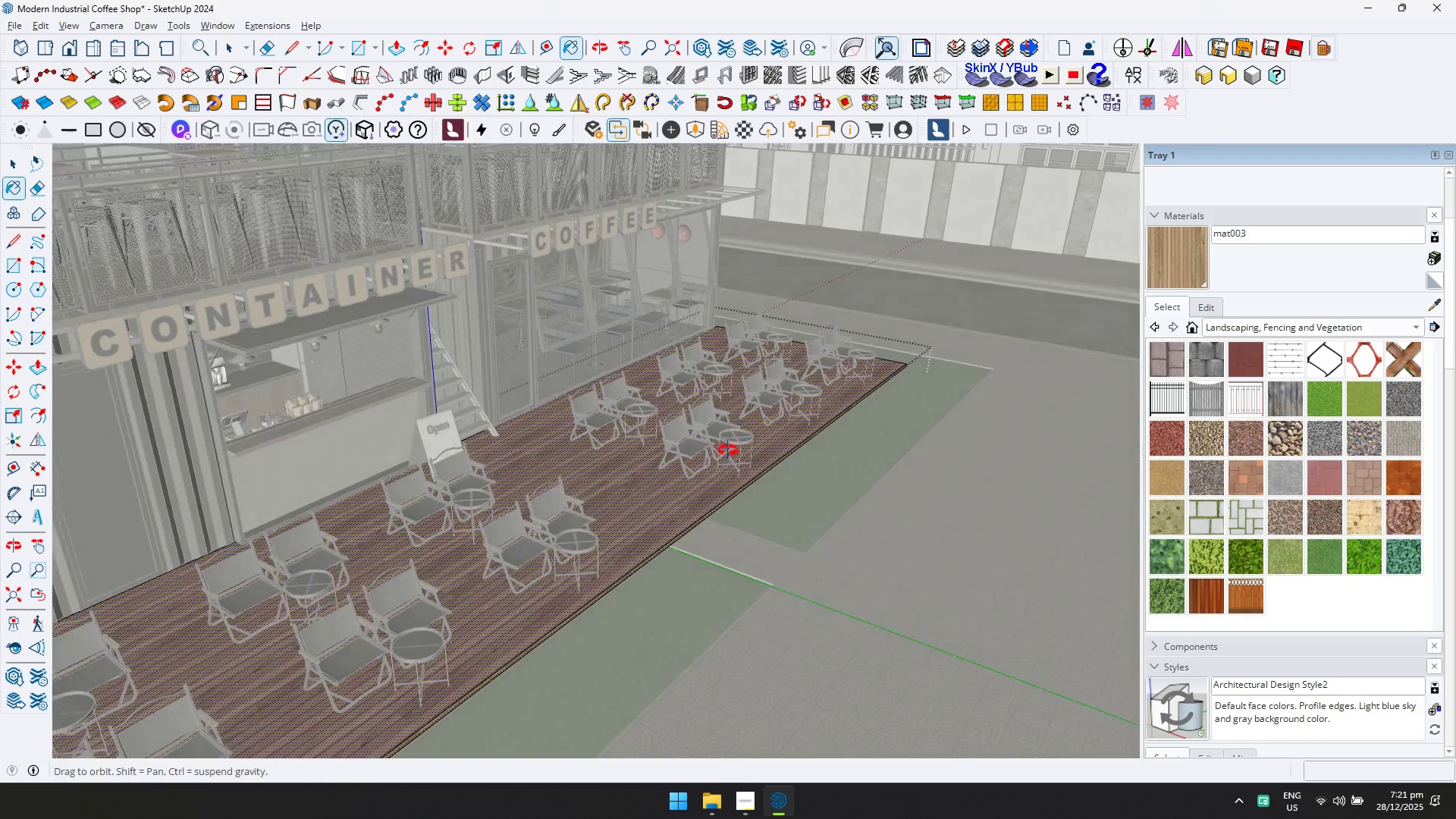 
scroll: coordinate [605, 661], scroll_direction: up, amount: 12.0
 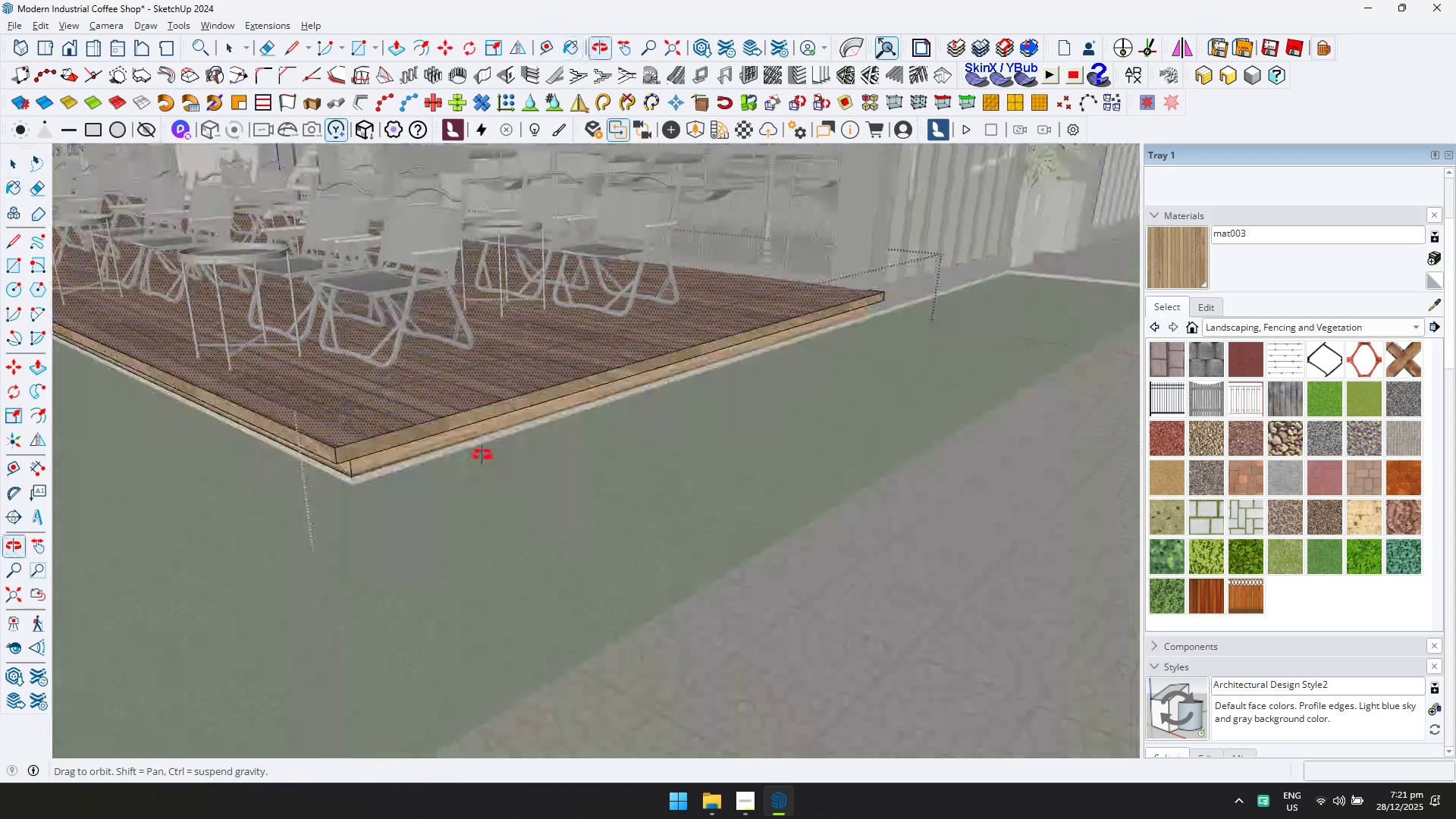 
key(Control+ControlLeft)
 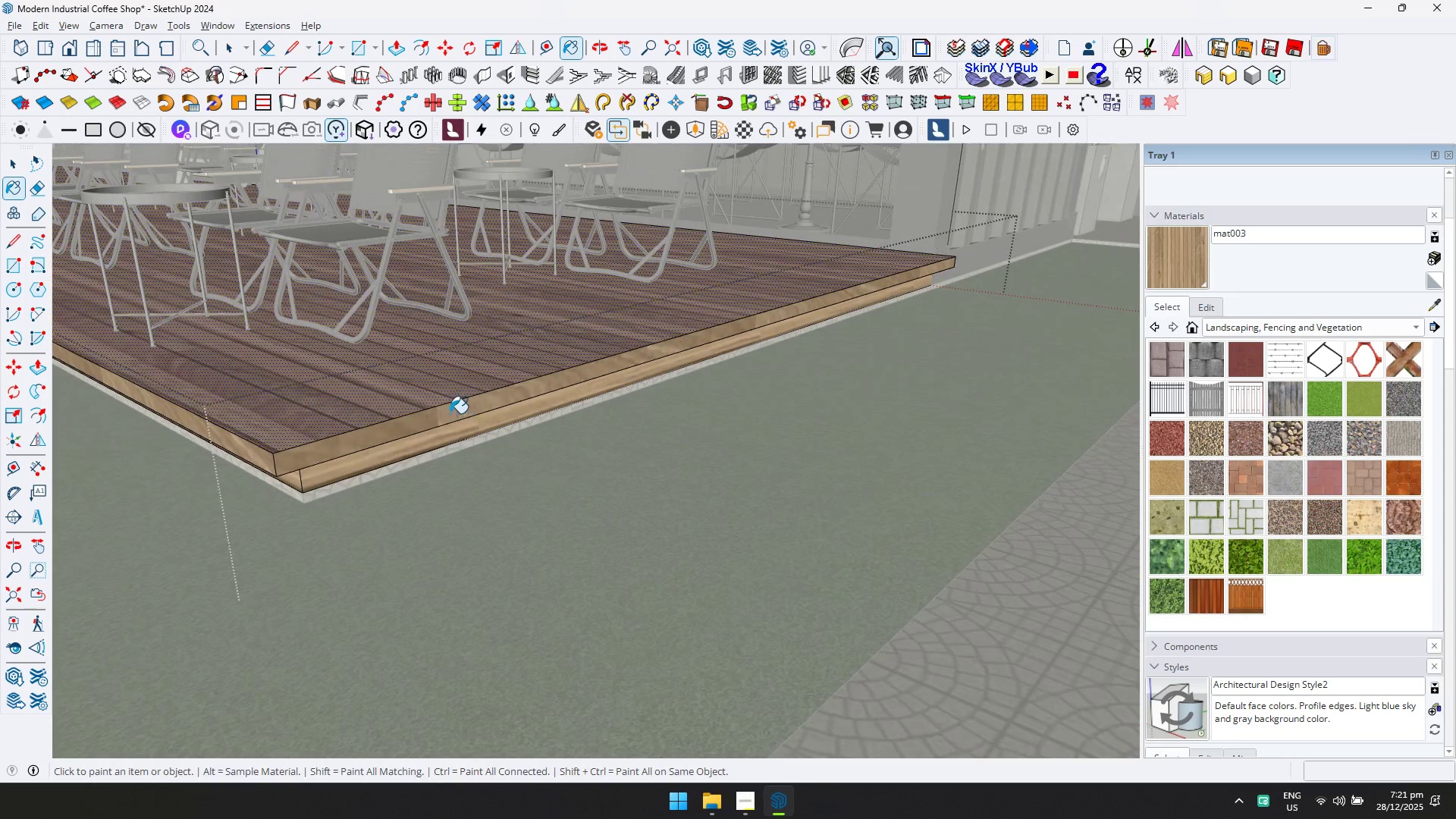 
left_click([450, 413])
 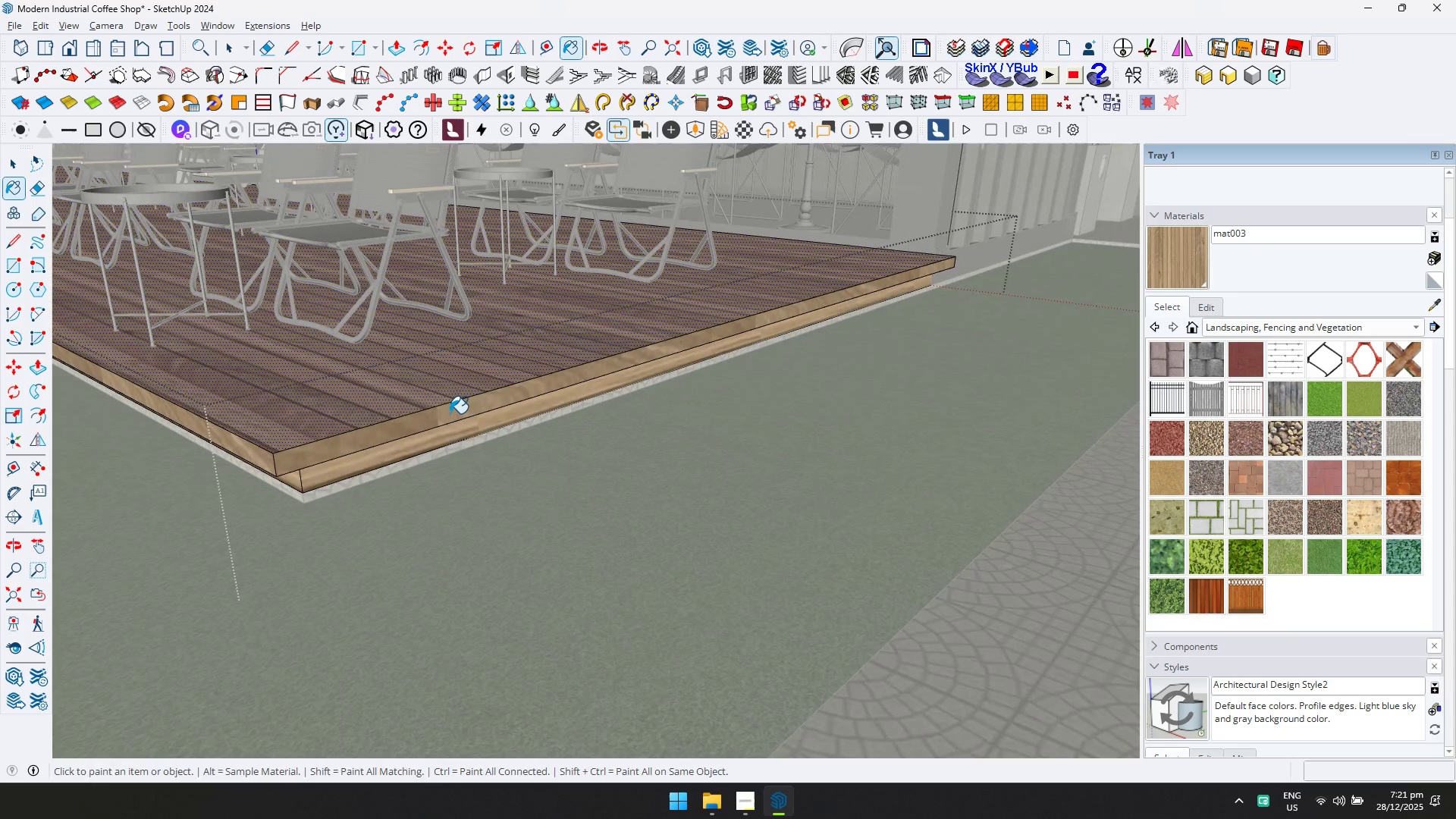 
scroll: coordinate [490, 474], scroll_direction: up, amount: 3.0
 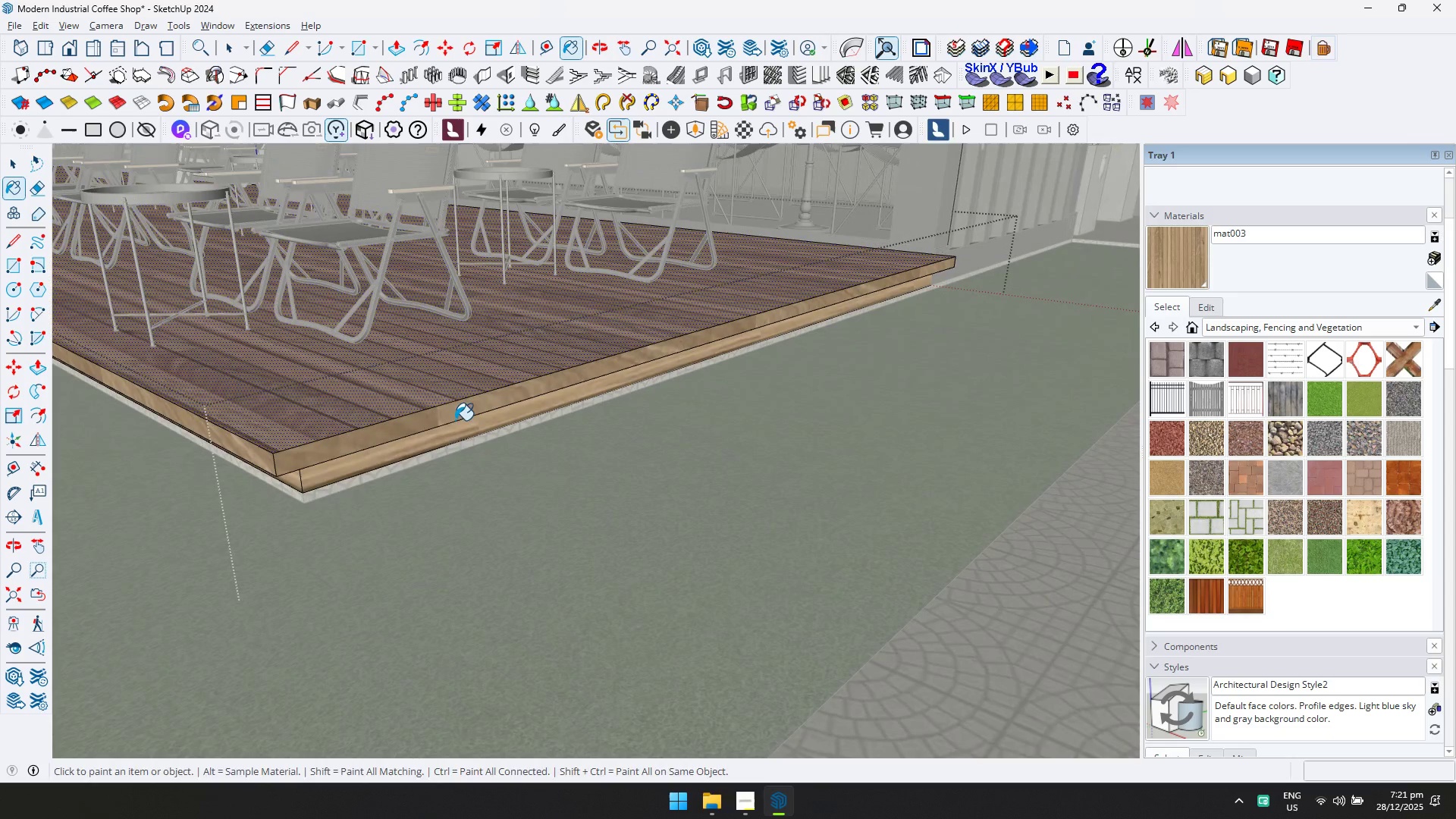 
key(Space)
 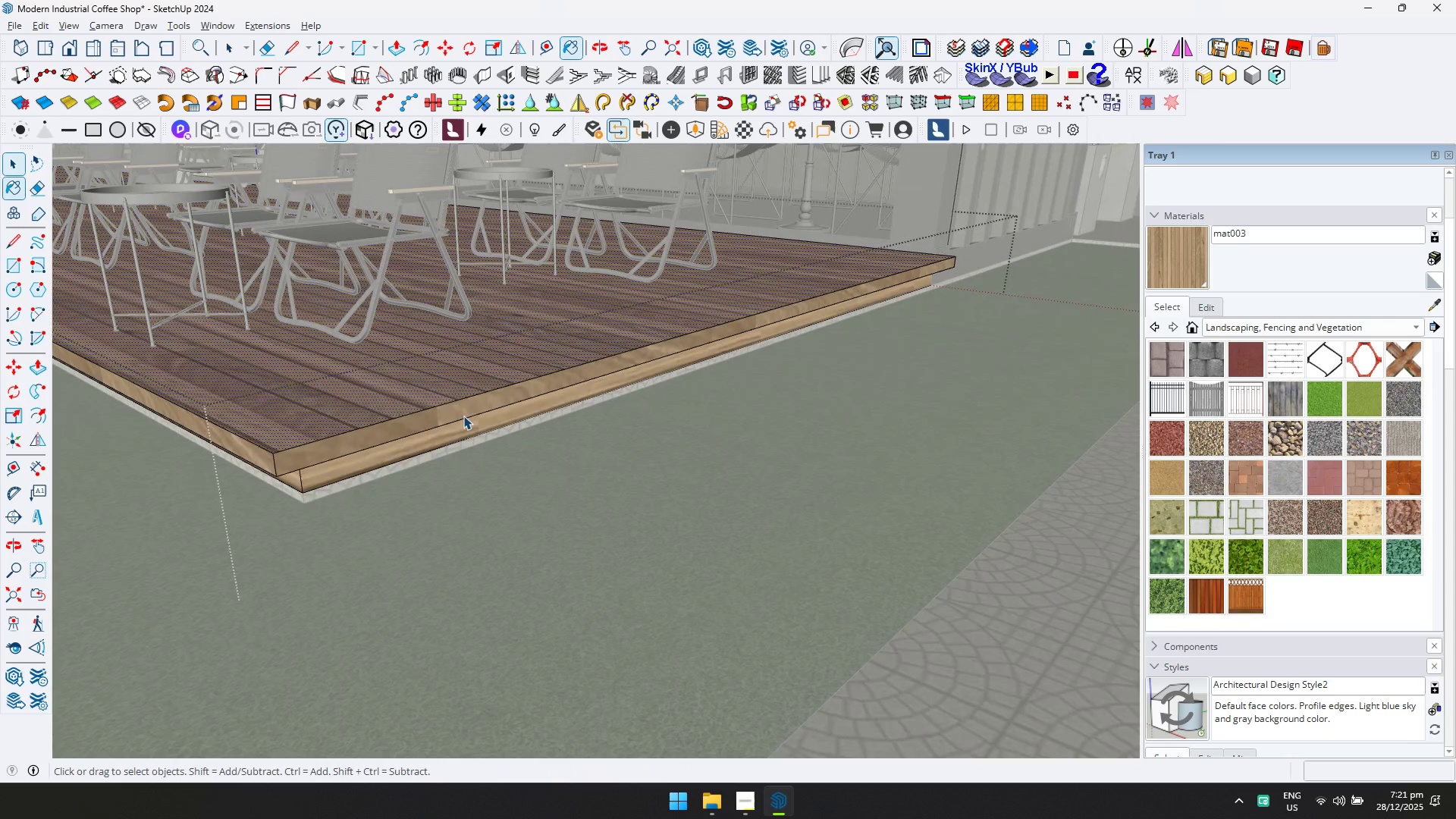 
key(Escape)
 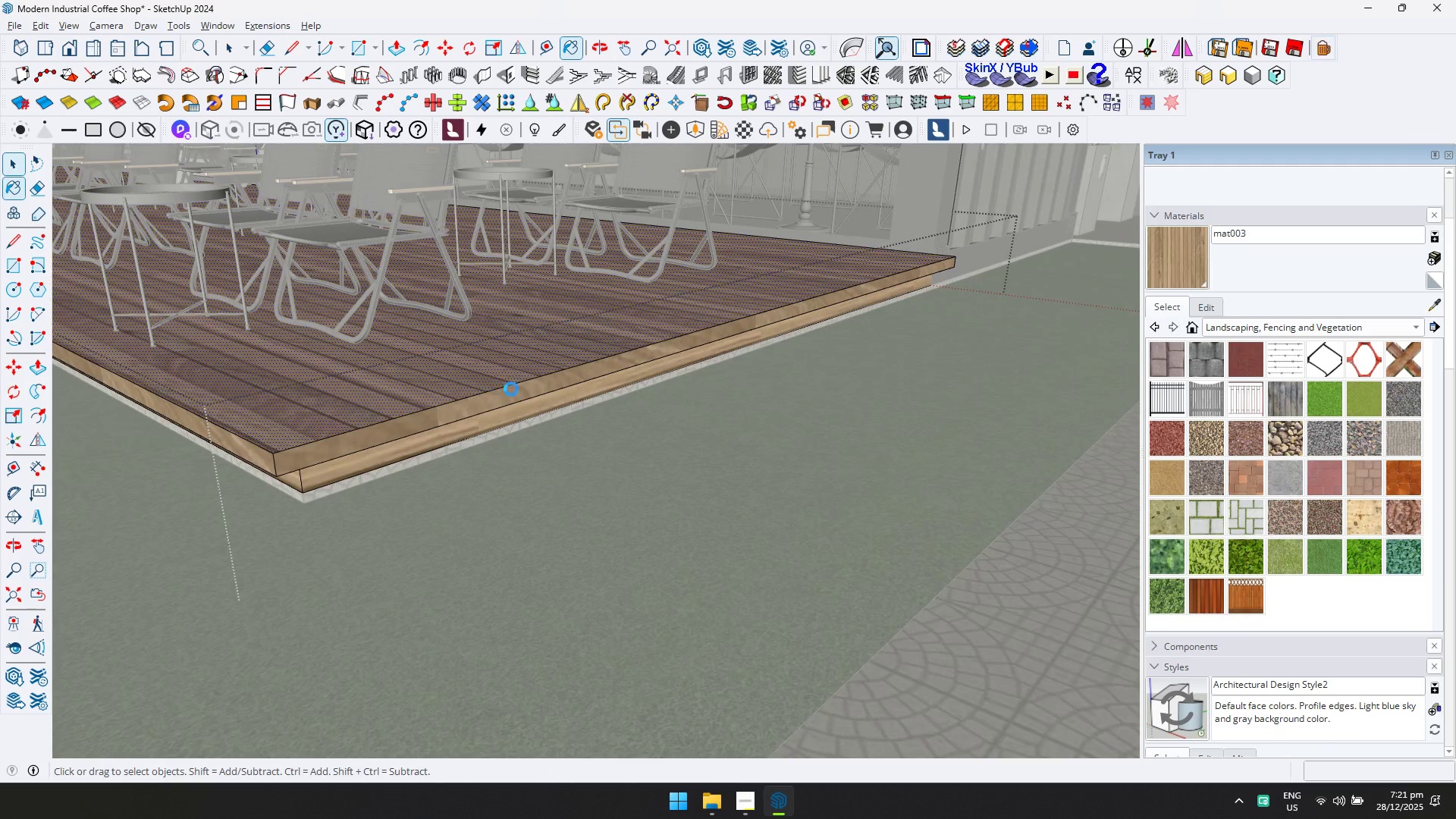 
key(Shift+ShiftLeft)
 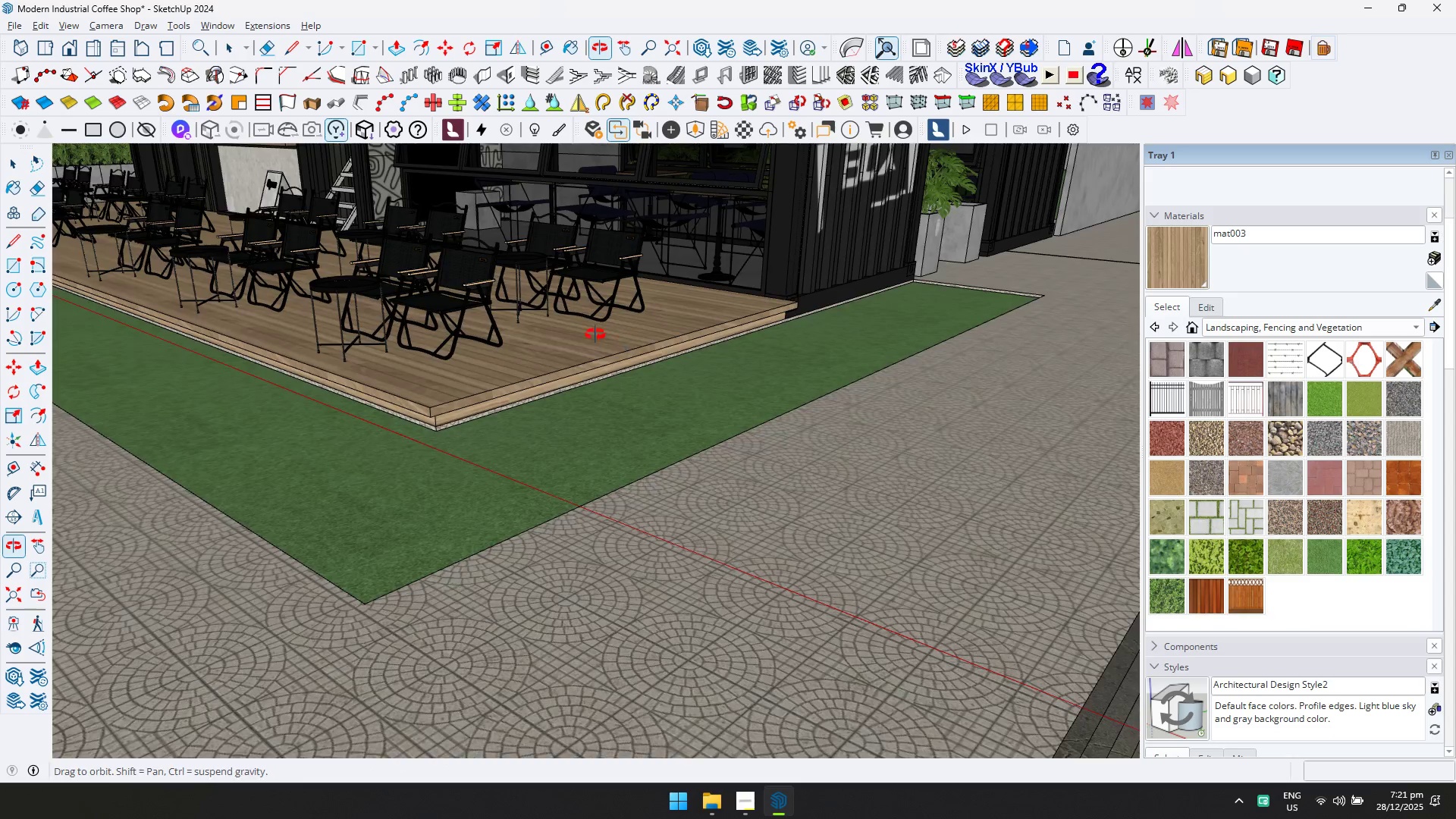 
scroll: coordinate [397, 155], scroll_direction: down, amount: 9.0
 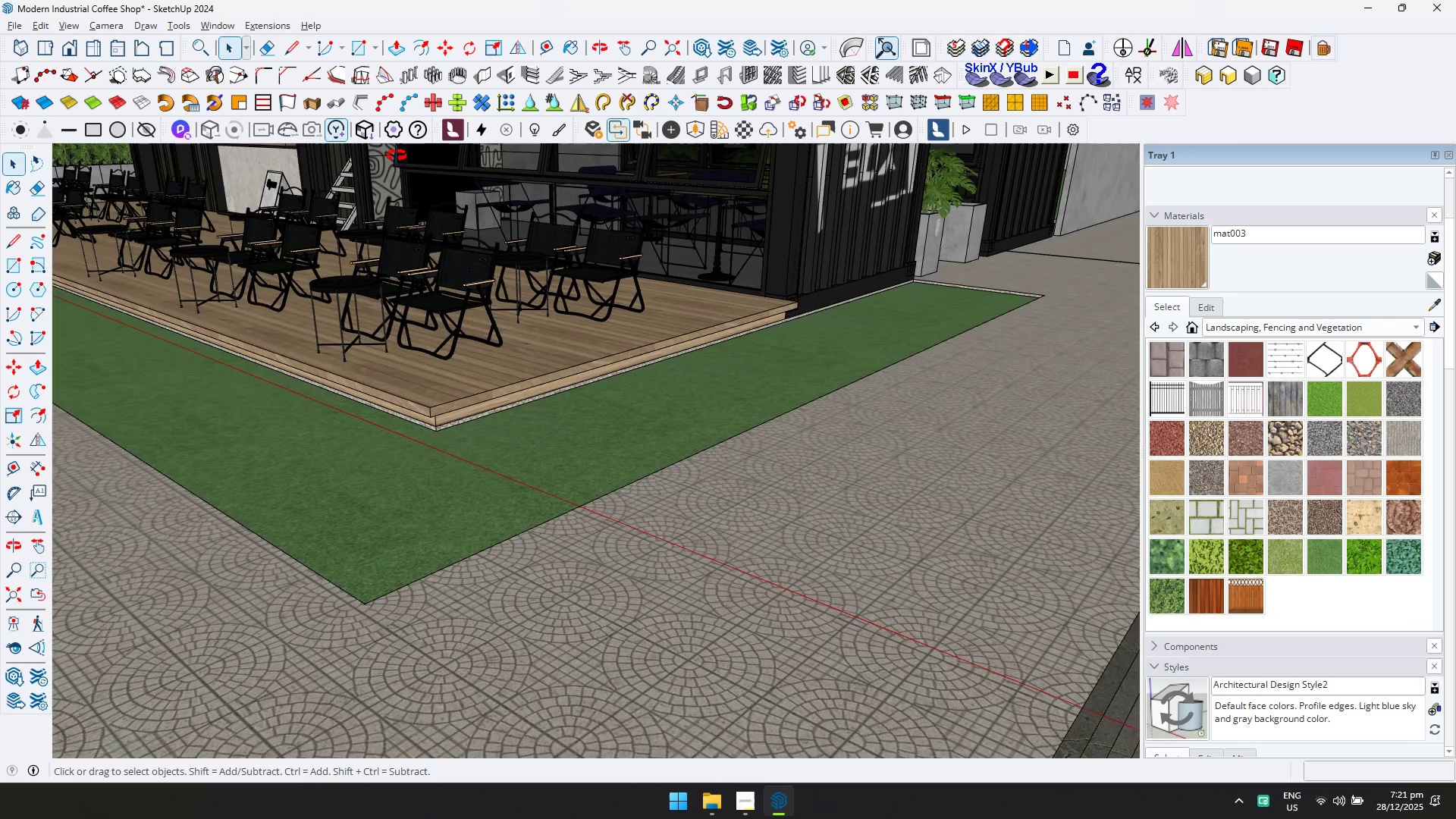 
key(Shift+ShiftLeft)
 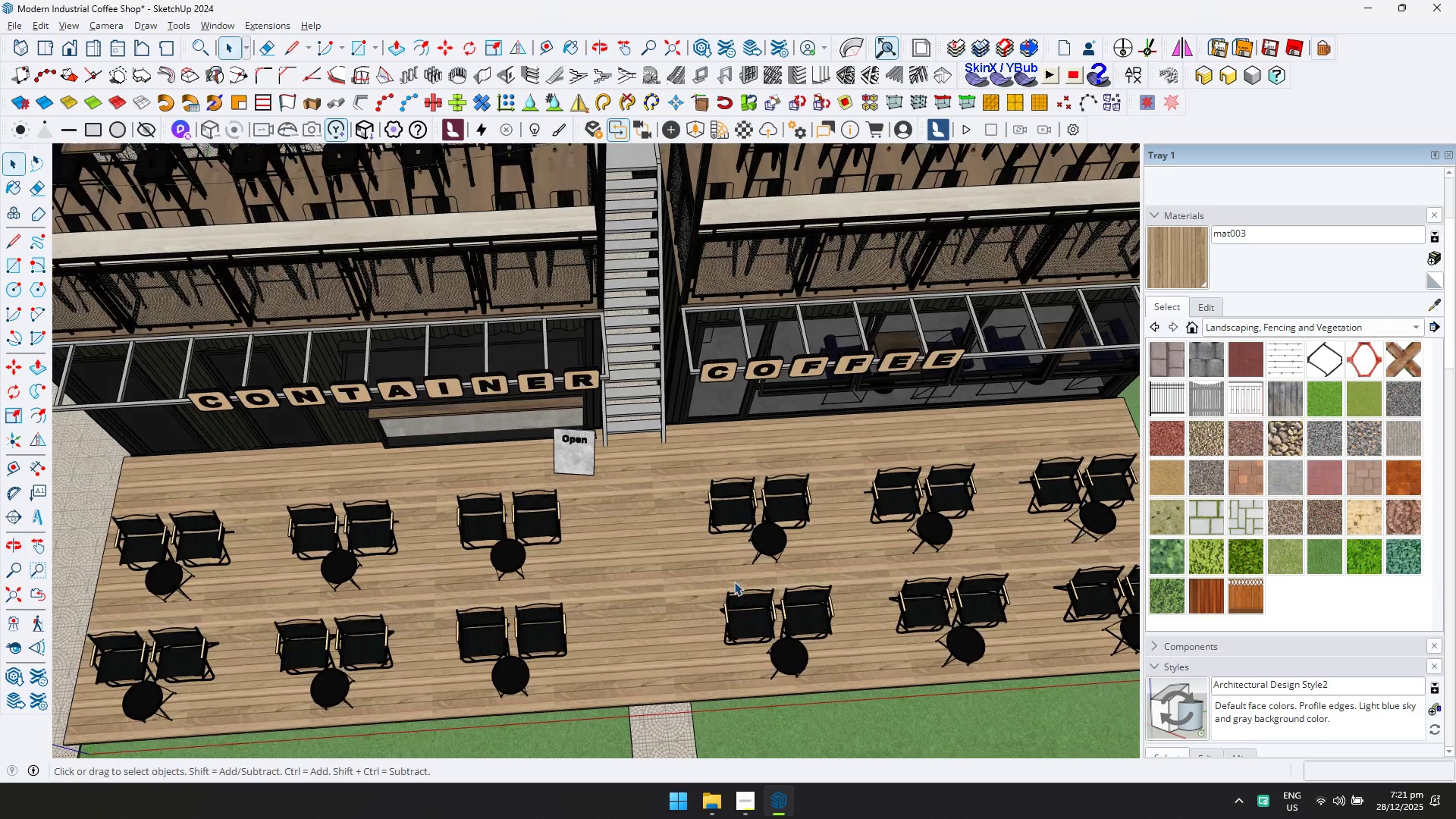 
scroll: coordinate [666, 480], scroll_direction: down, amount: 6.0
 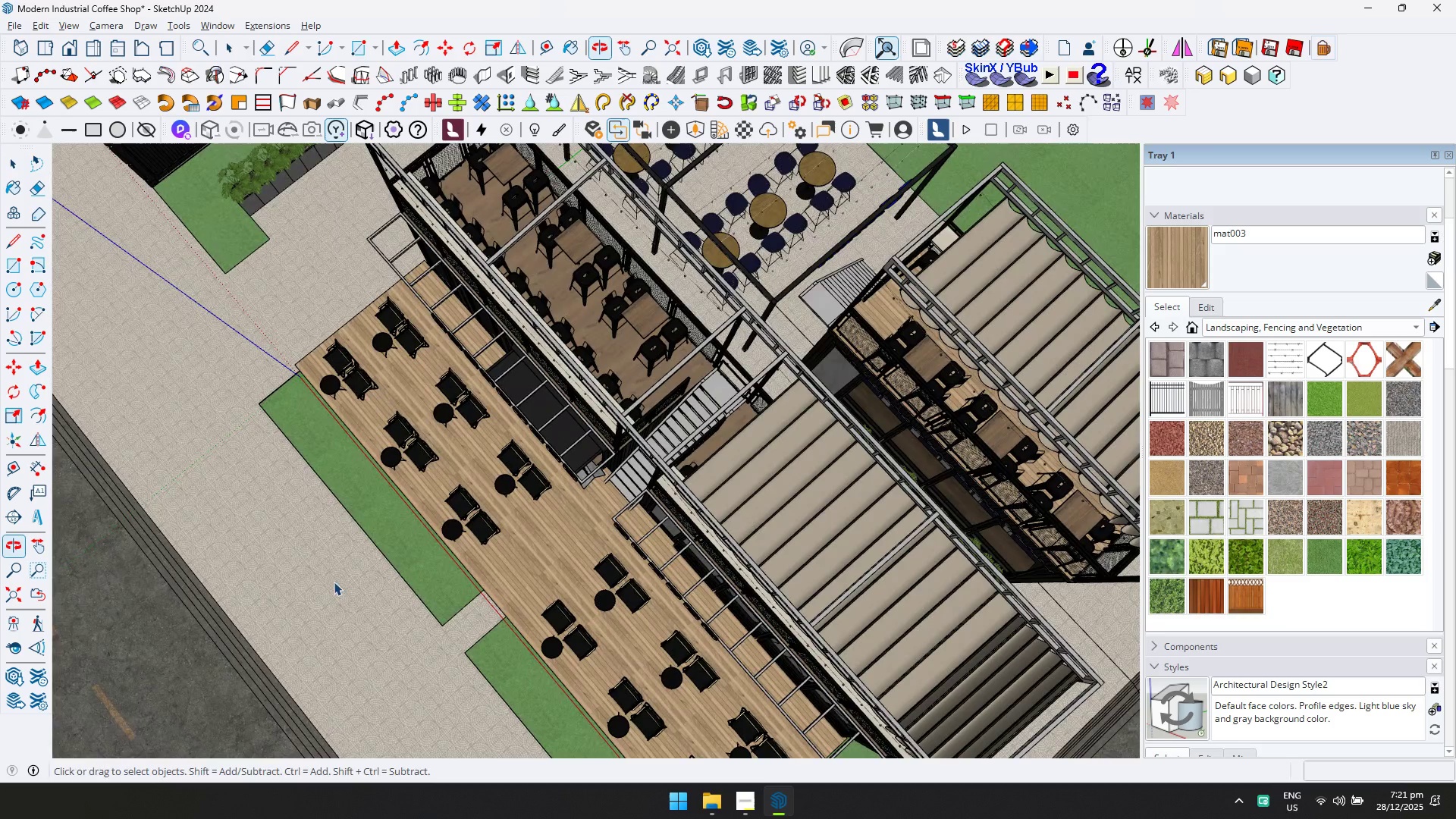 
key(Shift+ShiftLeft)
 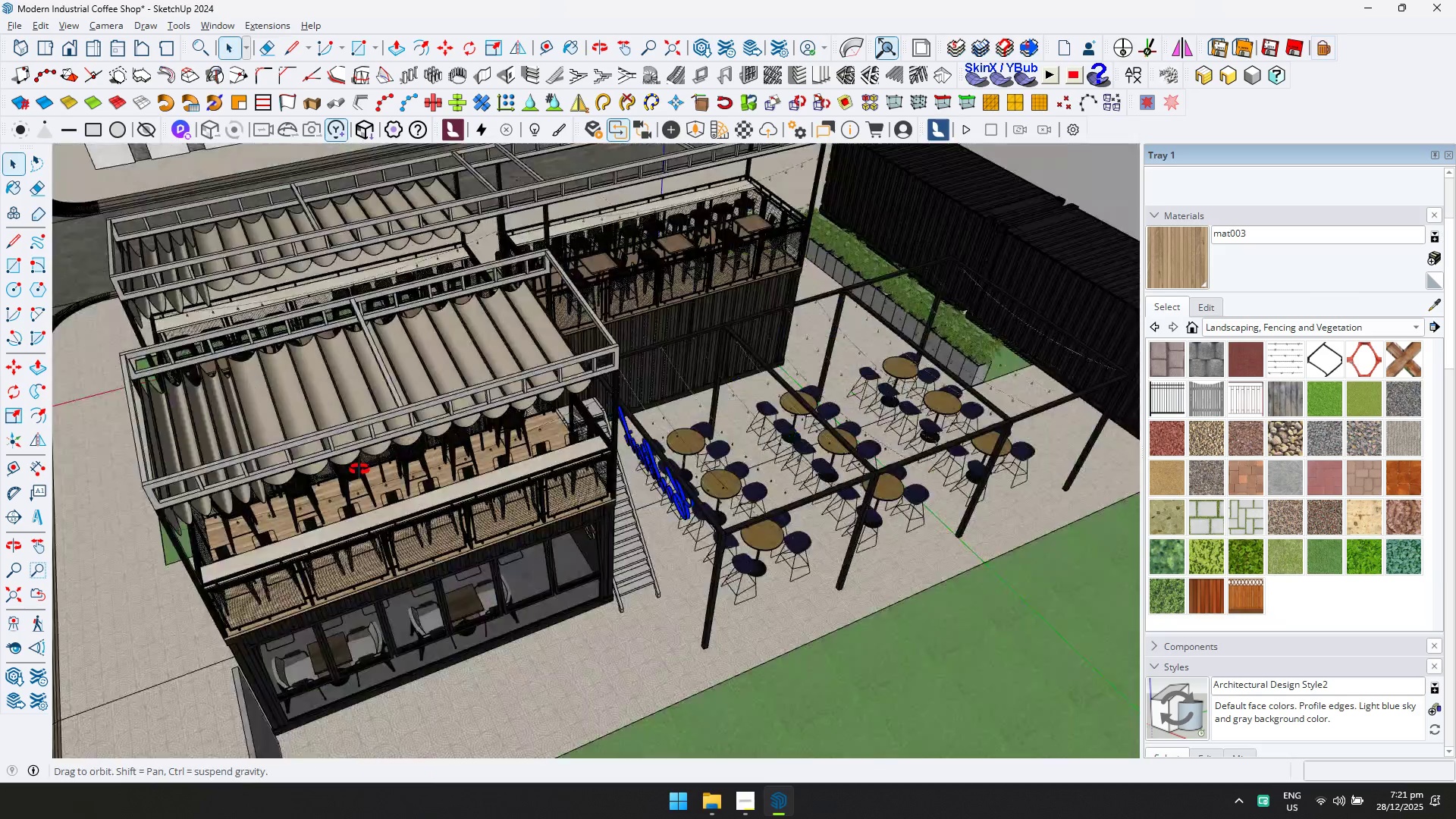 
scroll: coordinate [635, 388], scroll_direction: up, amount: 11.0
 